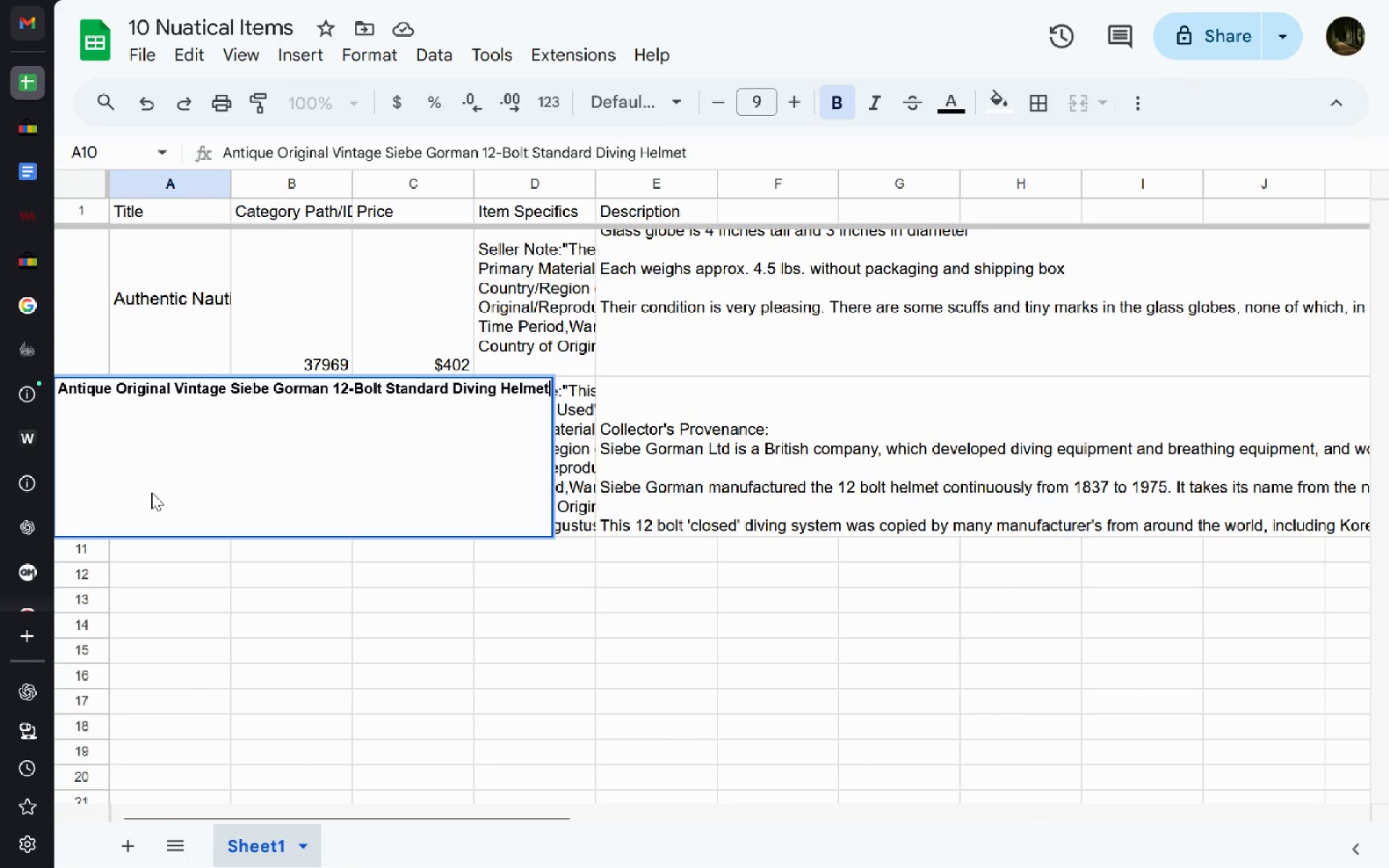 
hold_key(key=ControlLeft, duration=0.8)
 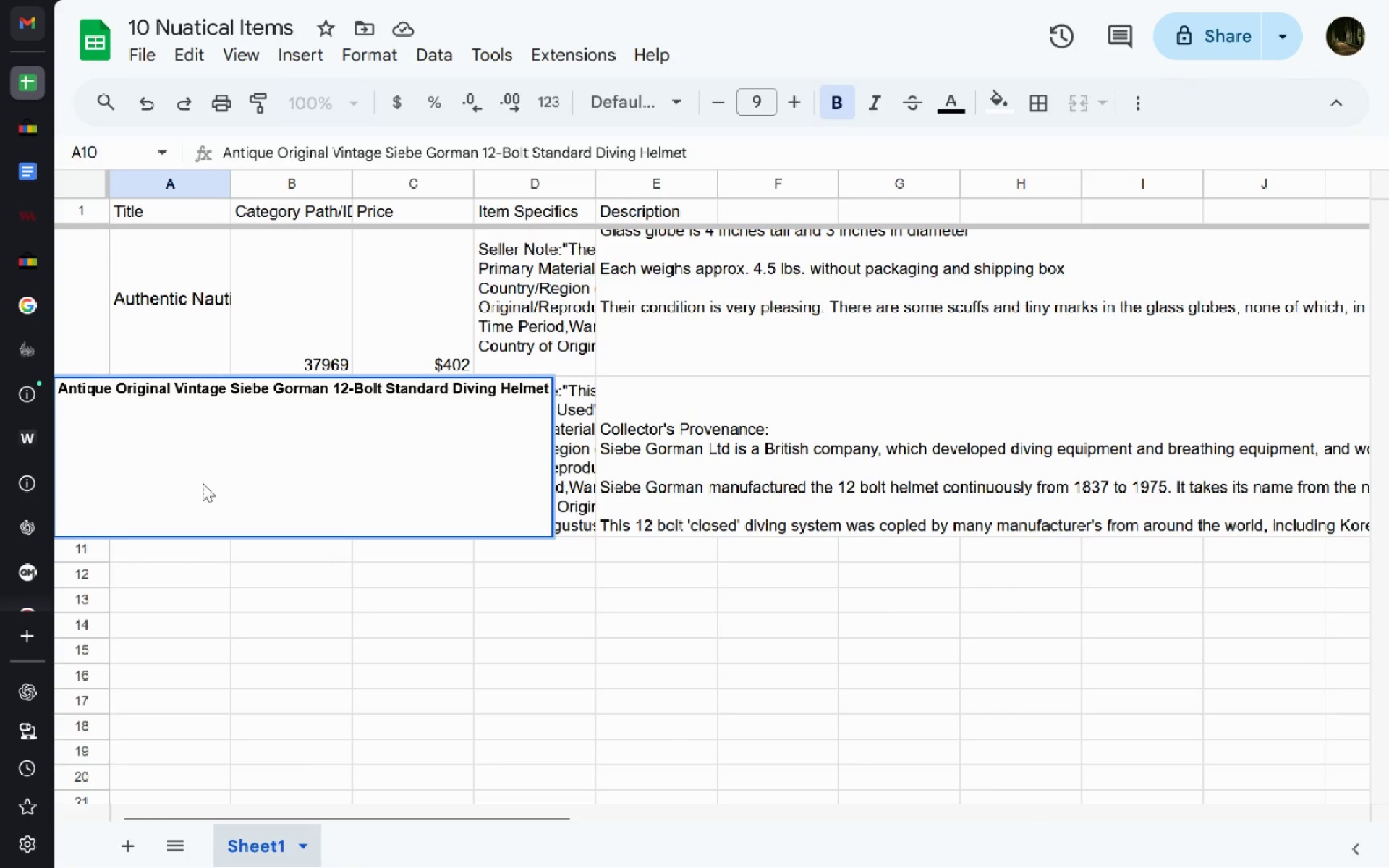 
key(Control+A)
 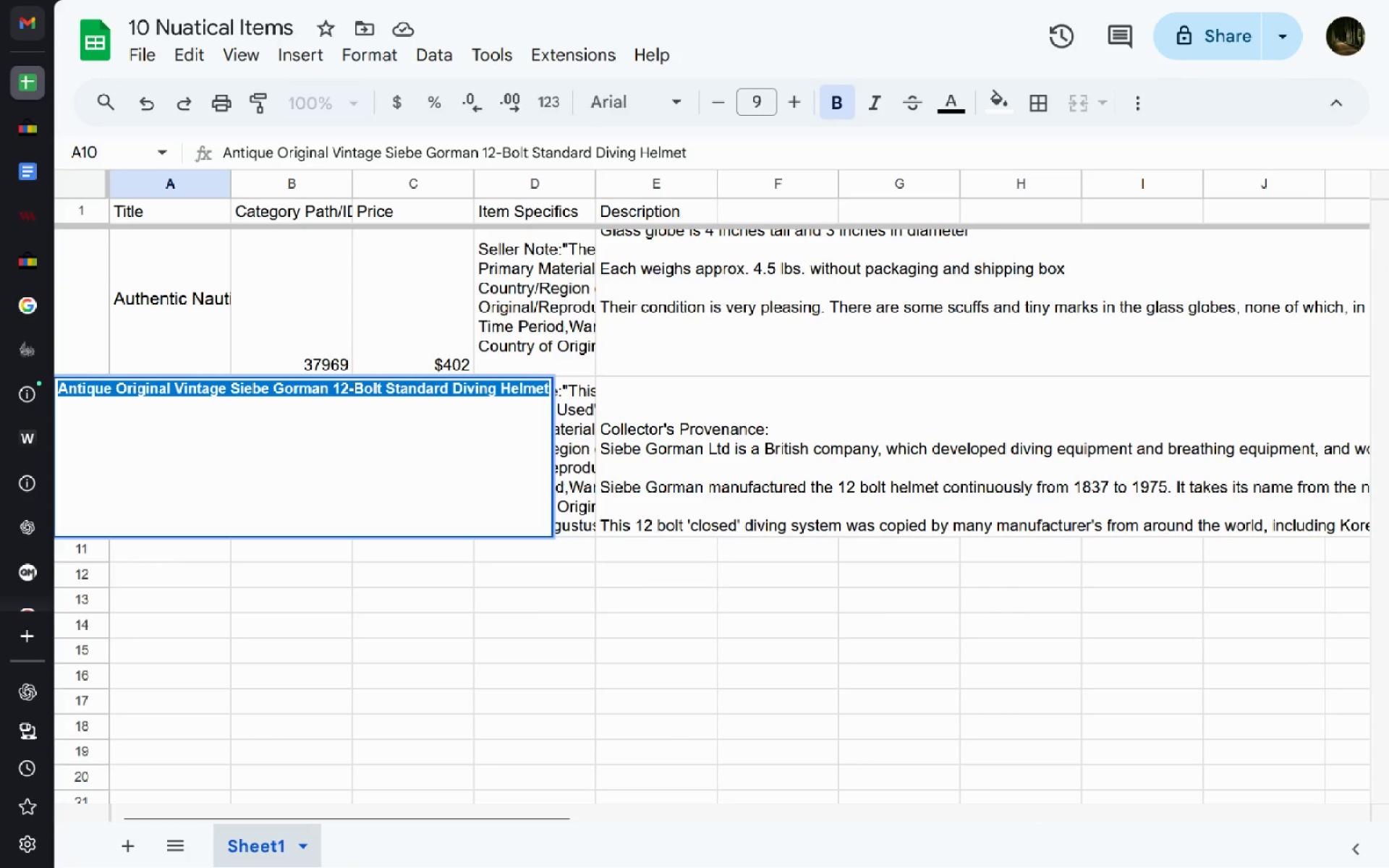 
key(Control+C)
 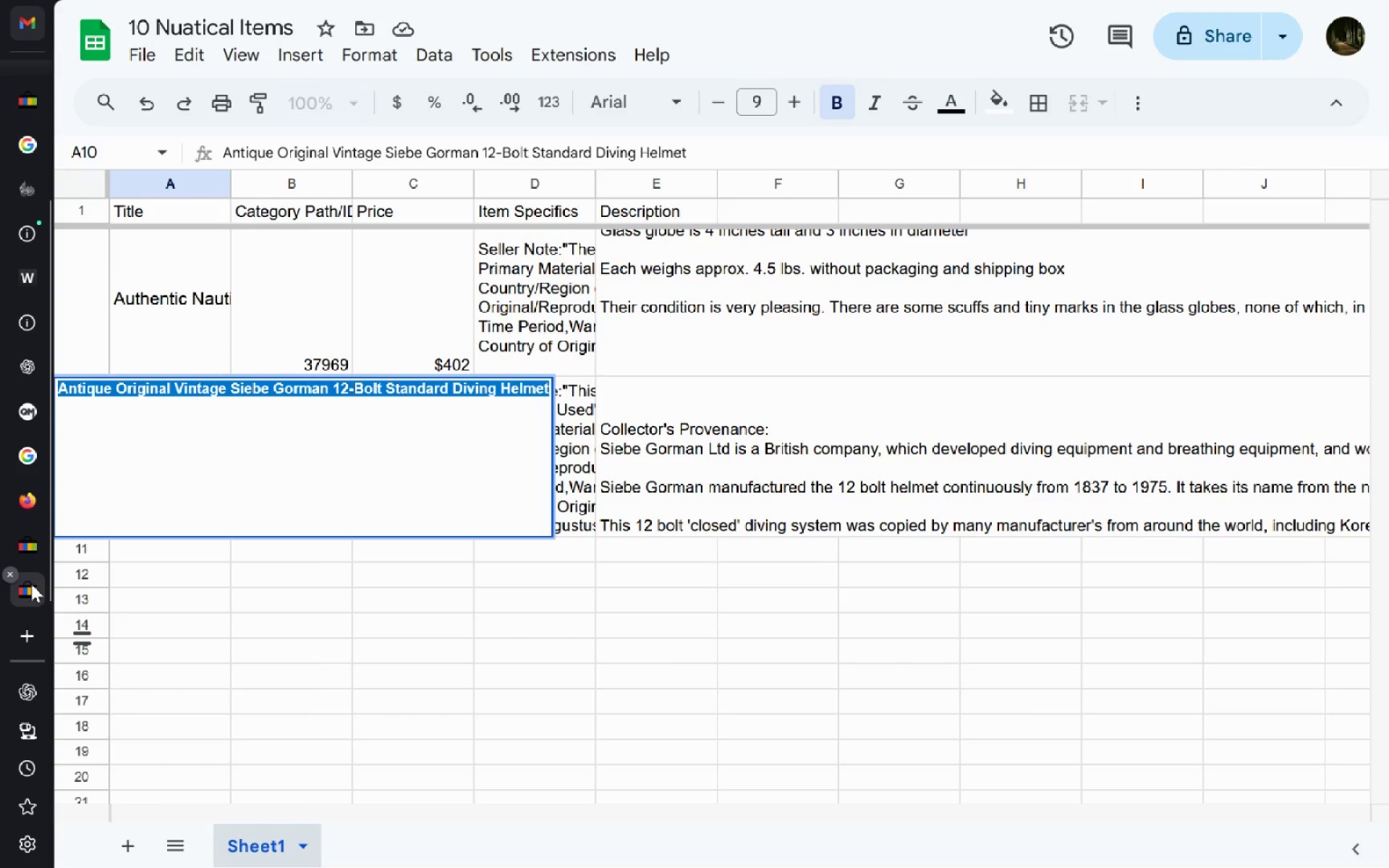 
left_click([31, 584])
 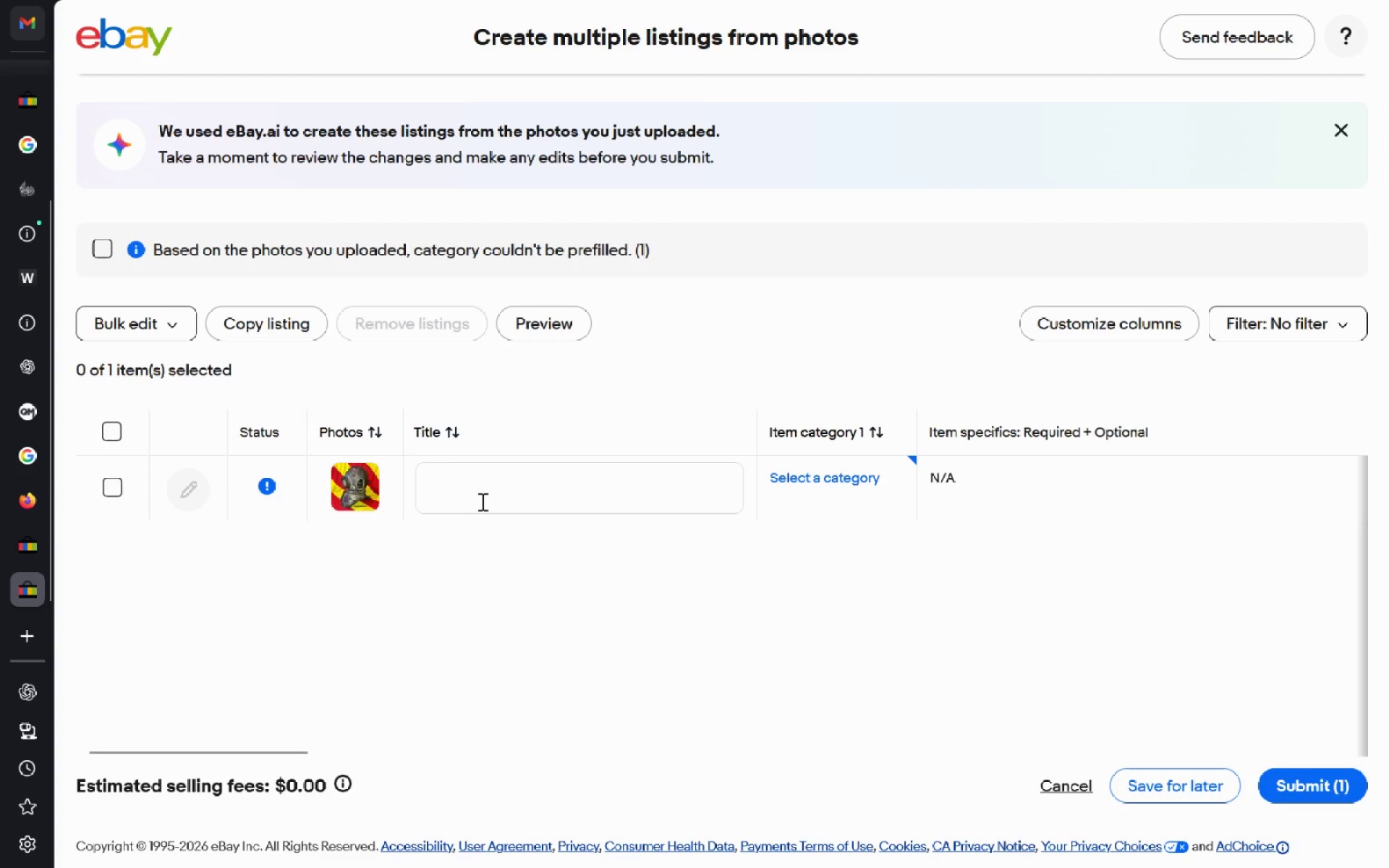 
left_click([482, 501])
 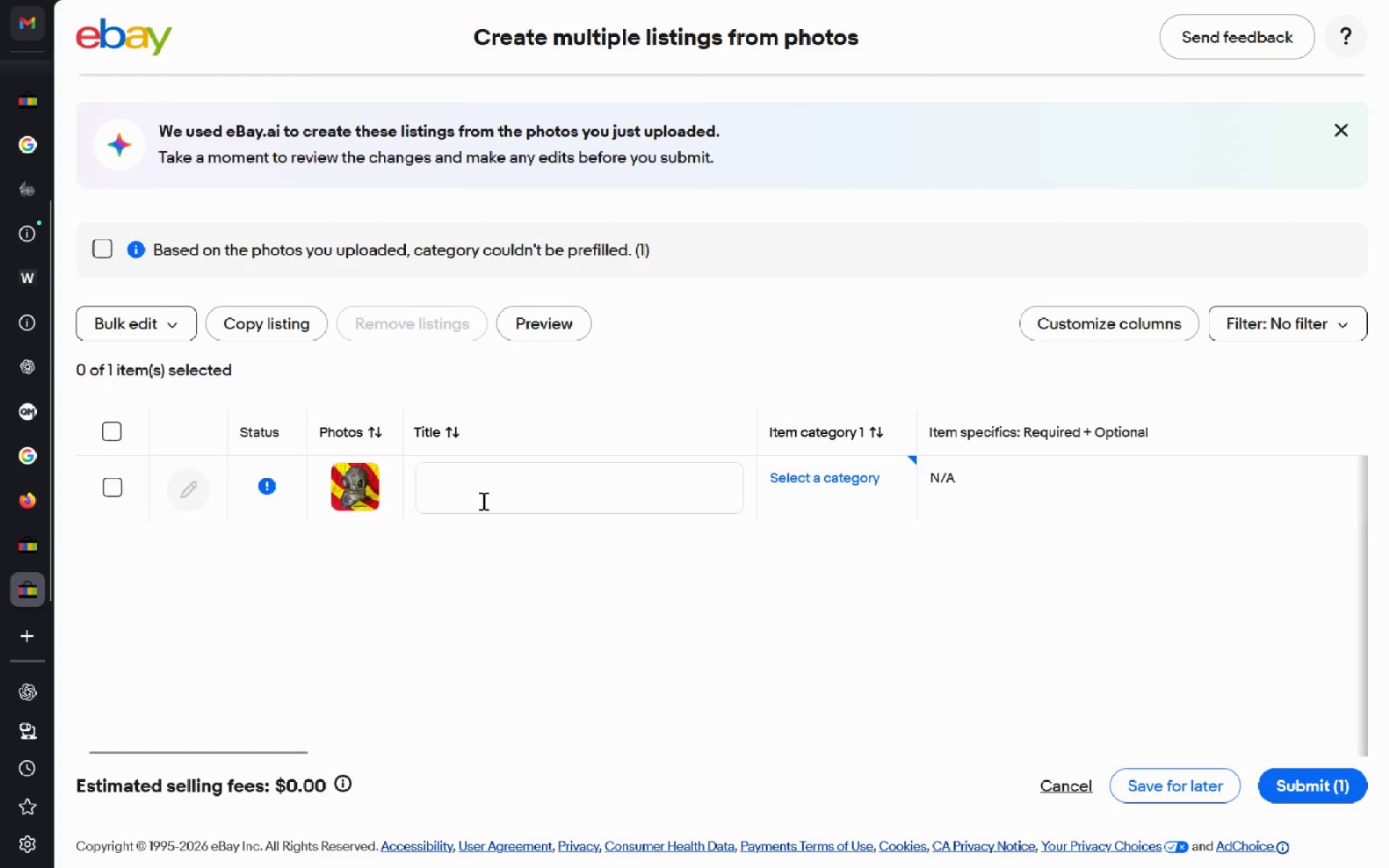 
key(Control+V)
 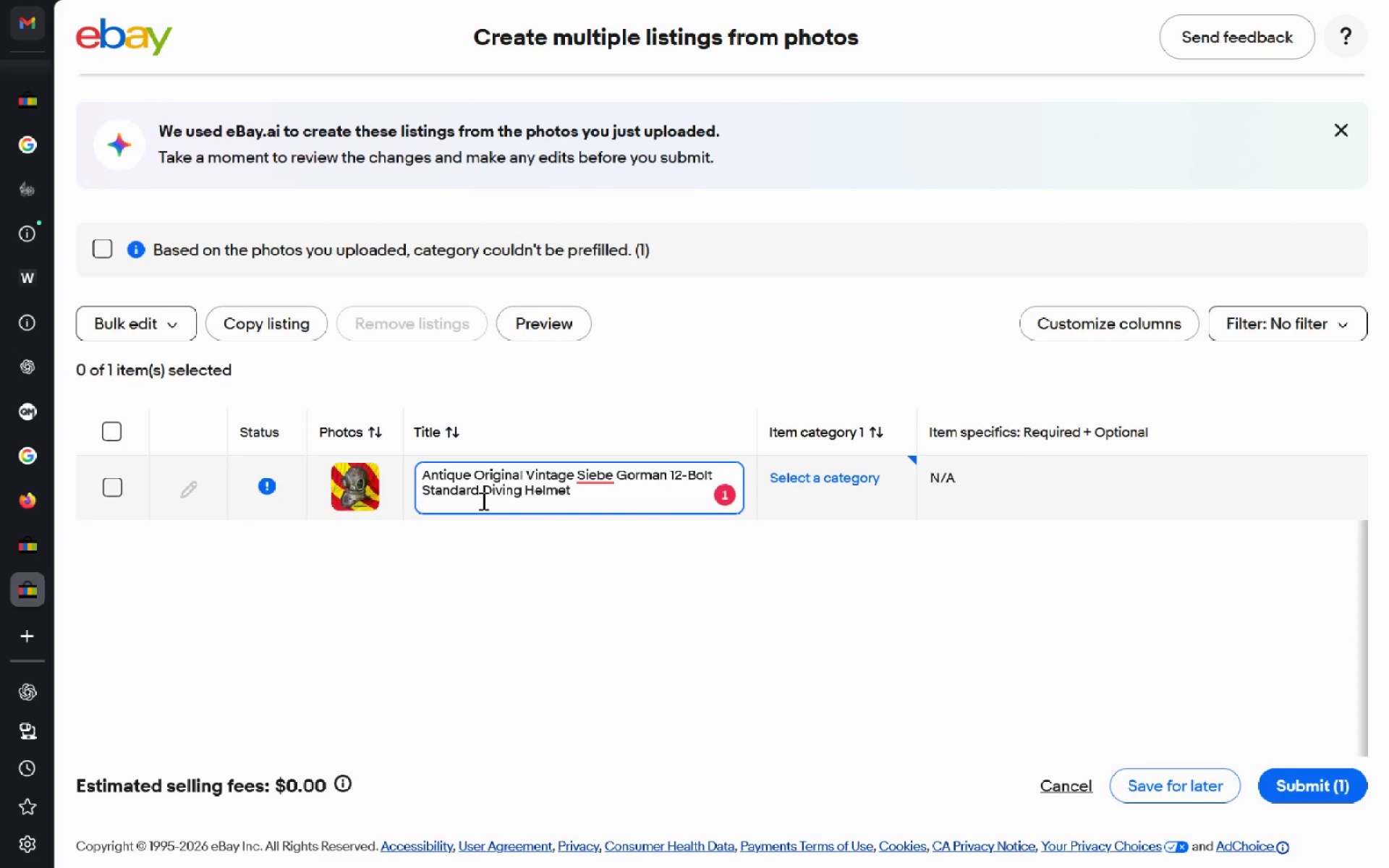 
wait(6.53)
 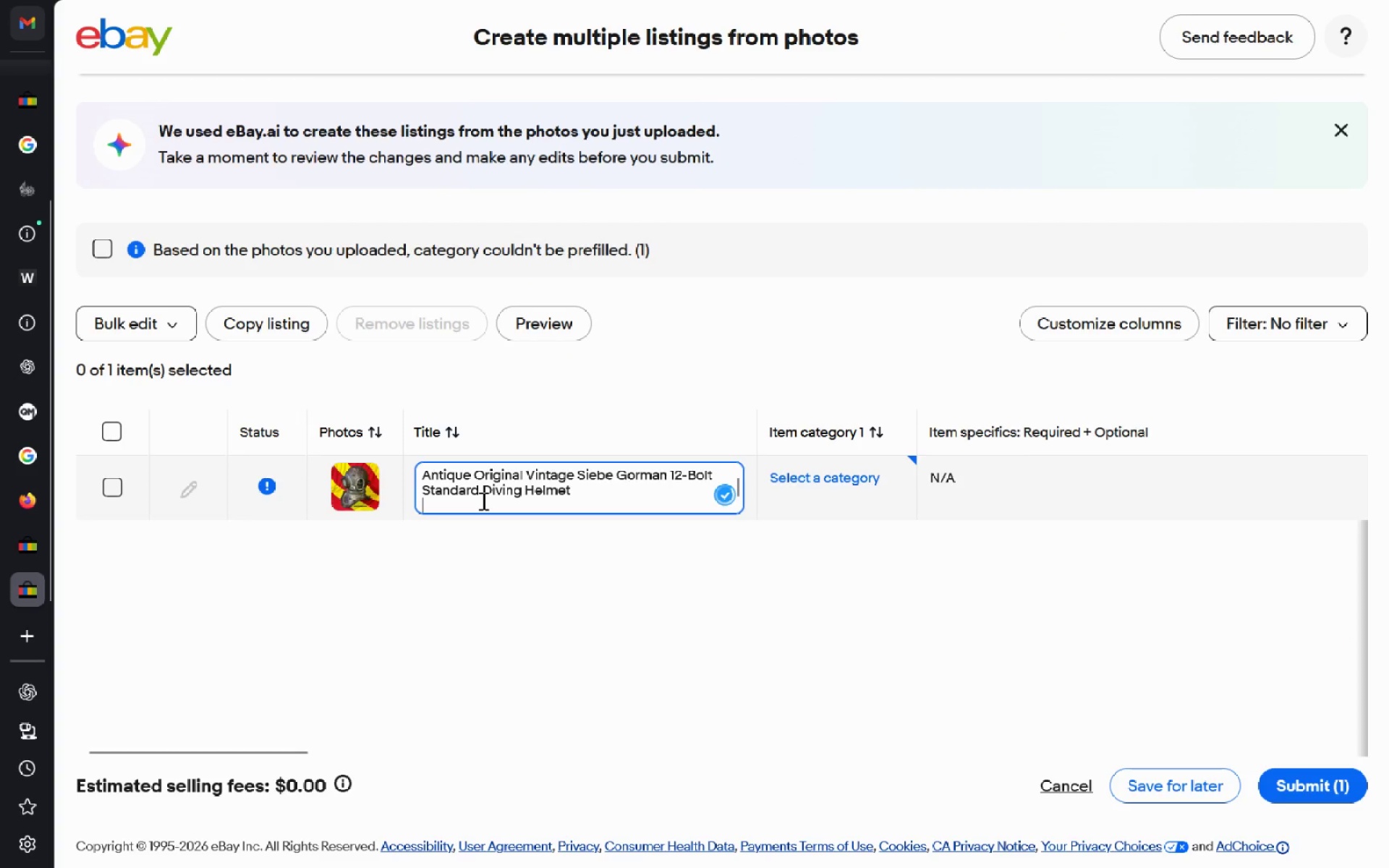 
left_click([833, 478])
 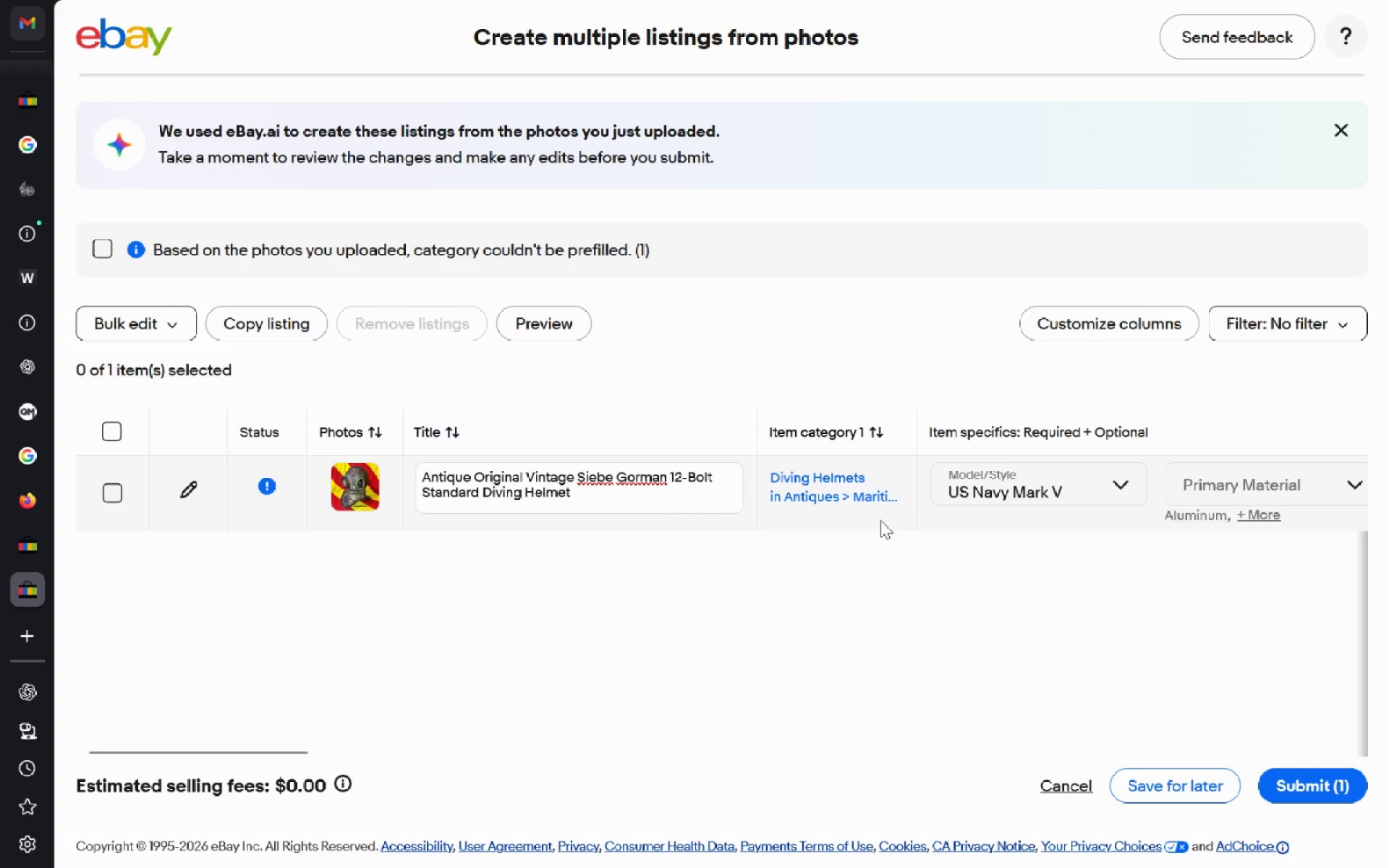 
wait(7.17)
 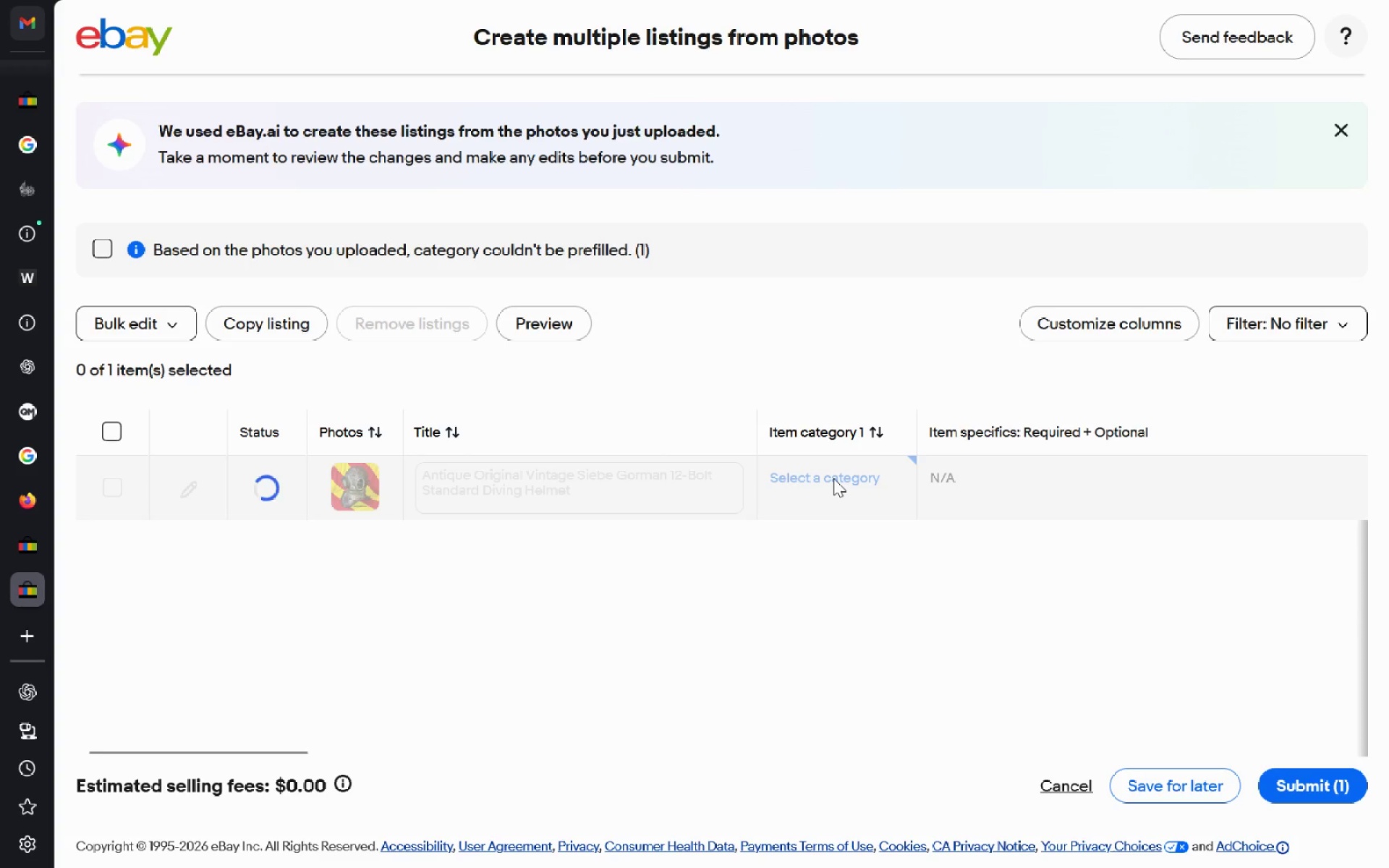 
left_click([874, 480])
 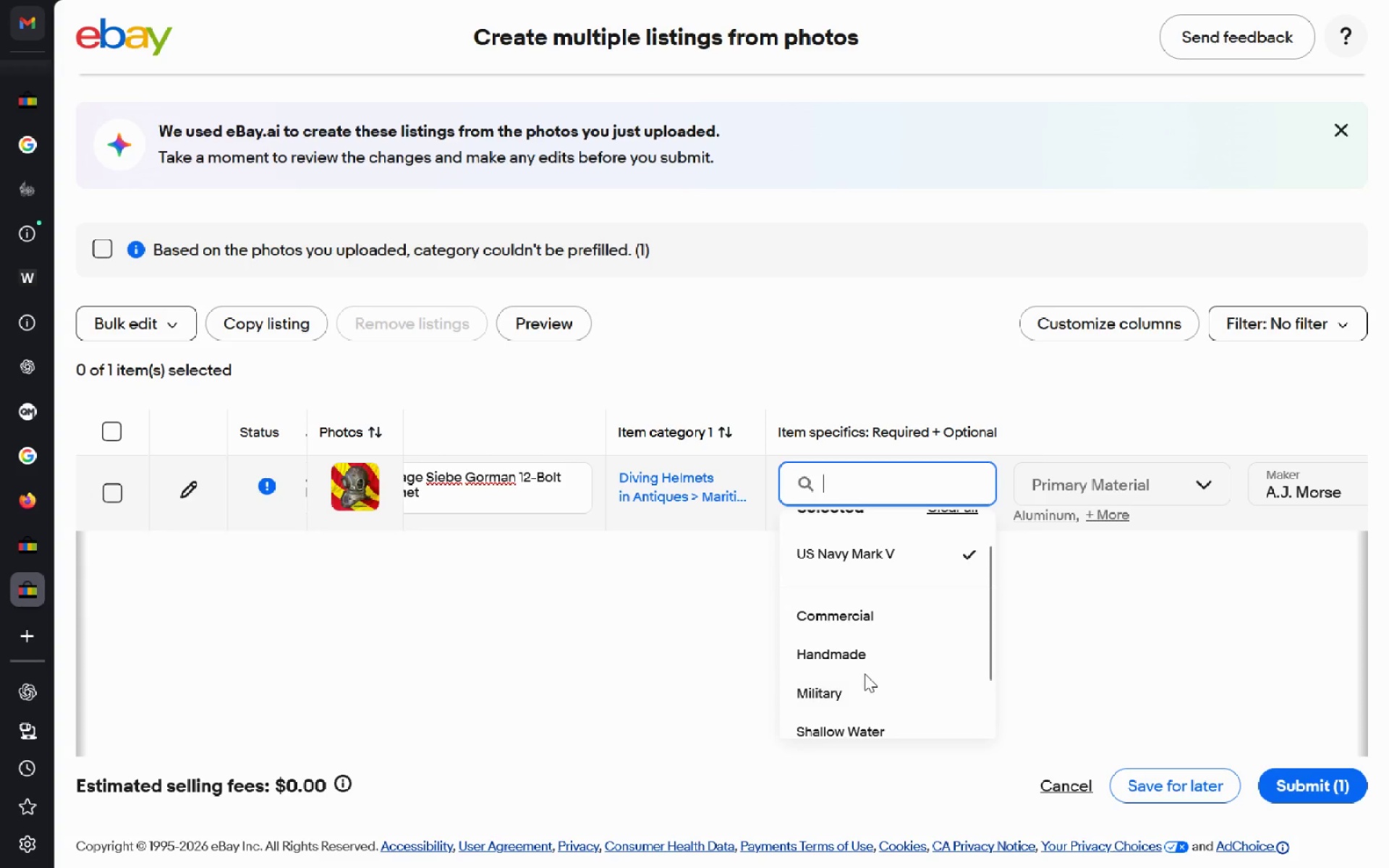 
wait(6.64)
 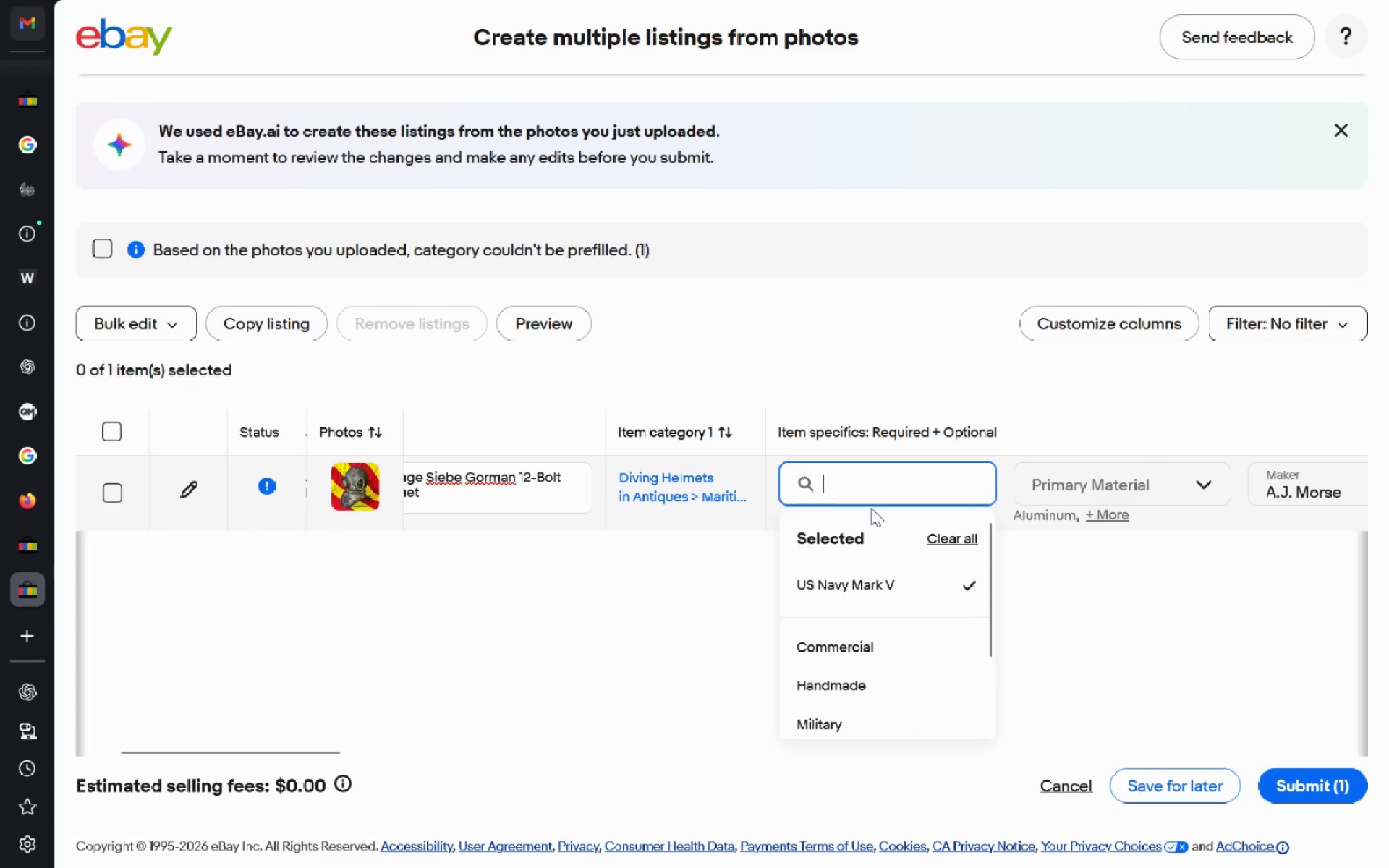 
left_click([693, 666])
 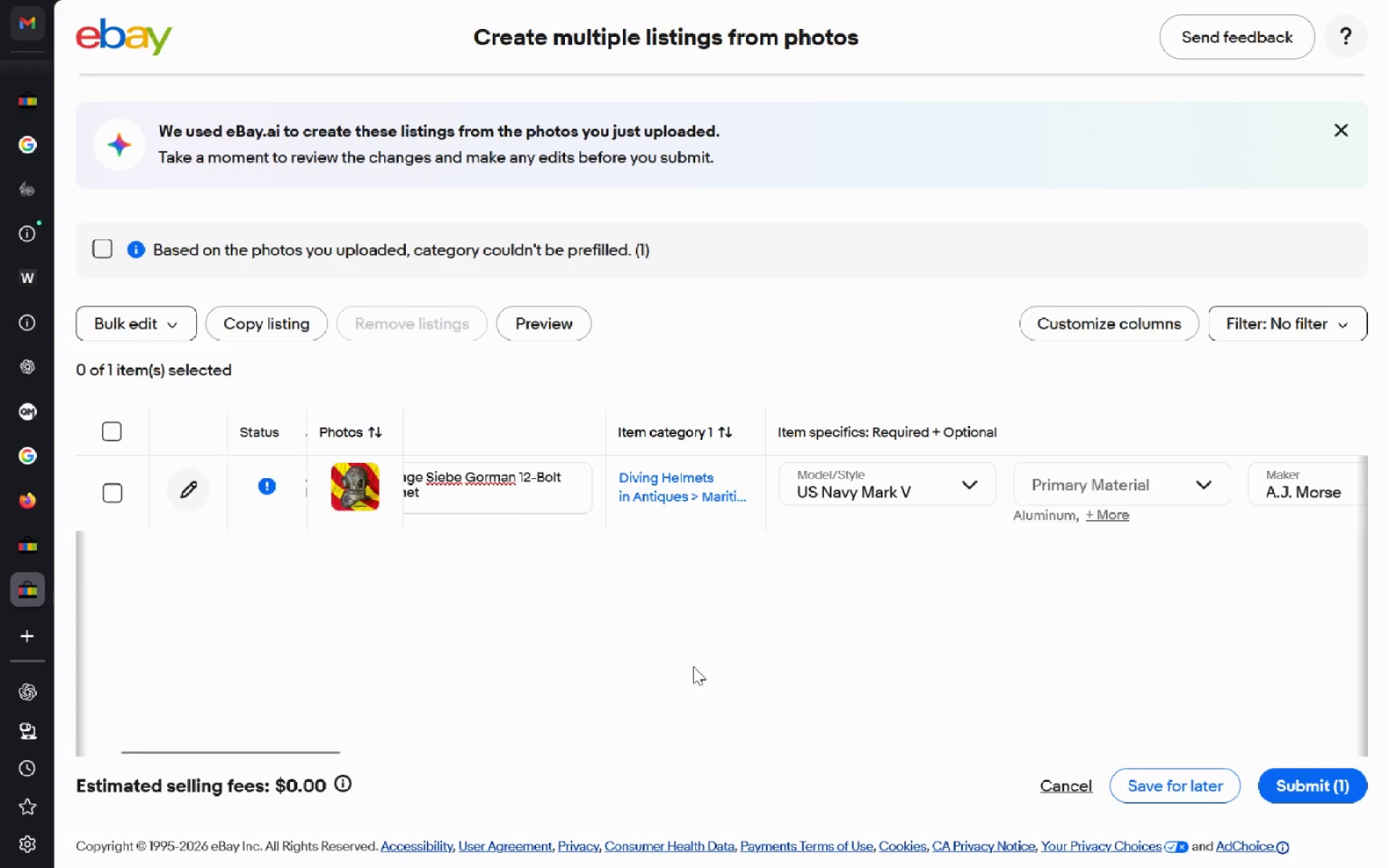 
key(Control+T)
 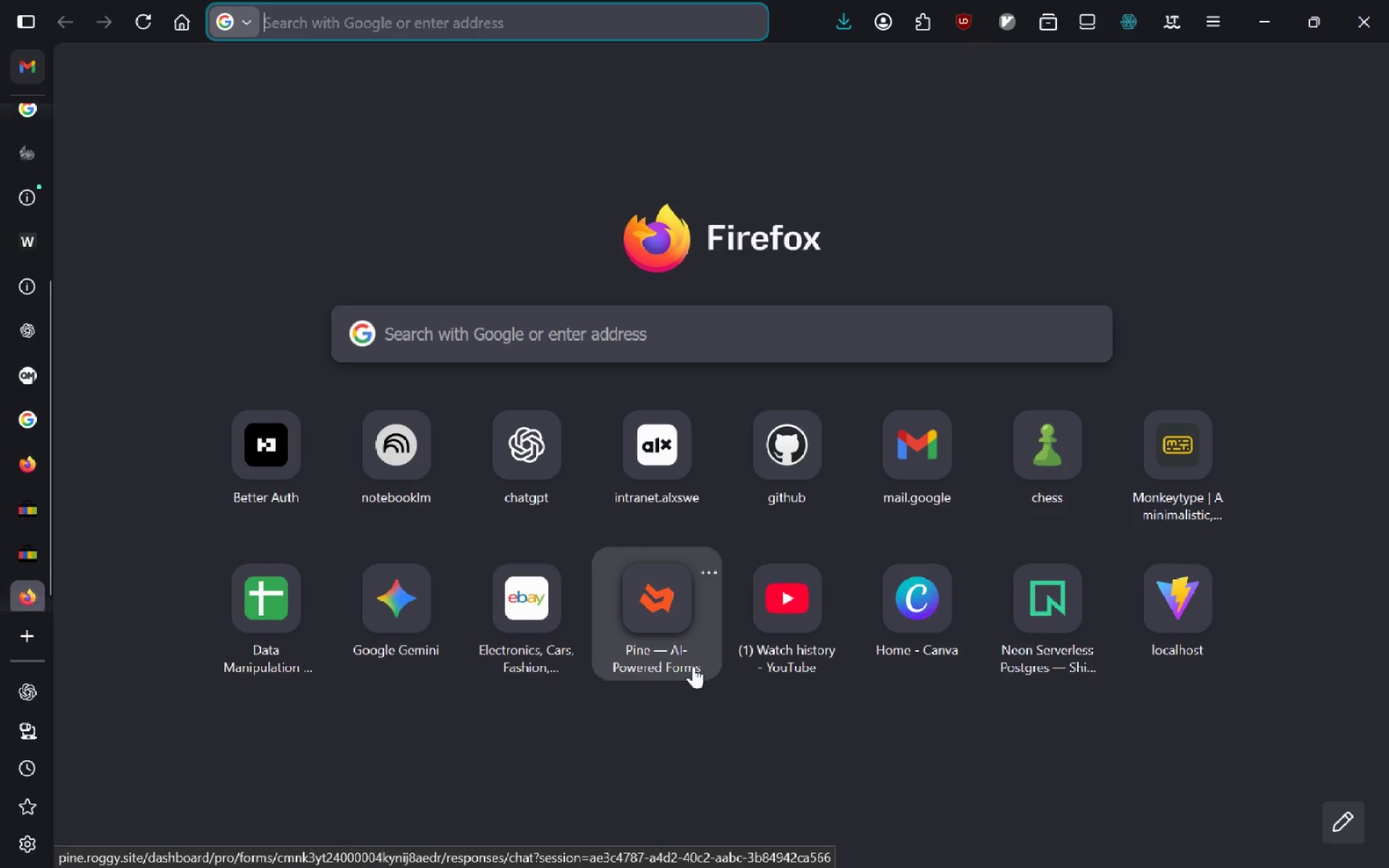 
type(Us )
key(Backspace)
key(Backspace)
type(s navy MArk V)
 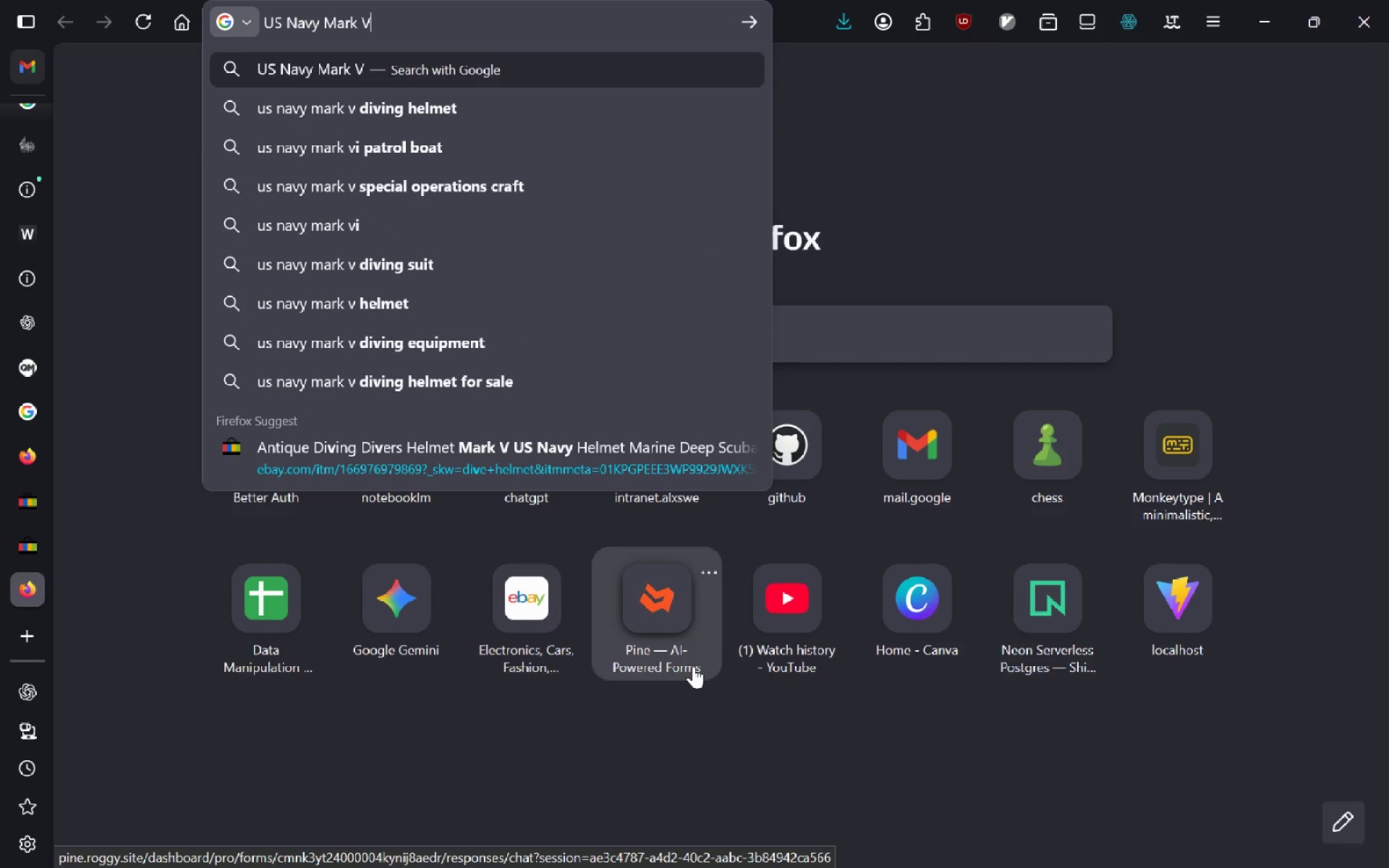 
key(Enter)
 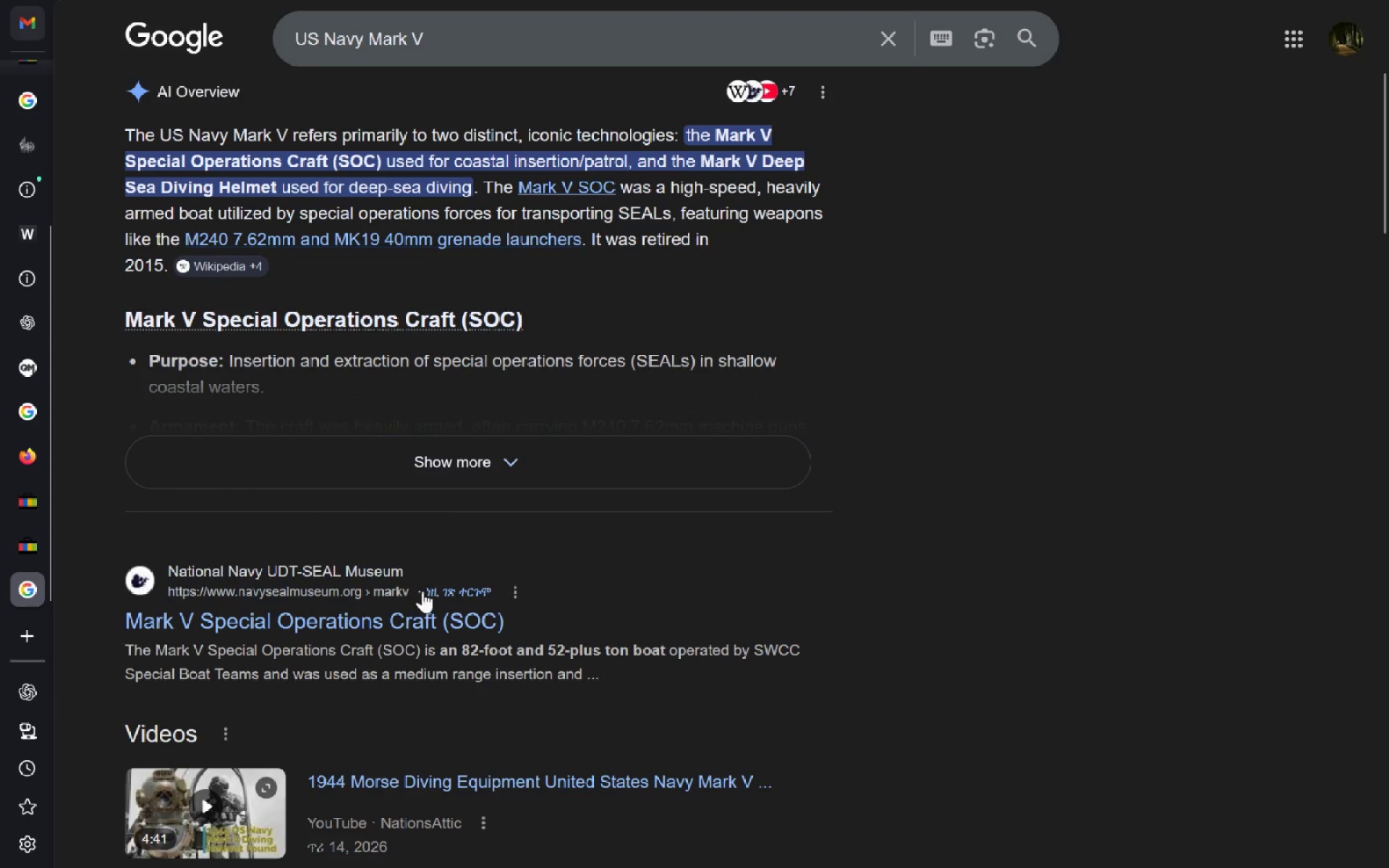 
wait(17.59)
 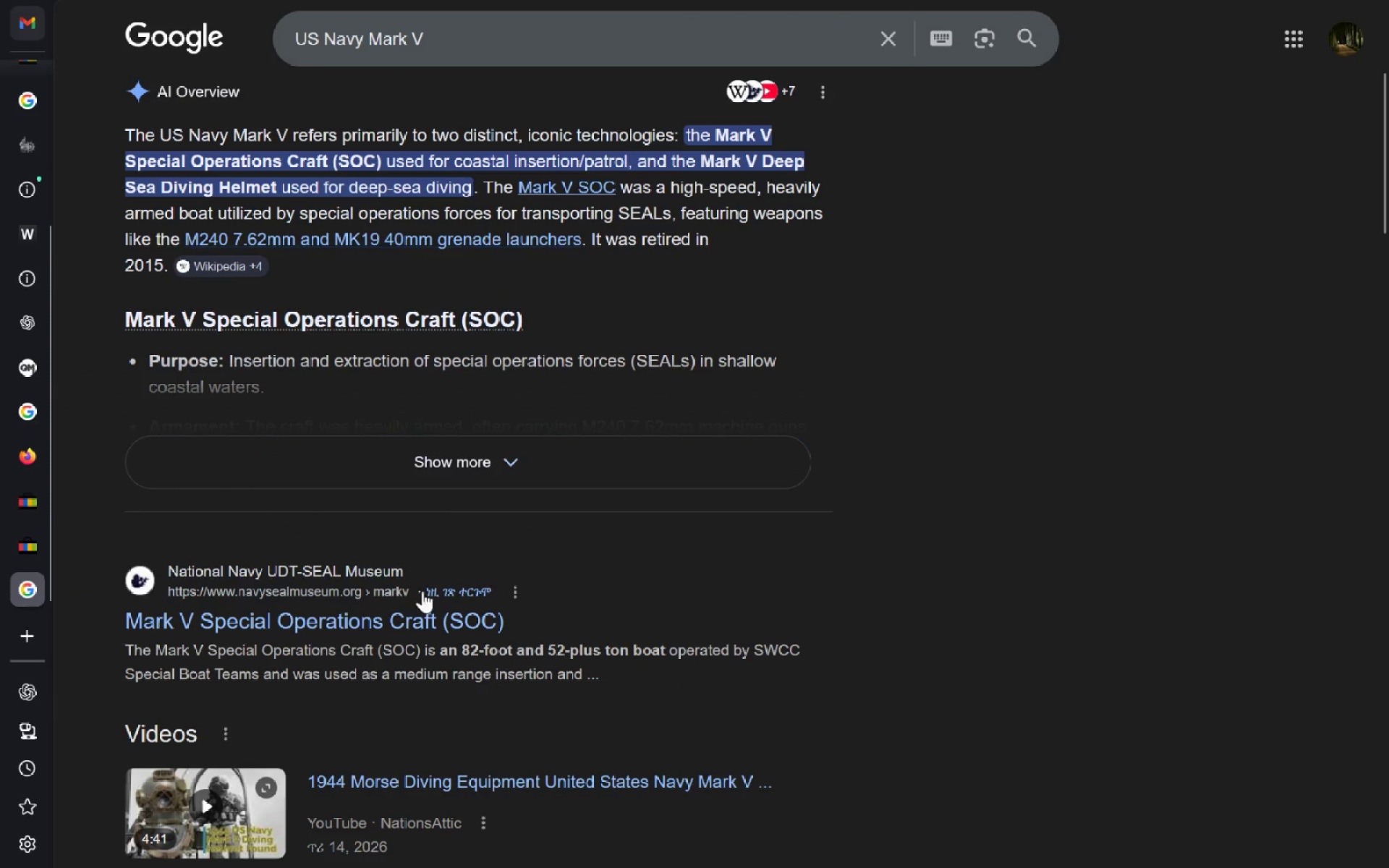 
left_click([34, 453])
 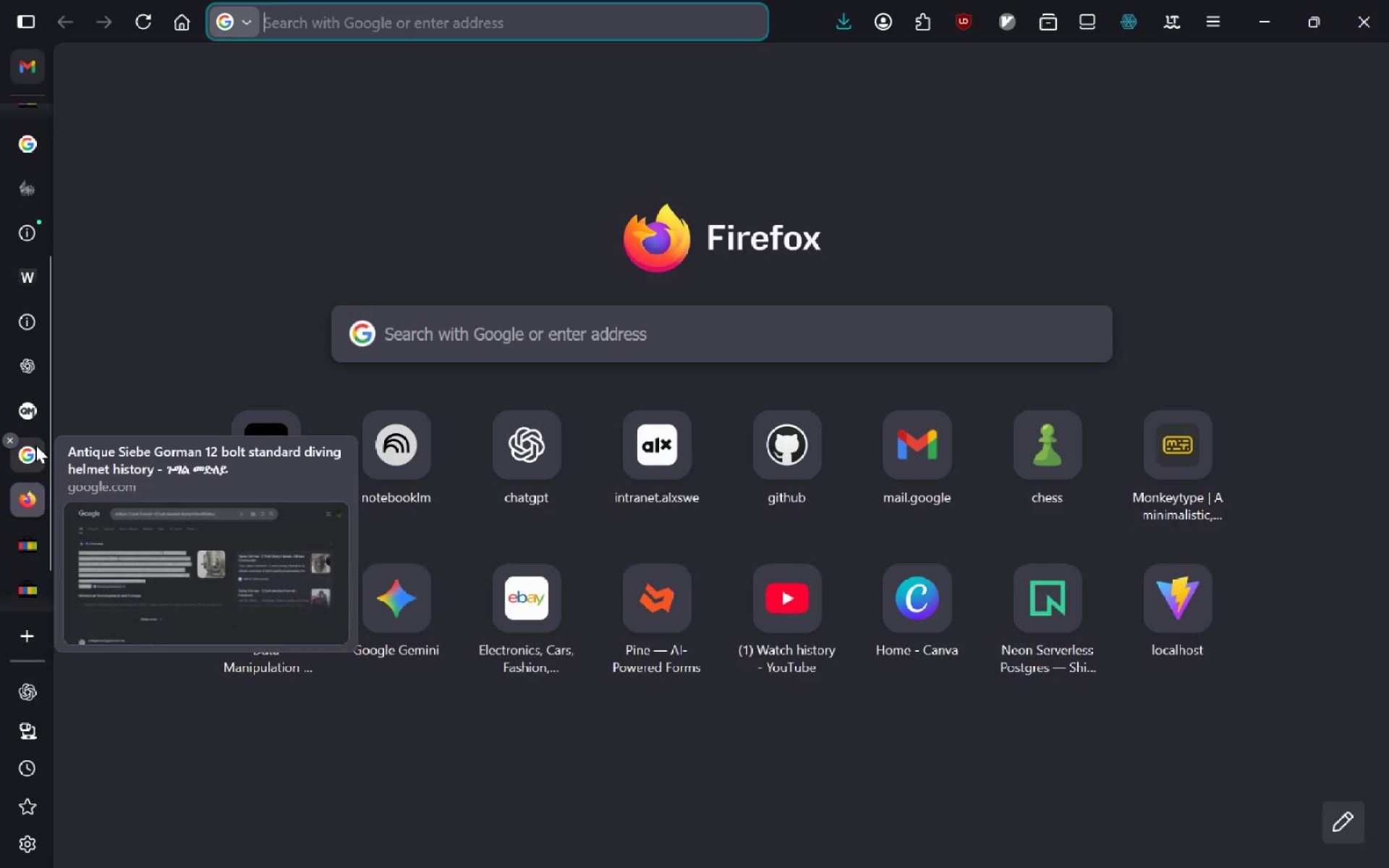 
left_click([36, 441])
 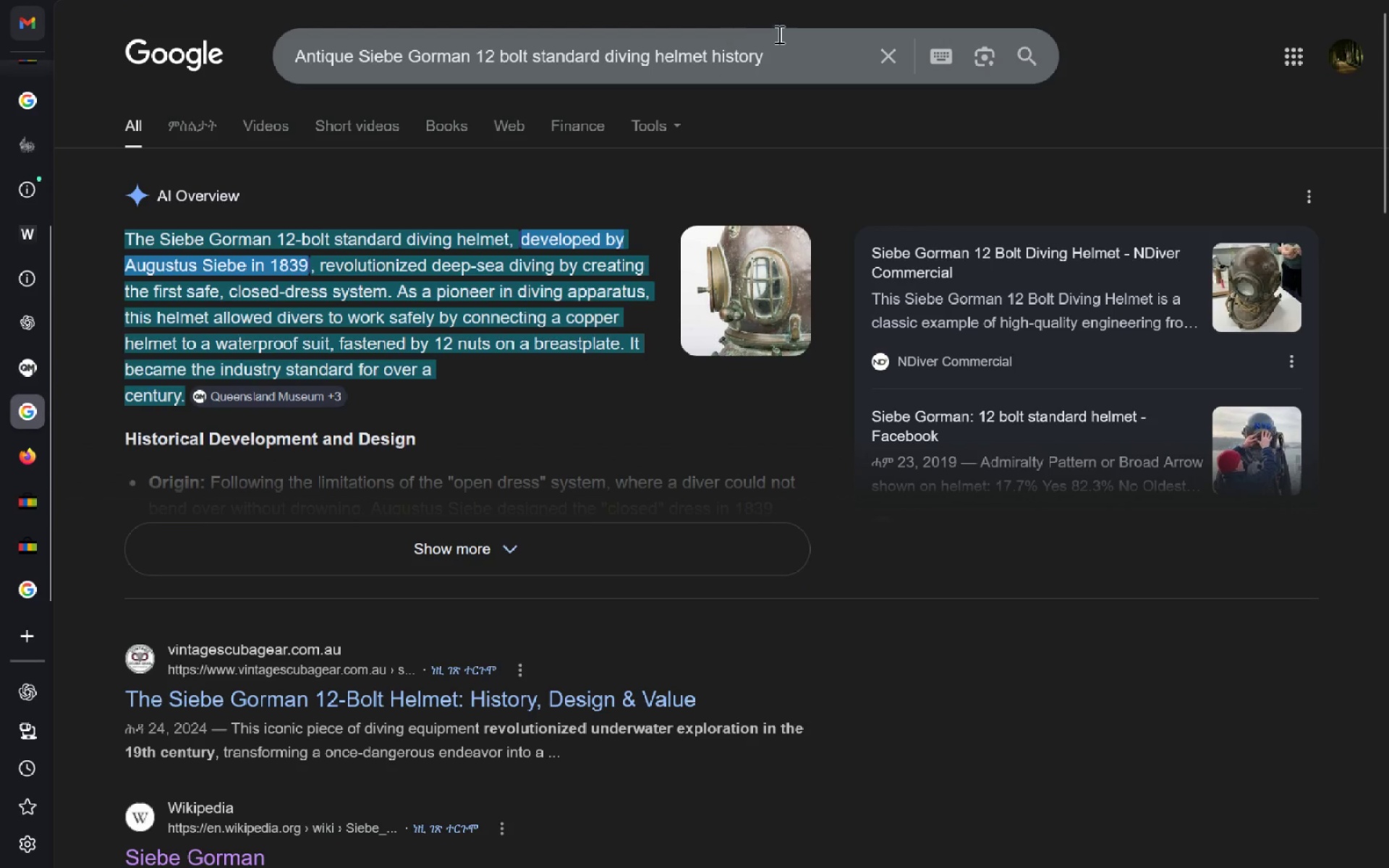 
left_click([795, 56])
 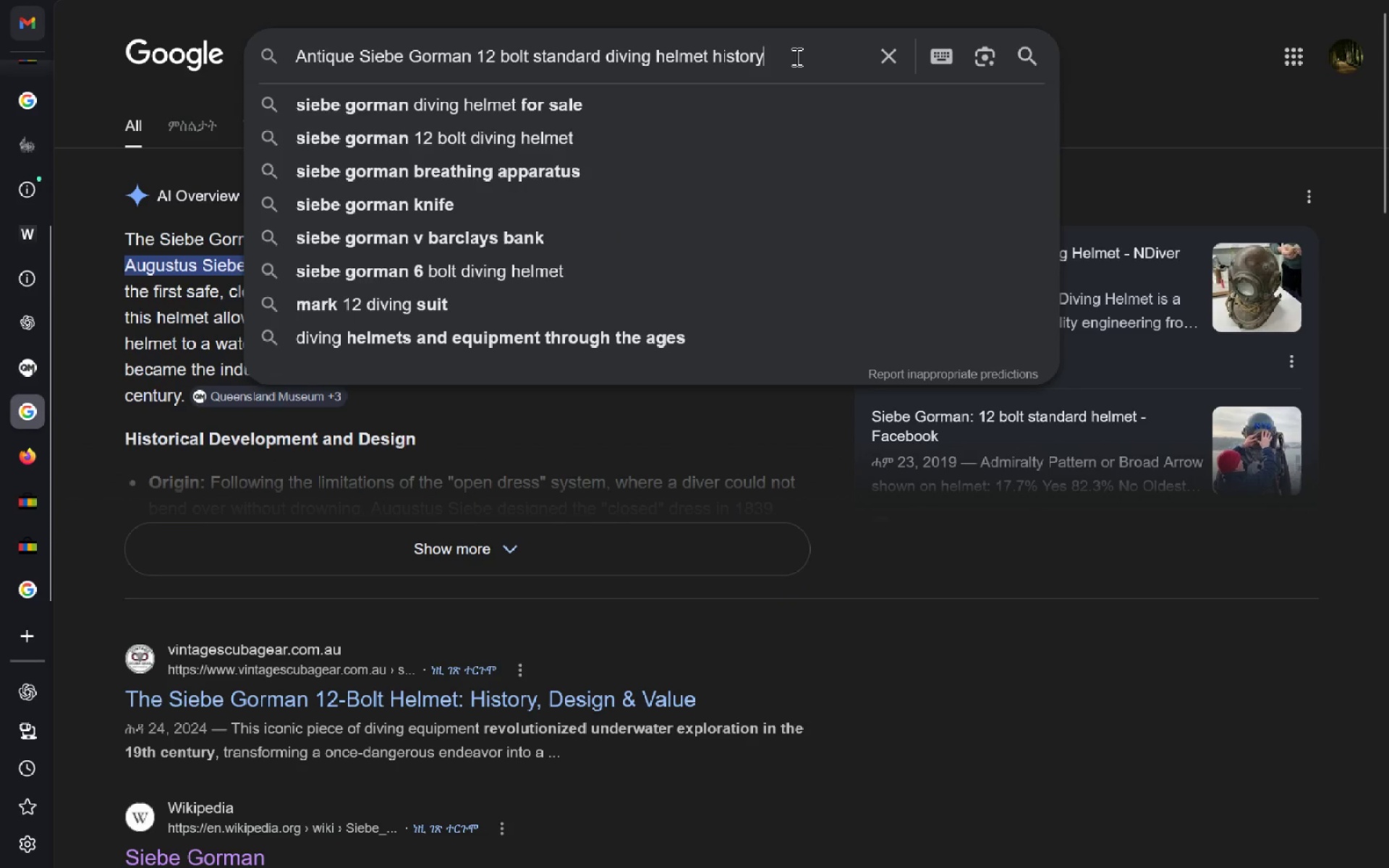 
type( Mo)
 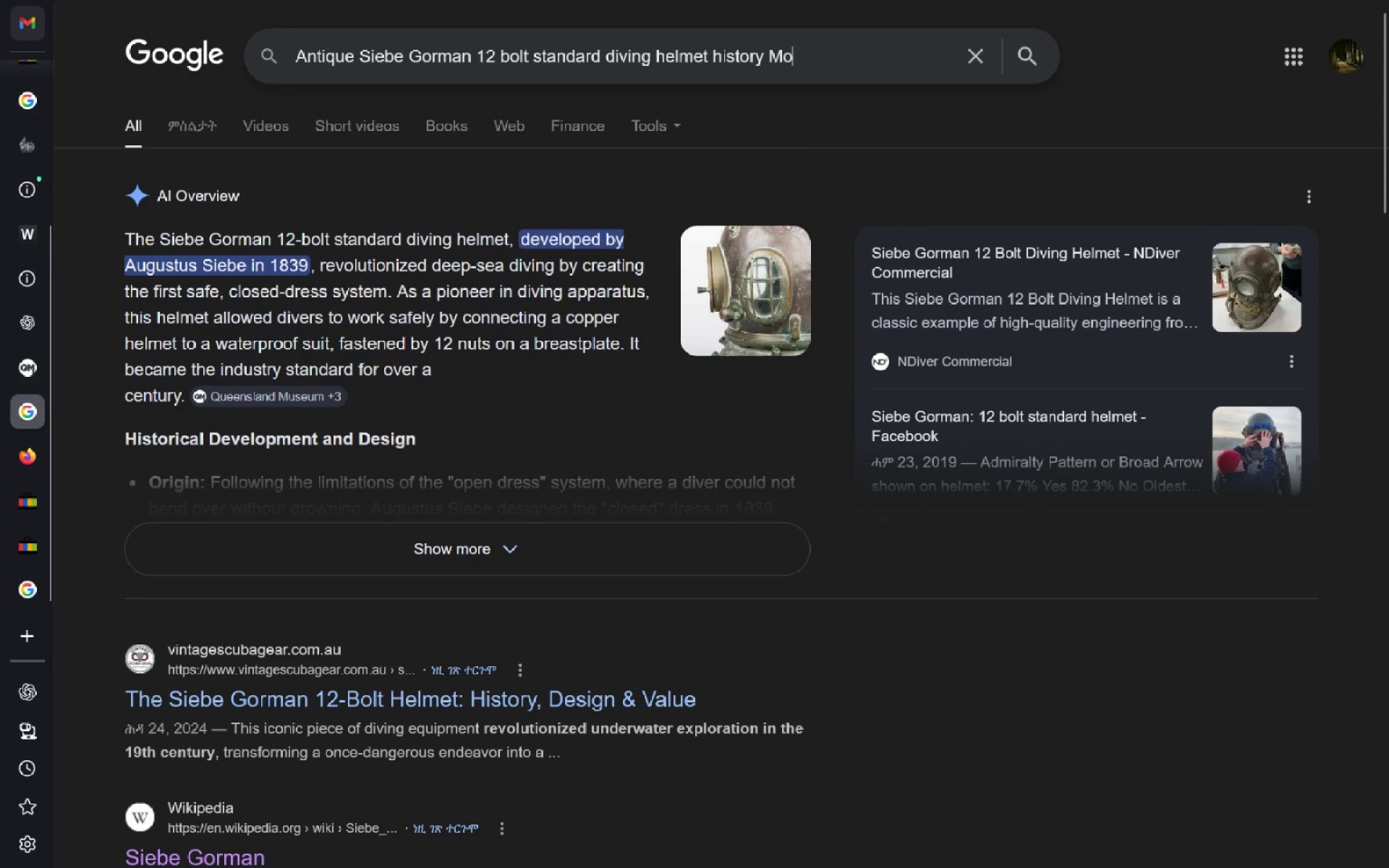 
key(Control+Backspace)
 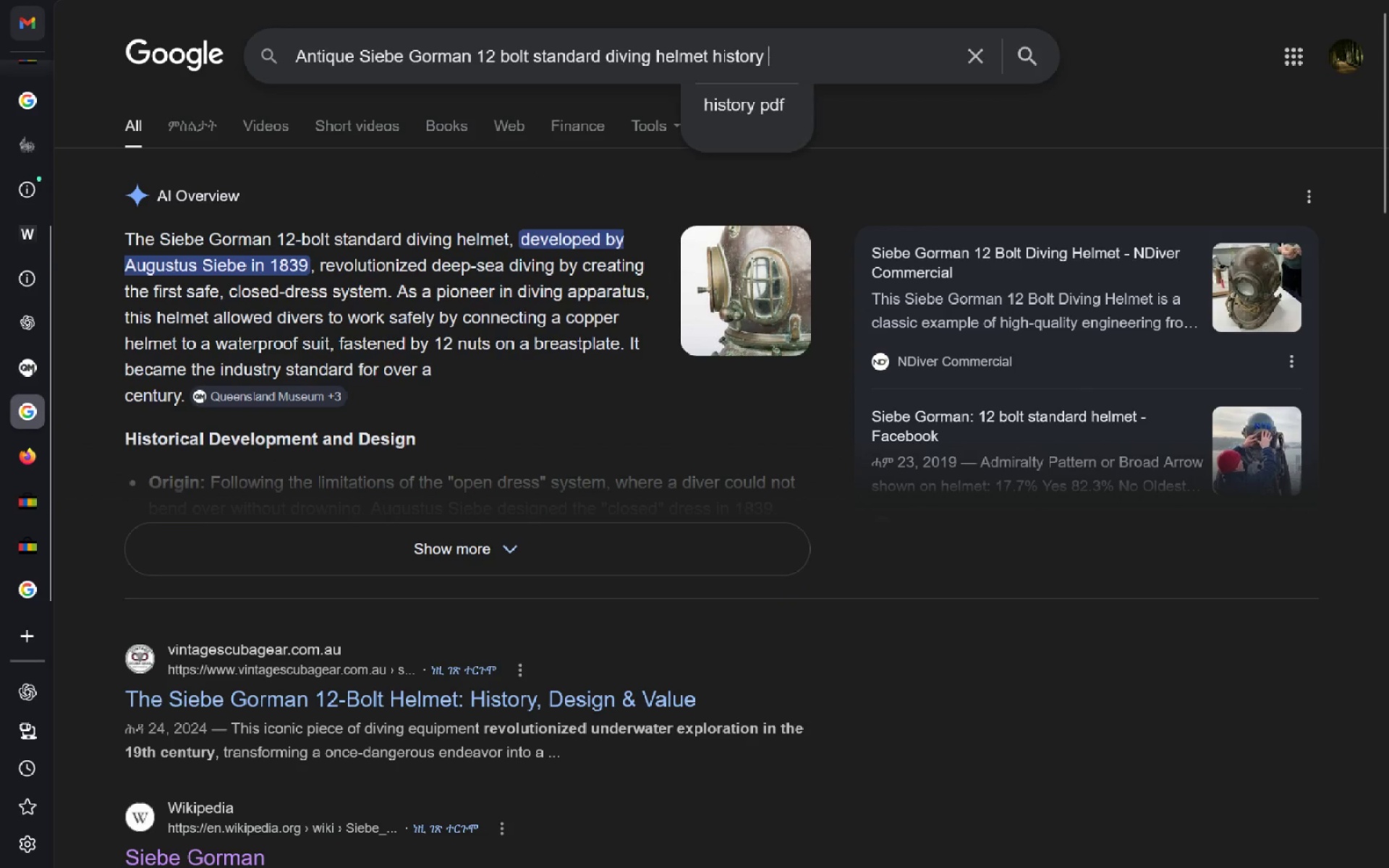 
key(Control+Backspace)
 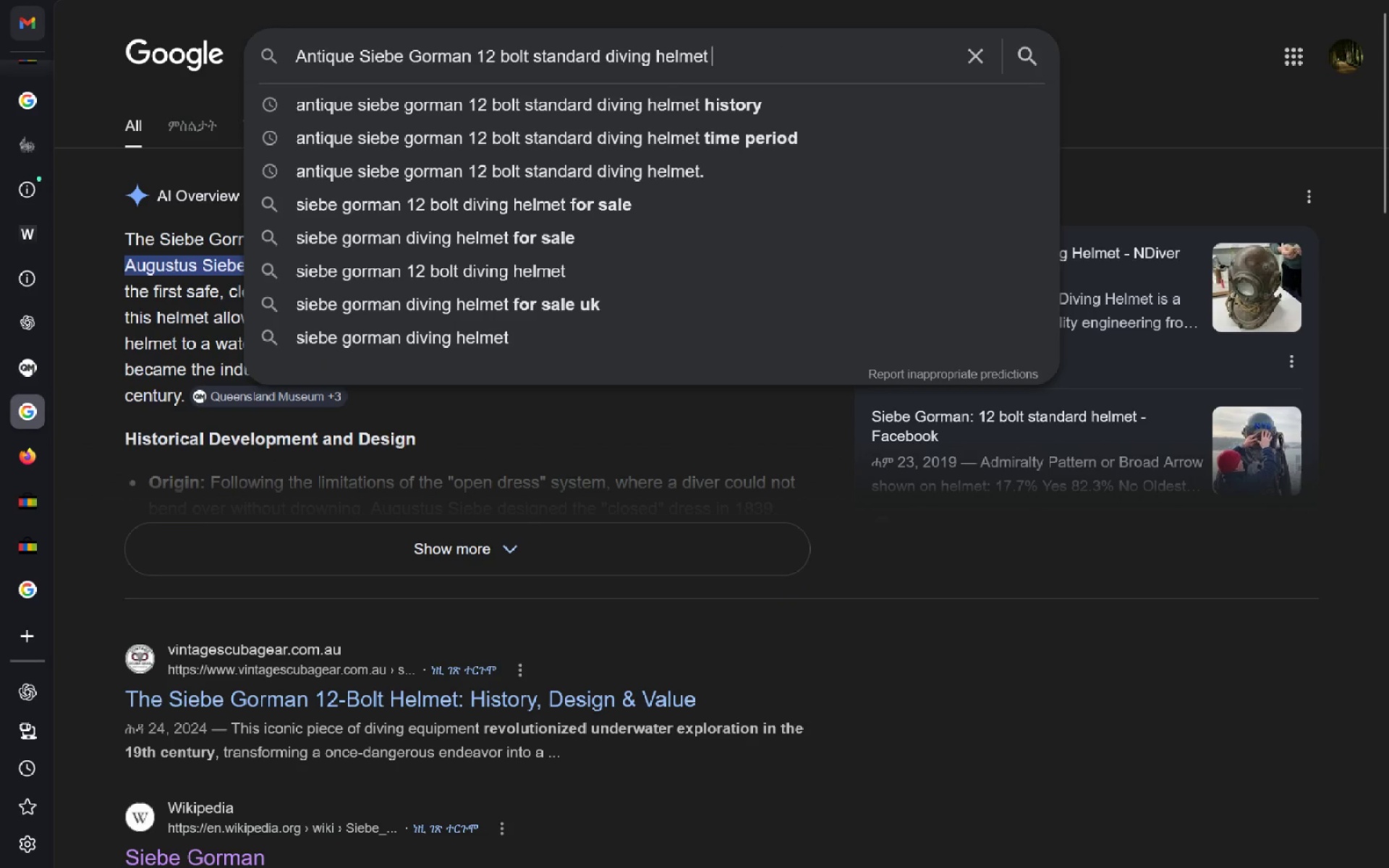 
type(model)
 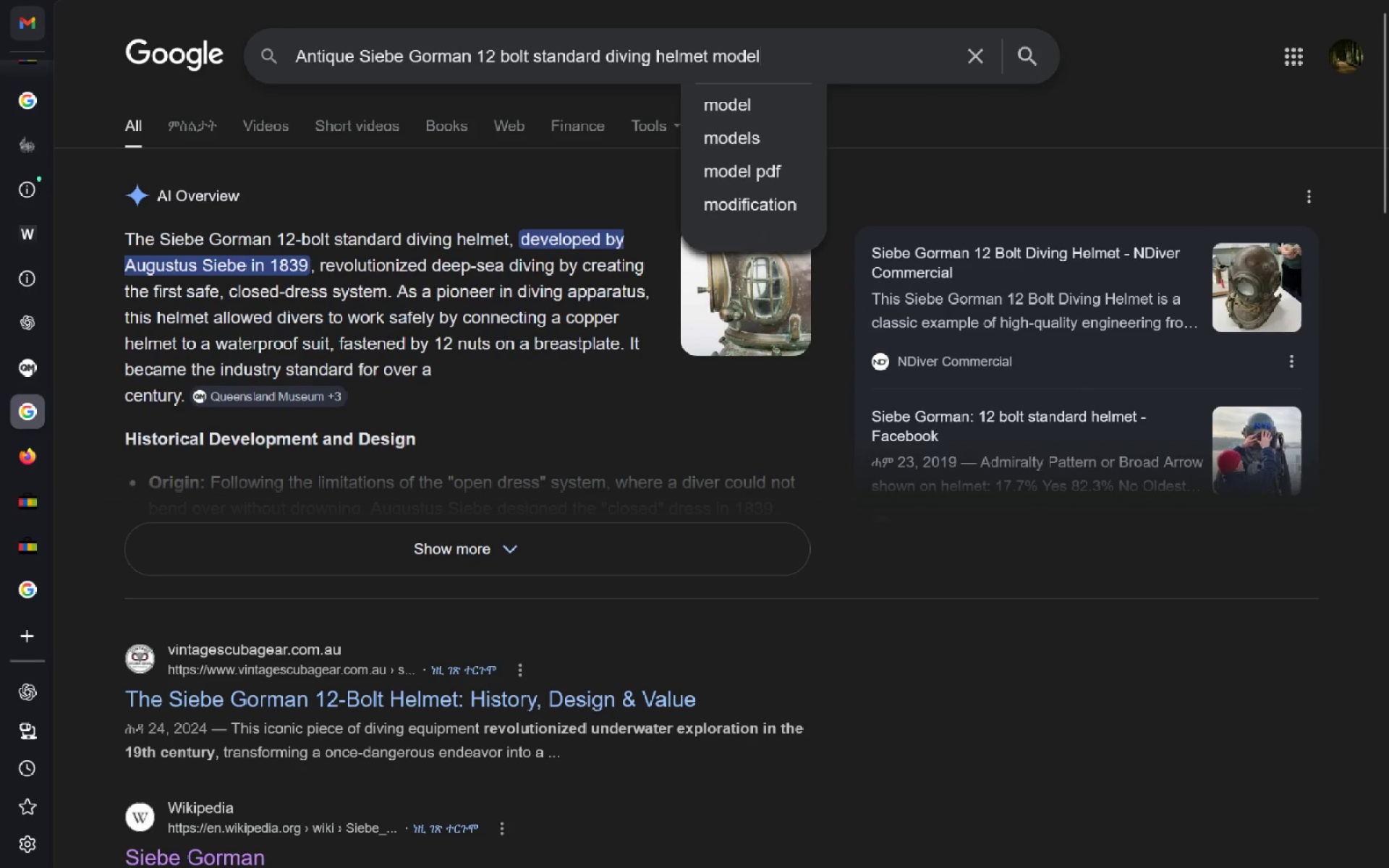 
key(Enter)
 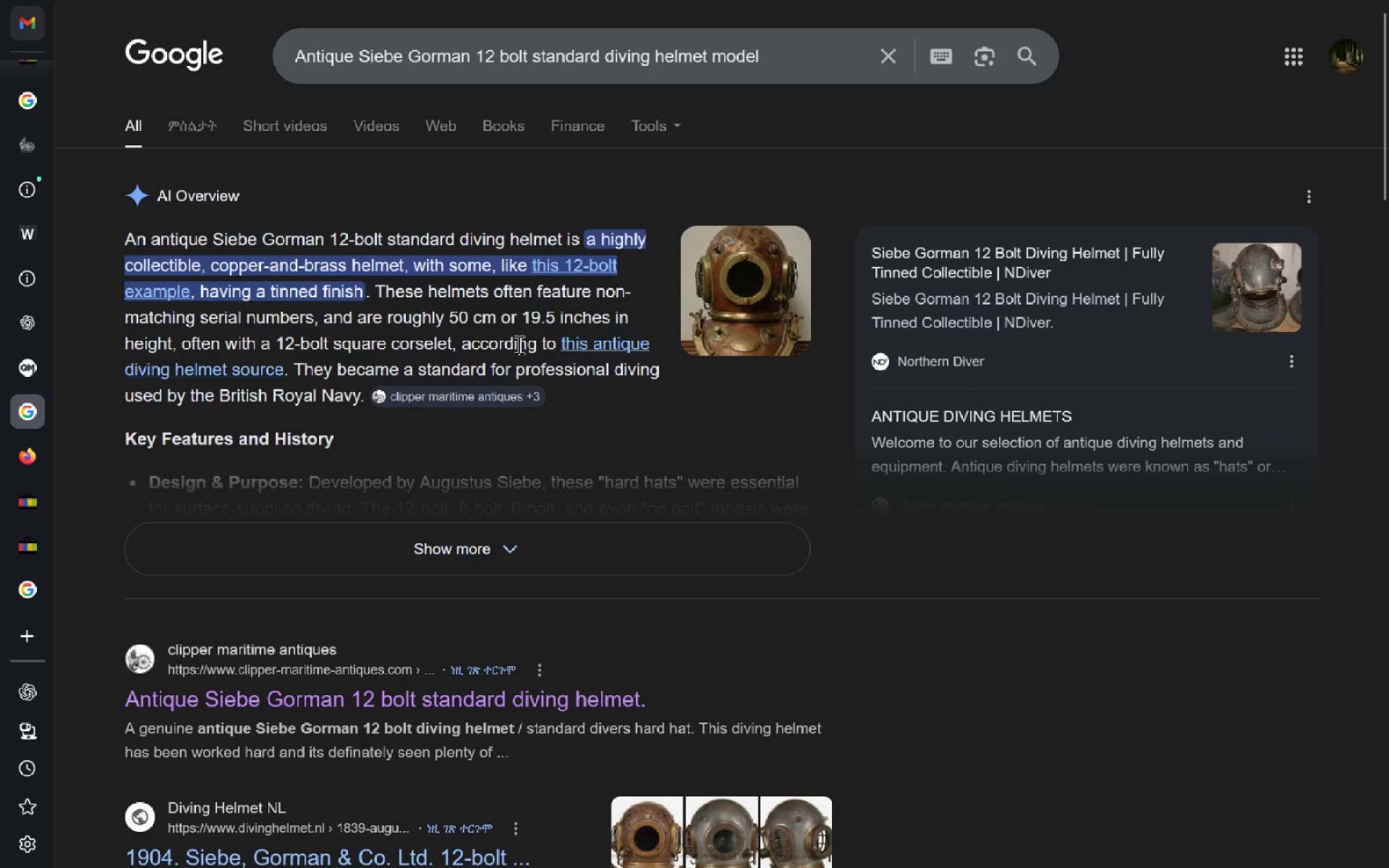 
wait(9.59)
 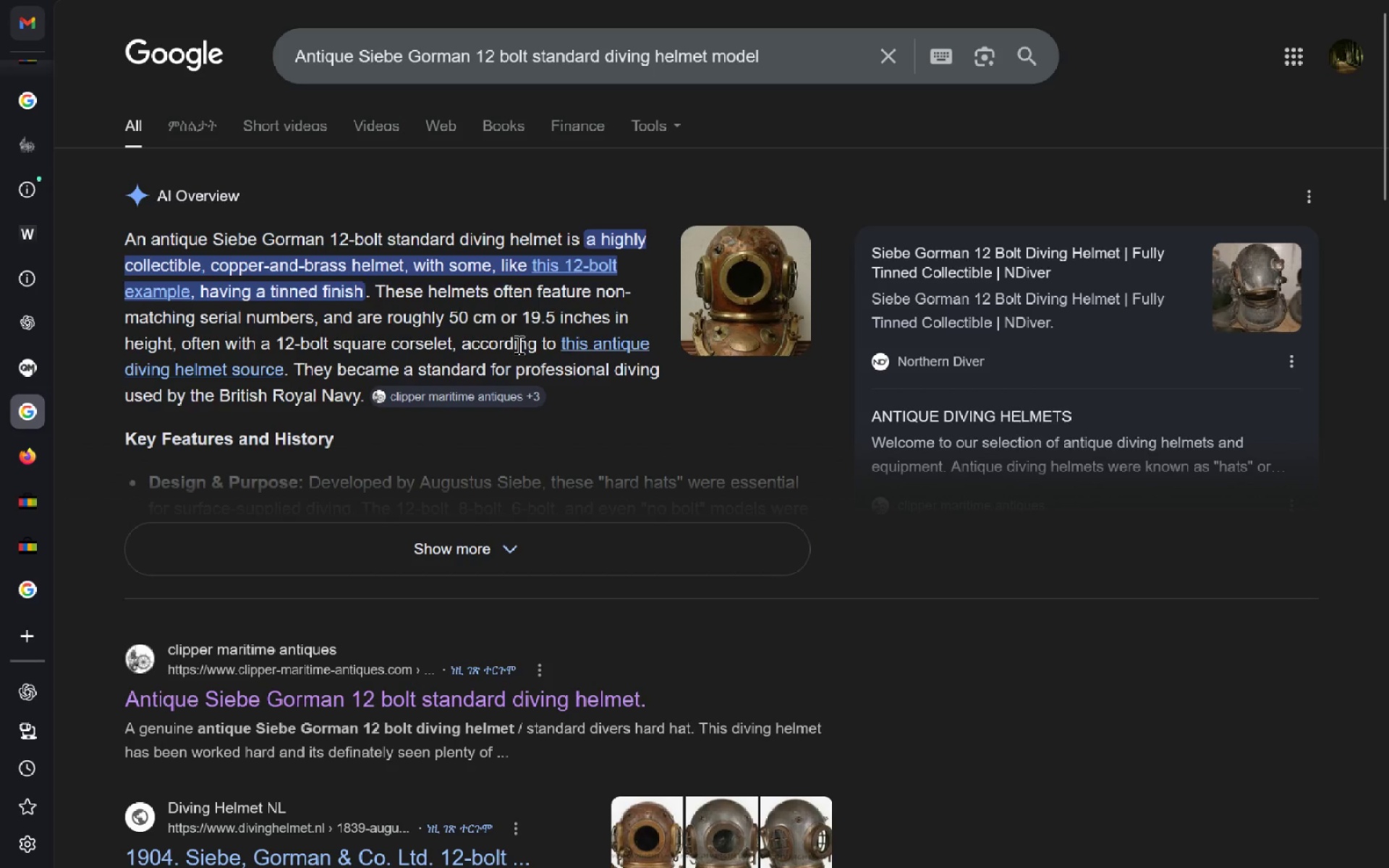 
left_click([41, 554])
 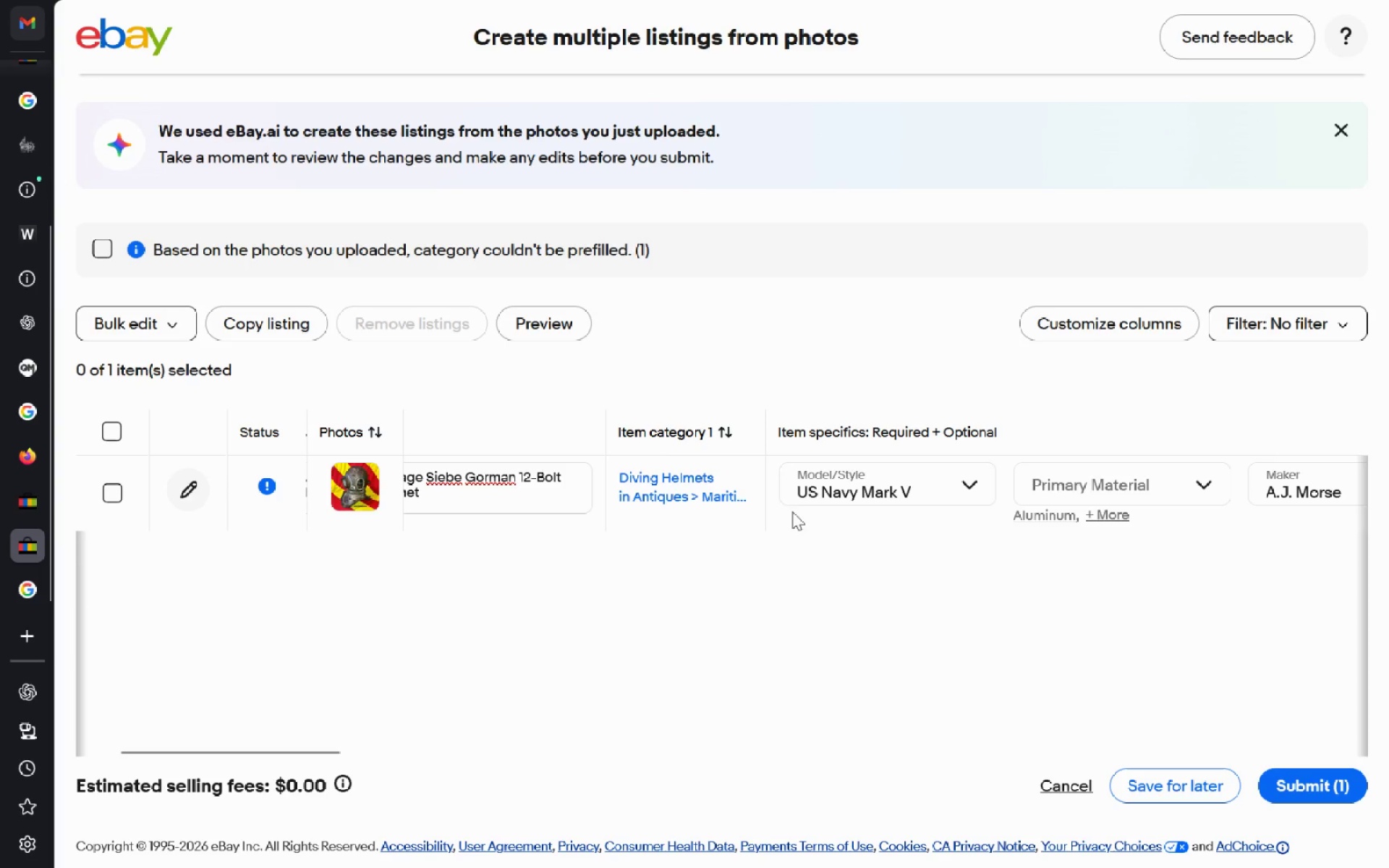 
left_click([865, 481])
 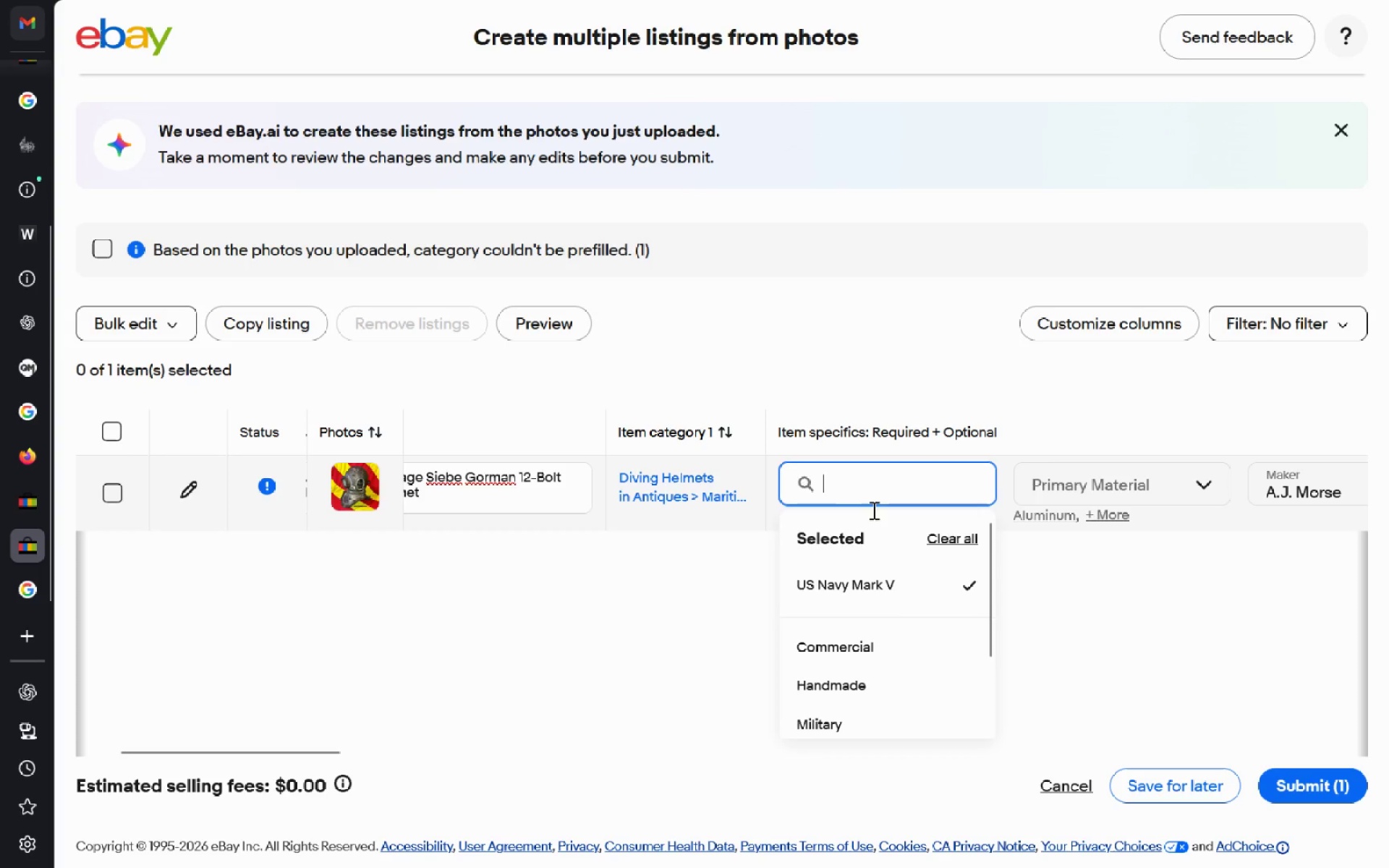 
mouse_move([874, 681])
 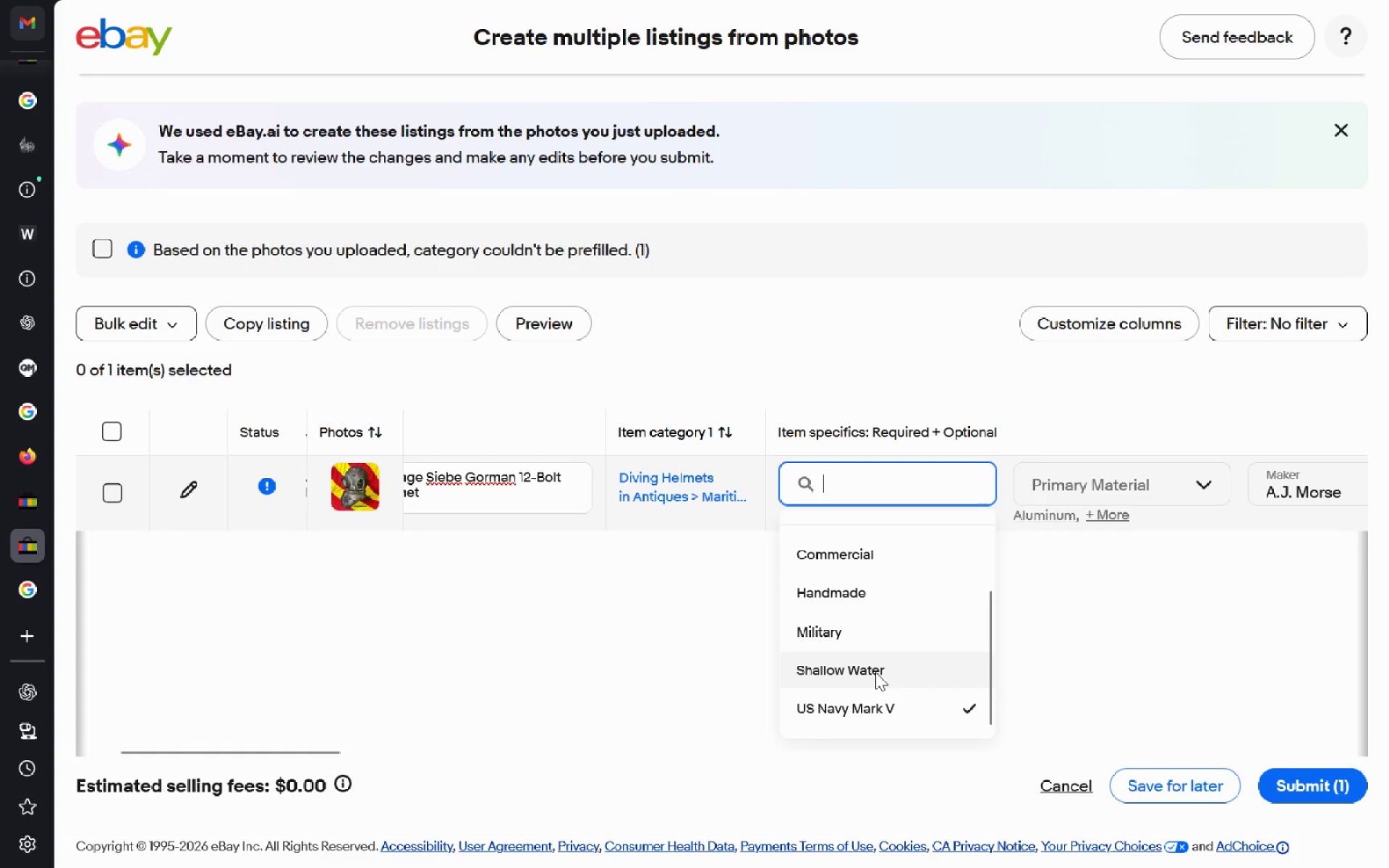 
left_click([875, 672])
 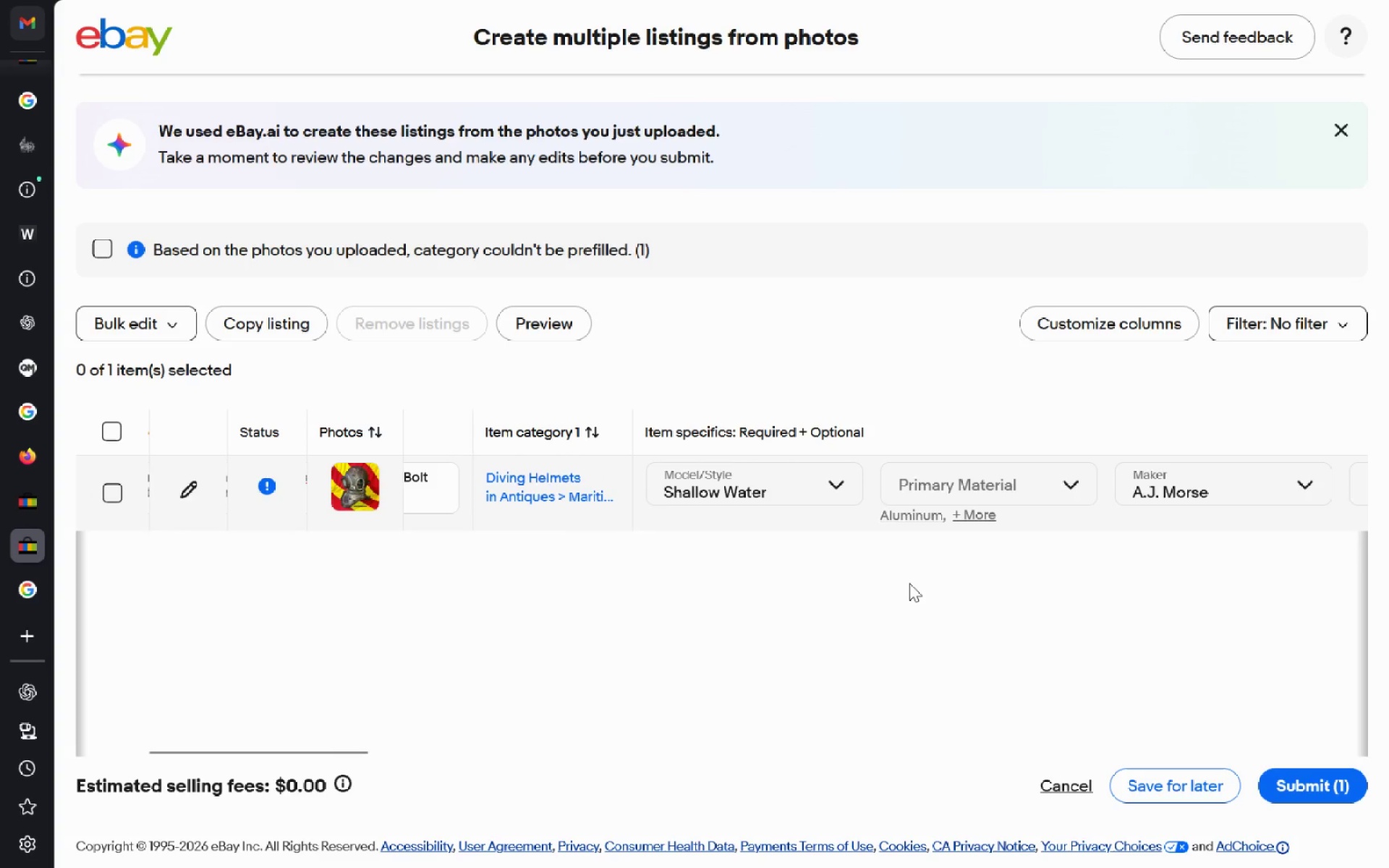 
left_click([991, 485])
 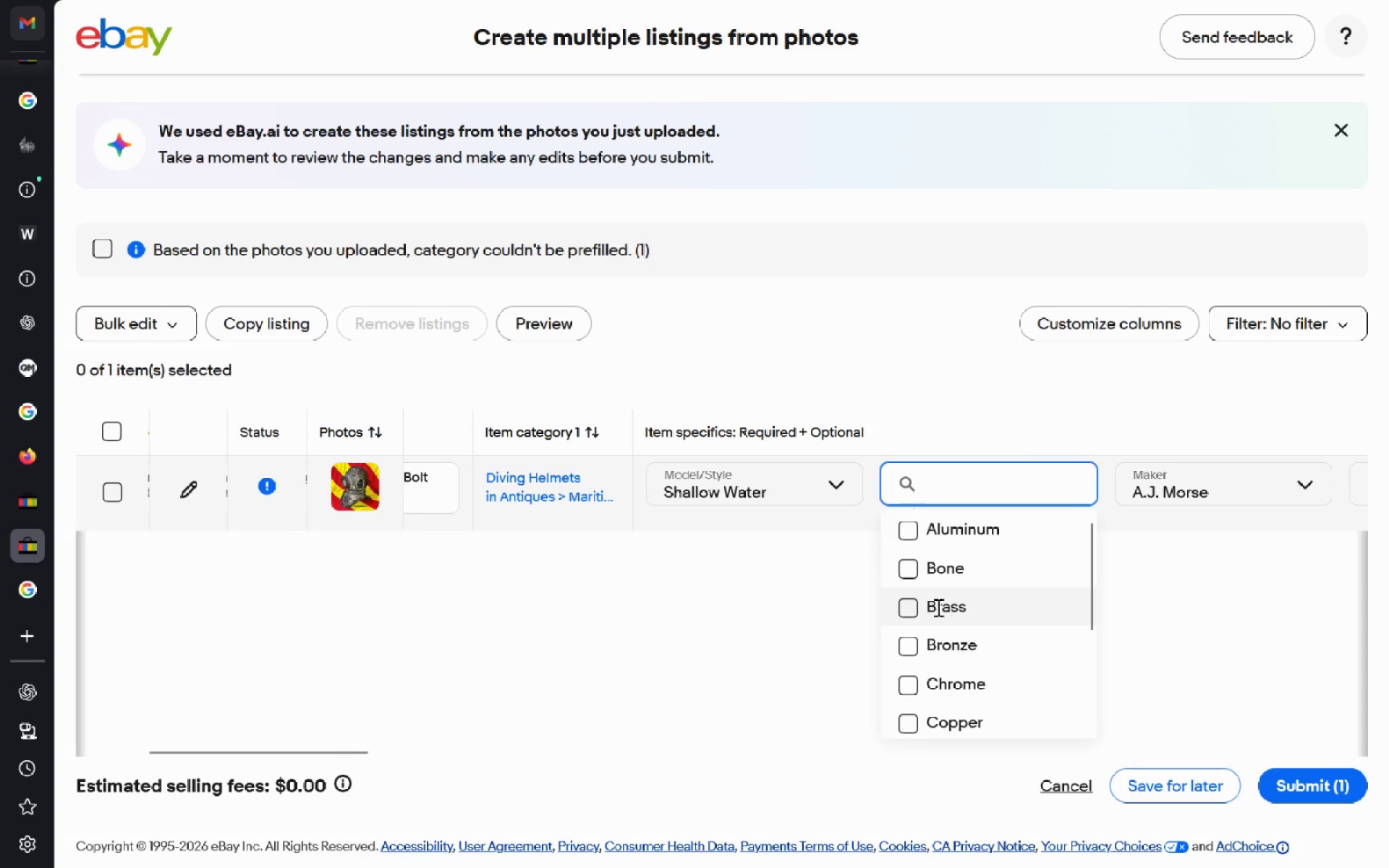 
left_click([901, 604])
 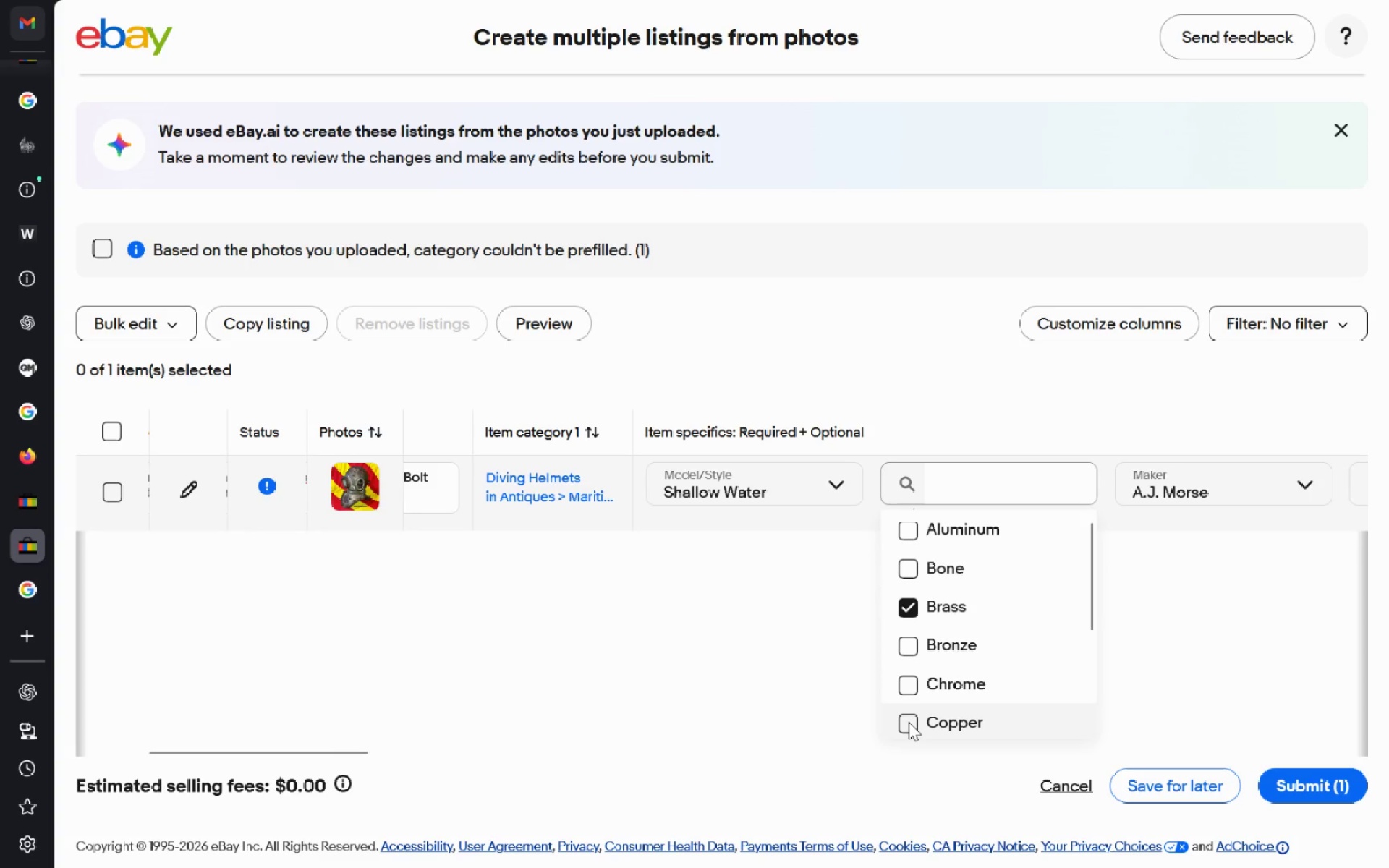 
left_click([908, 722])
 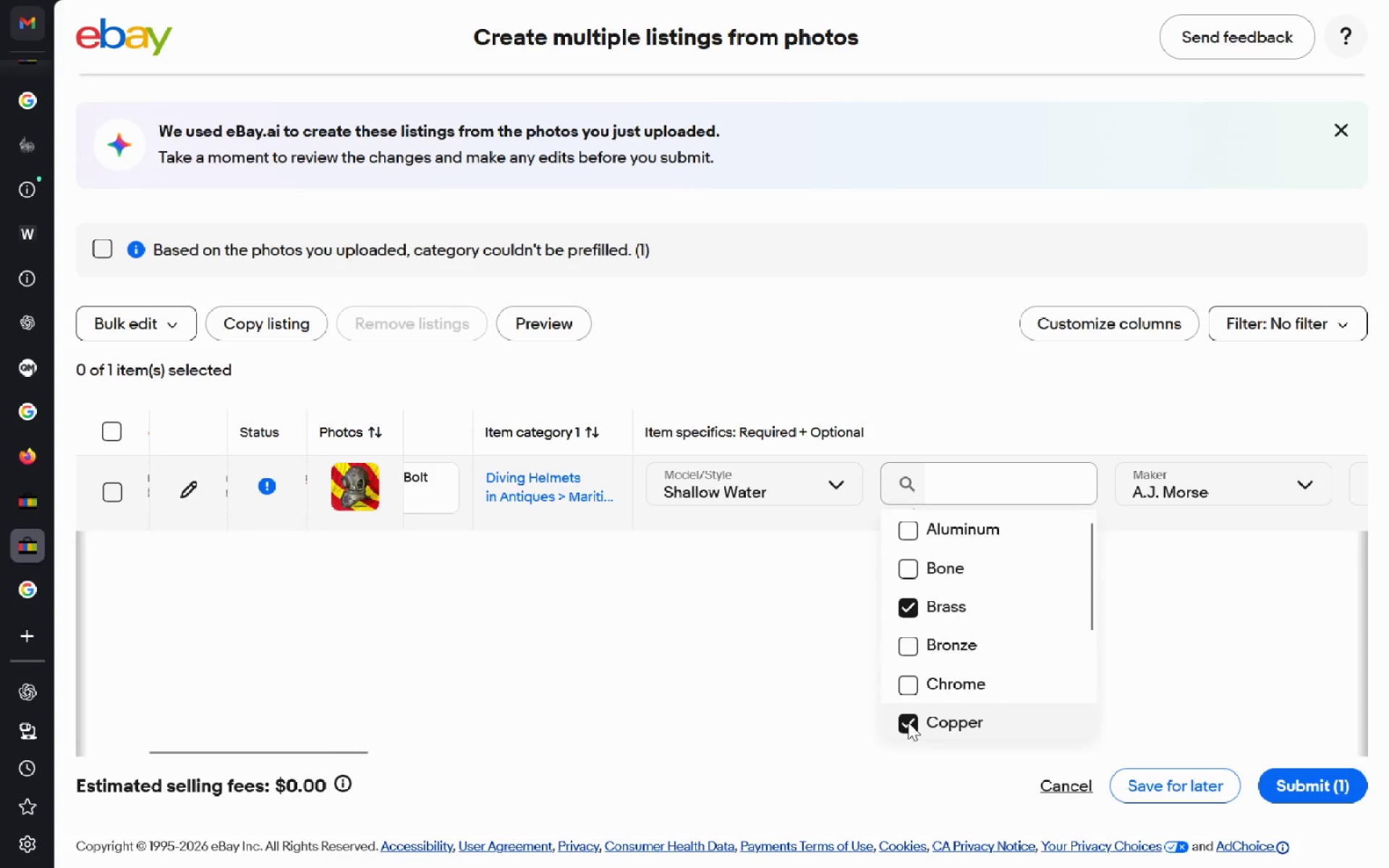 
key(Enter)
 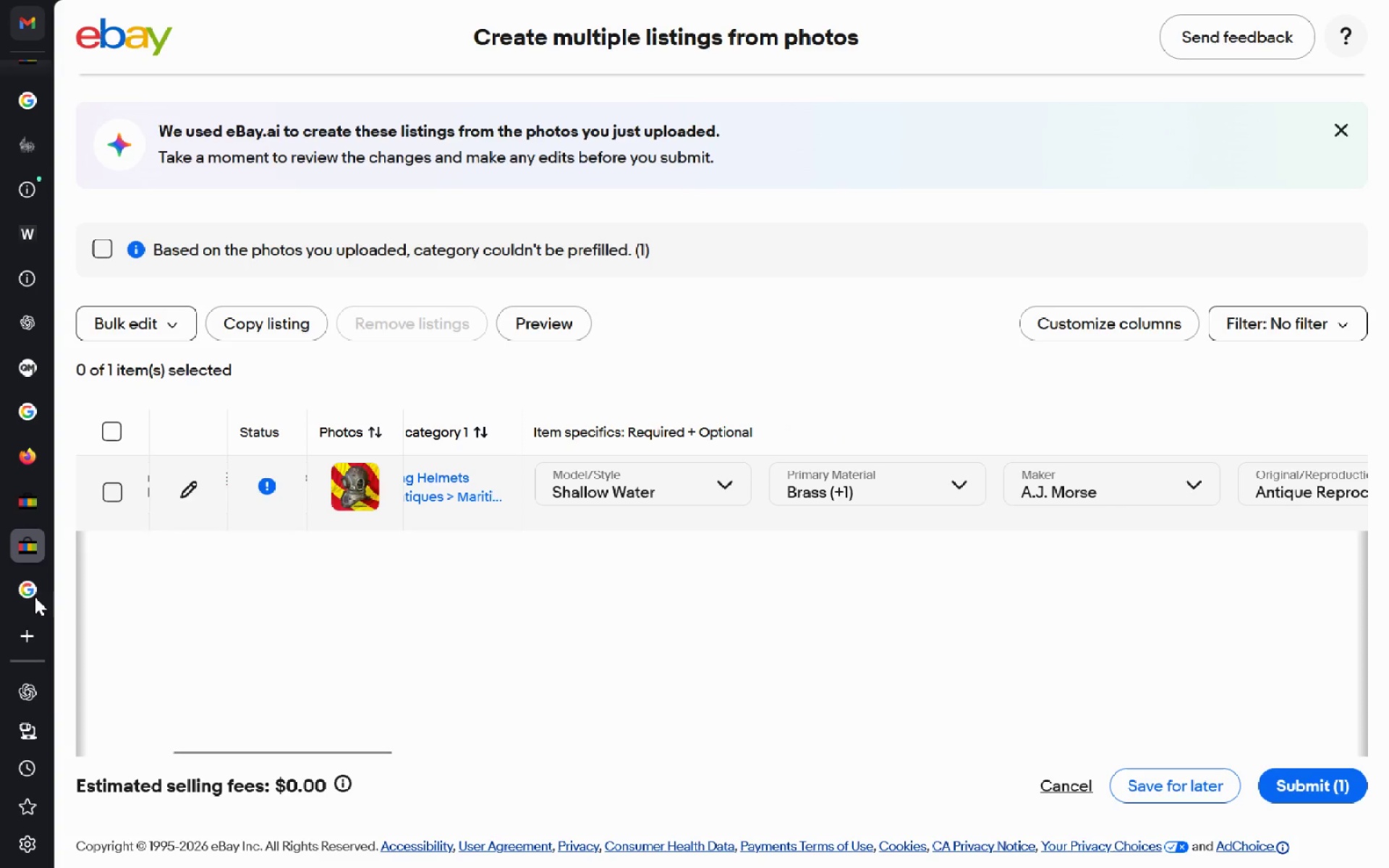 
wait(5.99)
 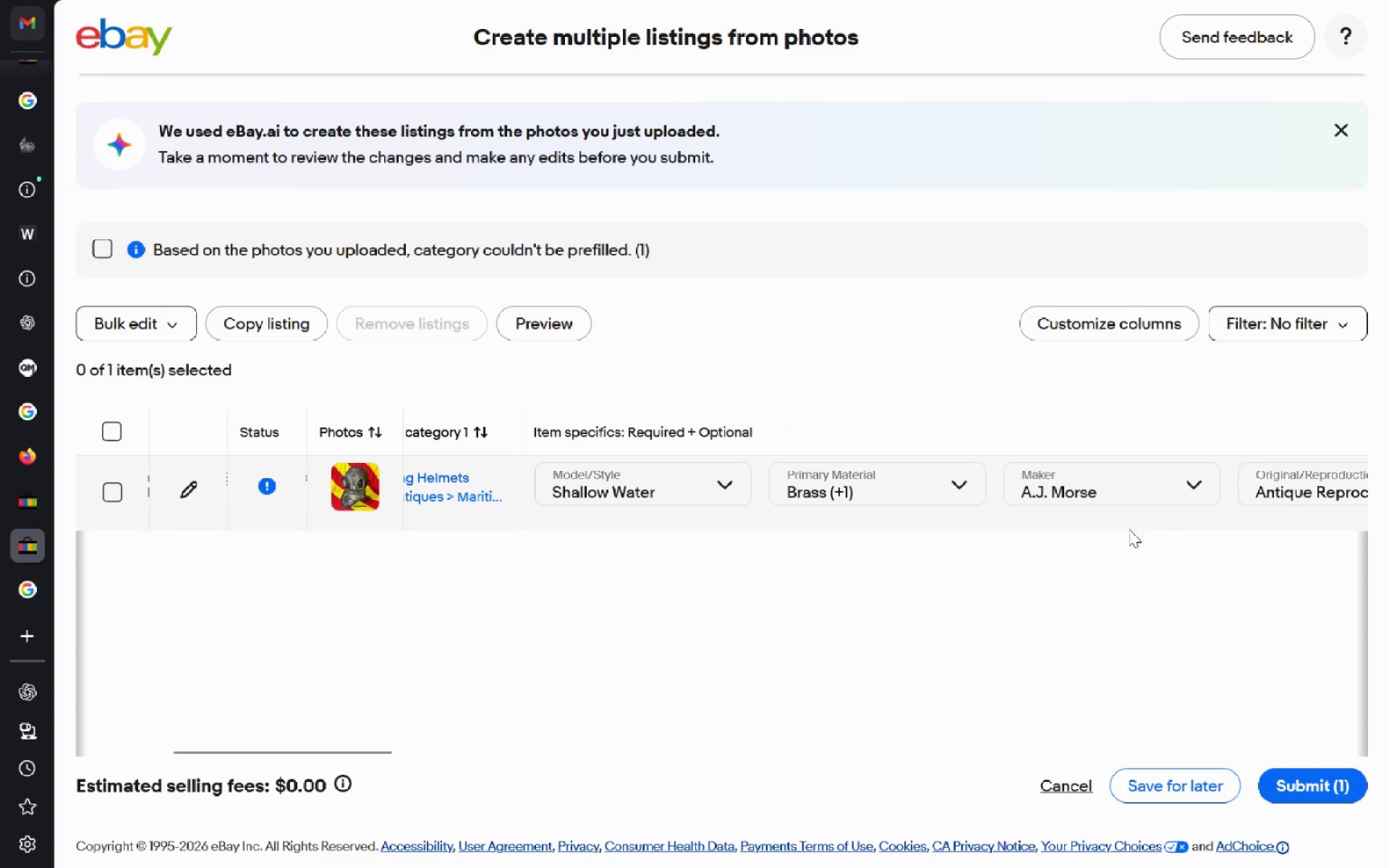 
left_click([27, 579])
 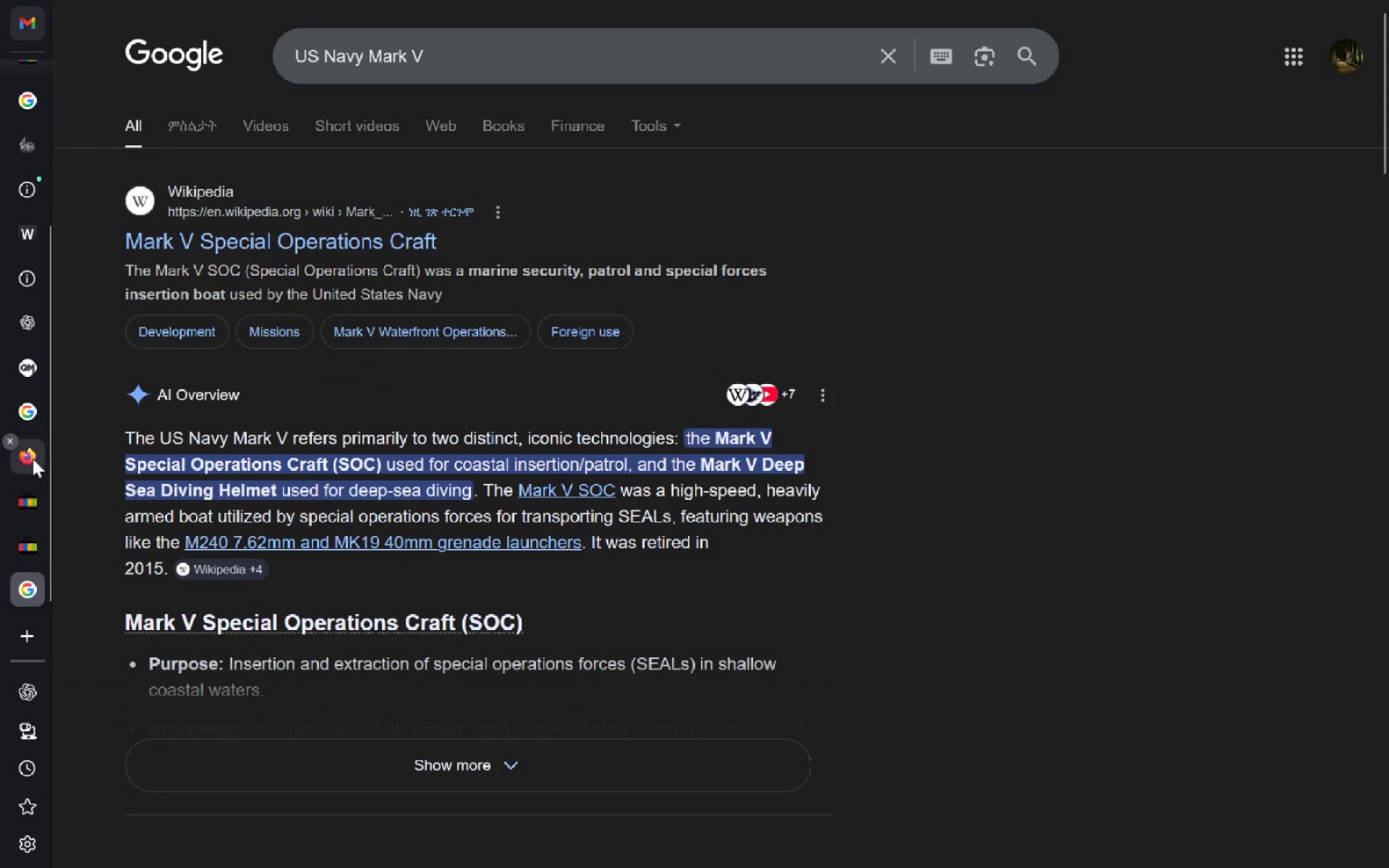 
left_click([25, 396])
 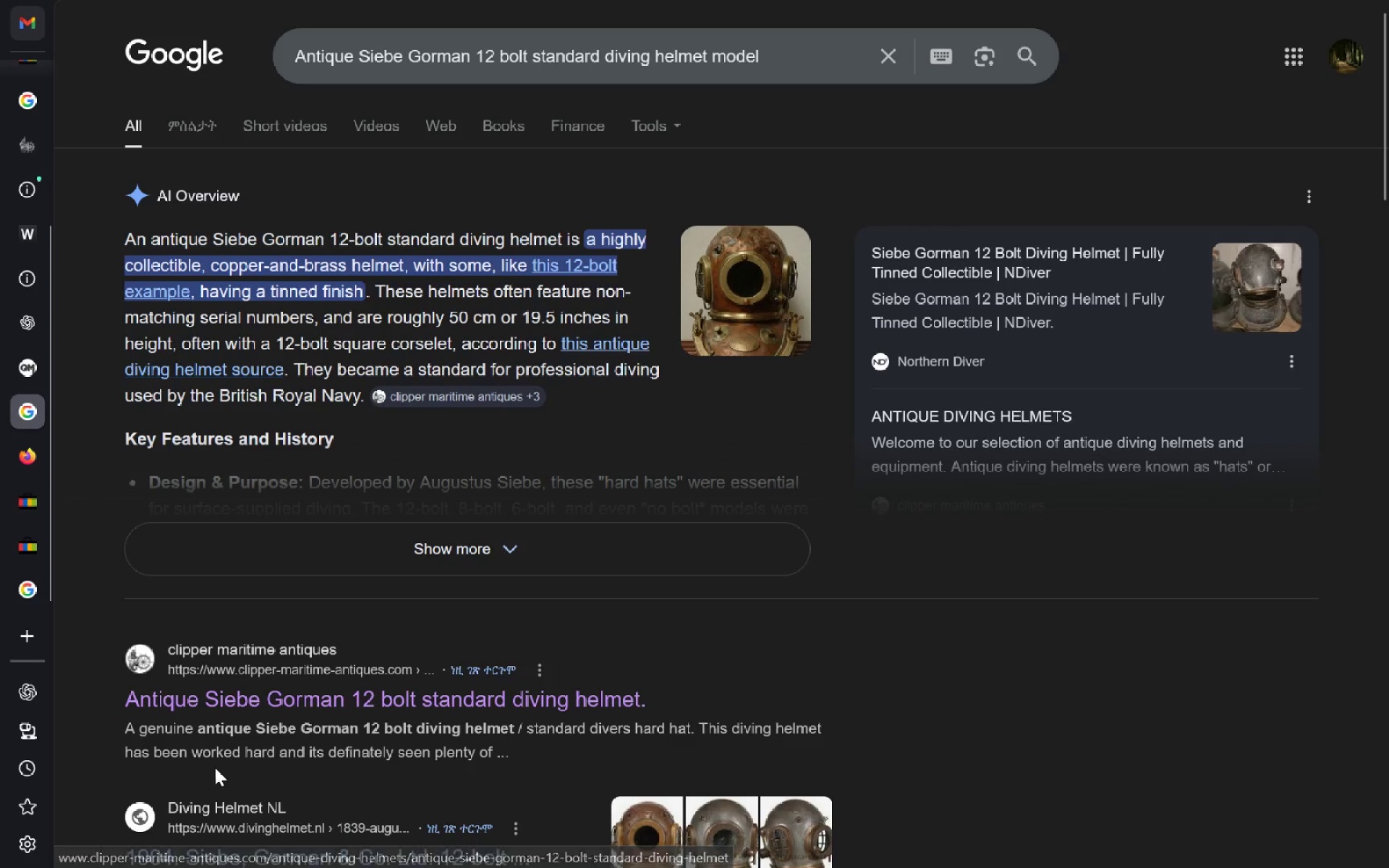 
left_click([35, 594])
 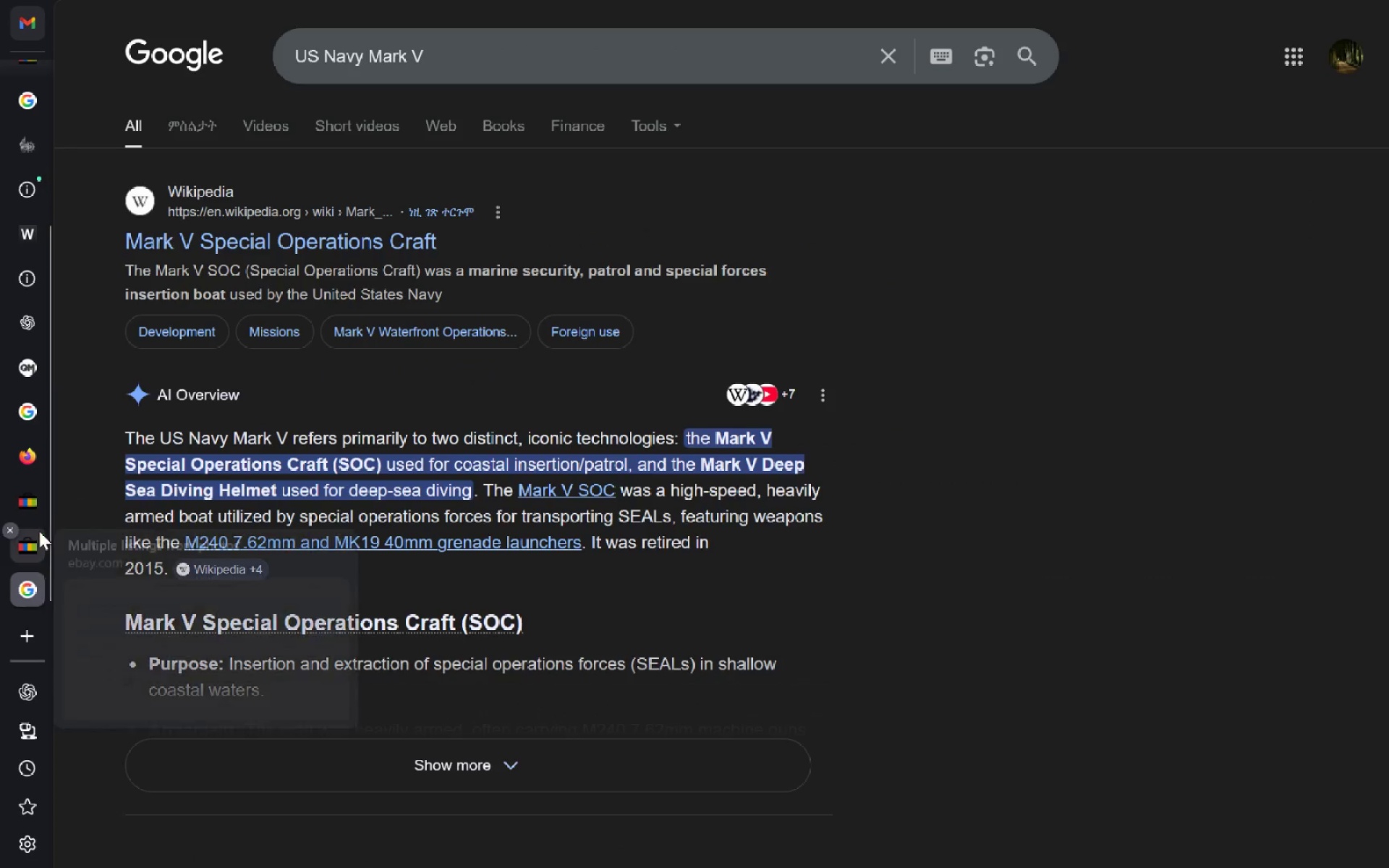 
left_click([39, 531])
 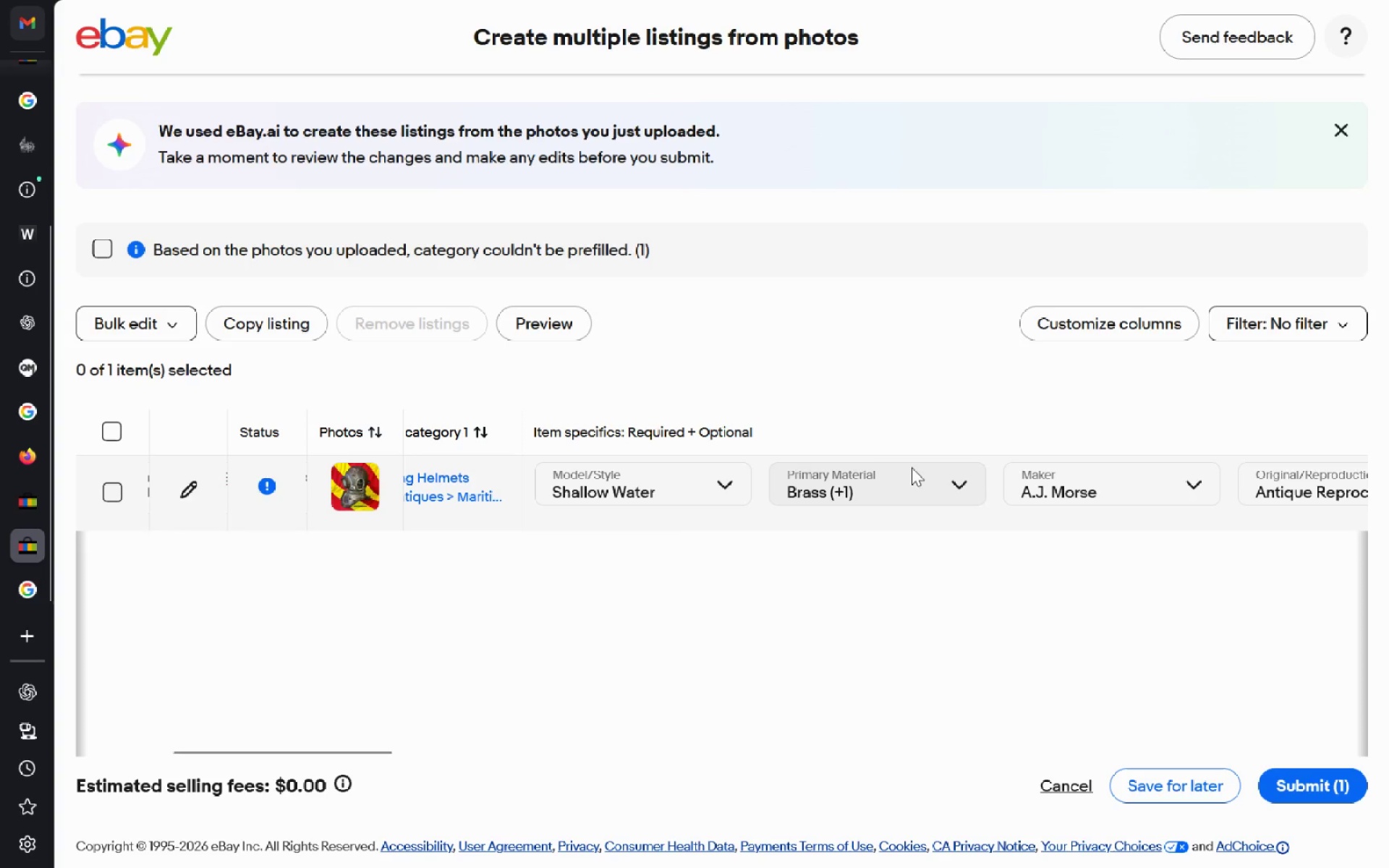 
left_click([1095, 481])
 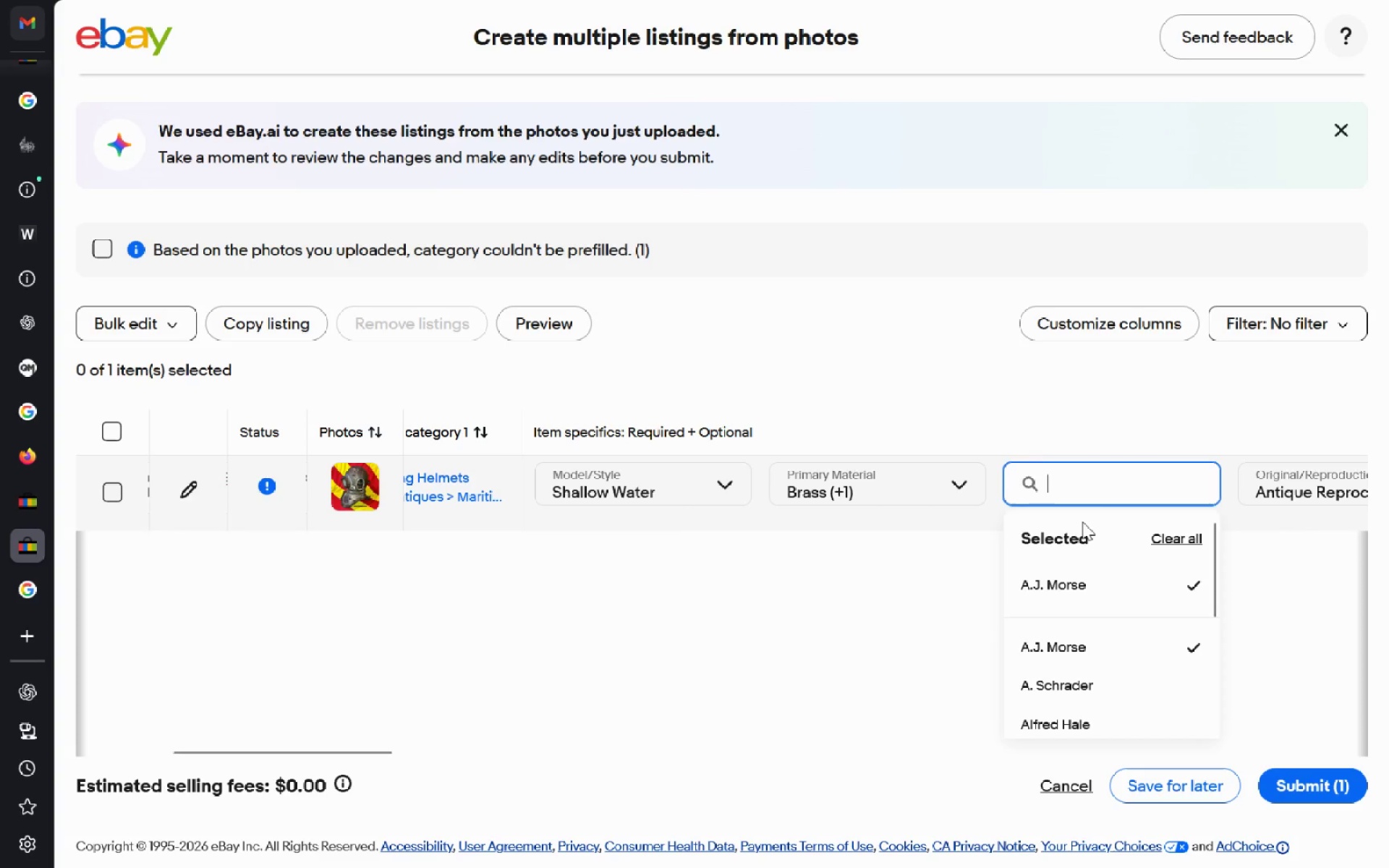 
type(Si)
 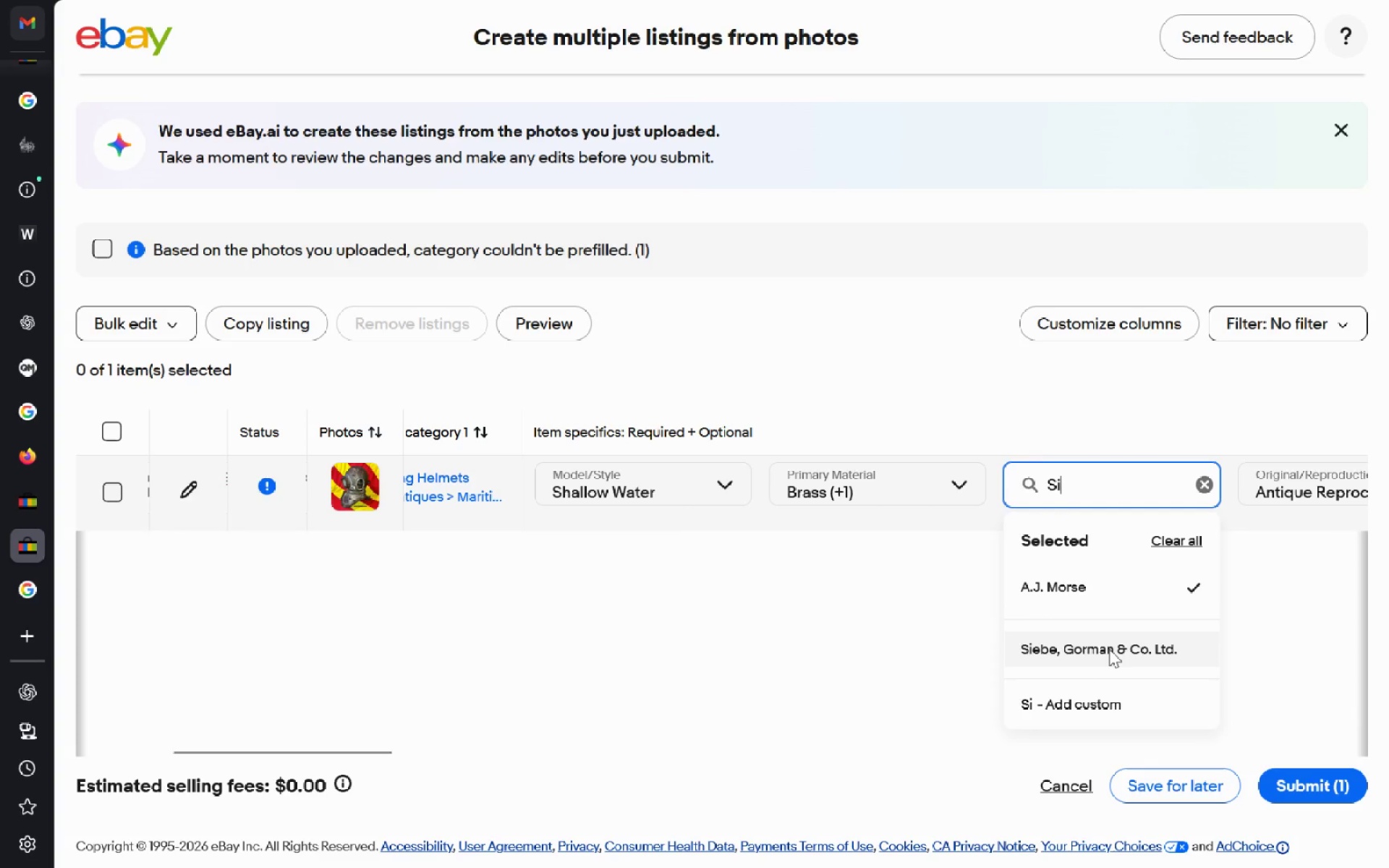 
left_click([1109, 649])
 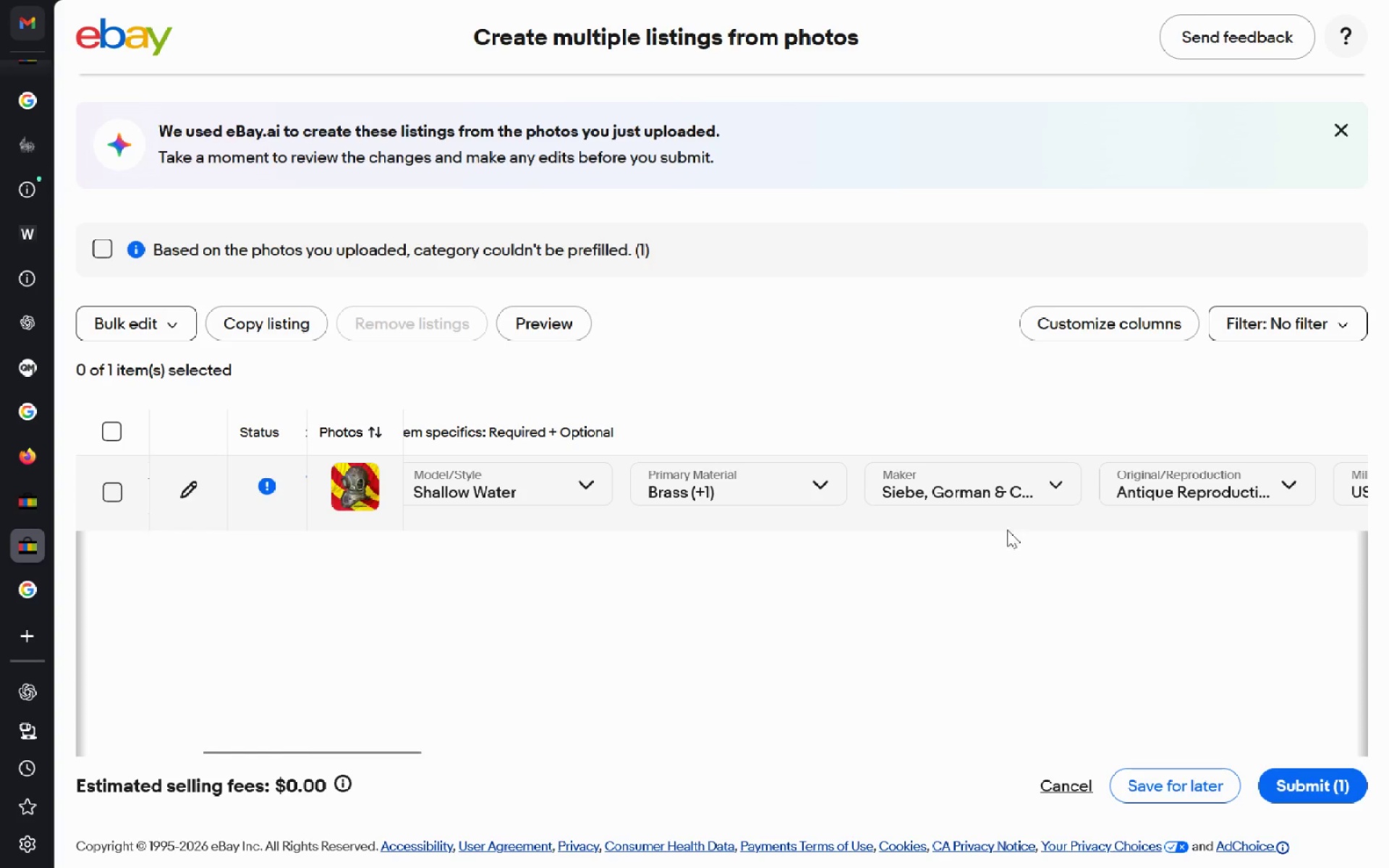 
left_click([992, 505])
 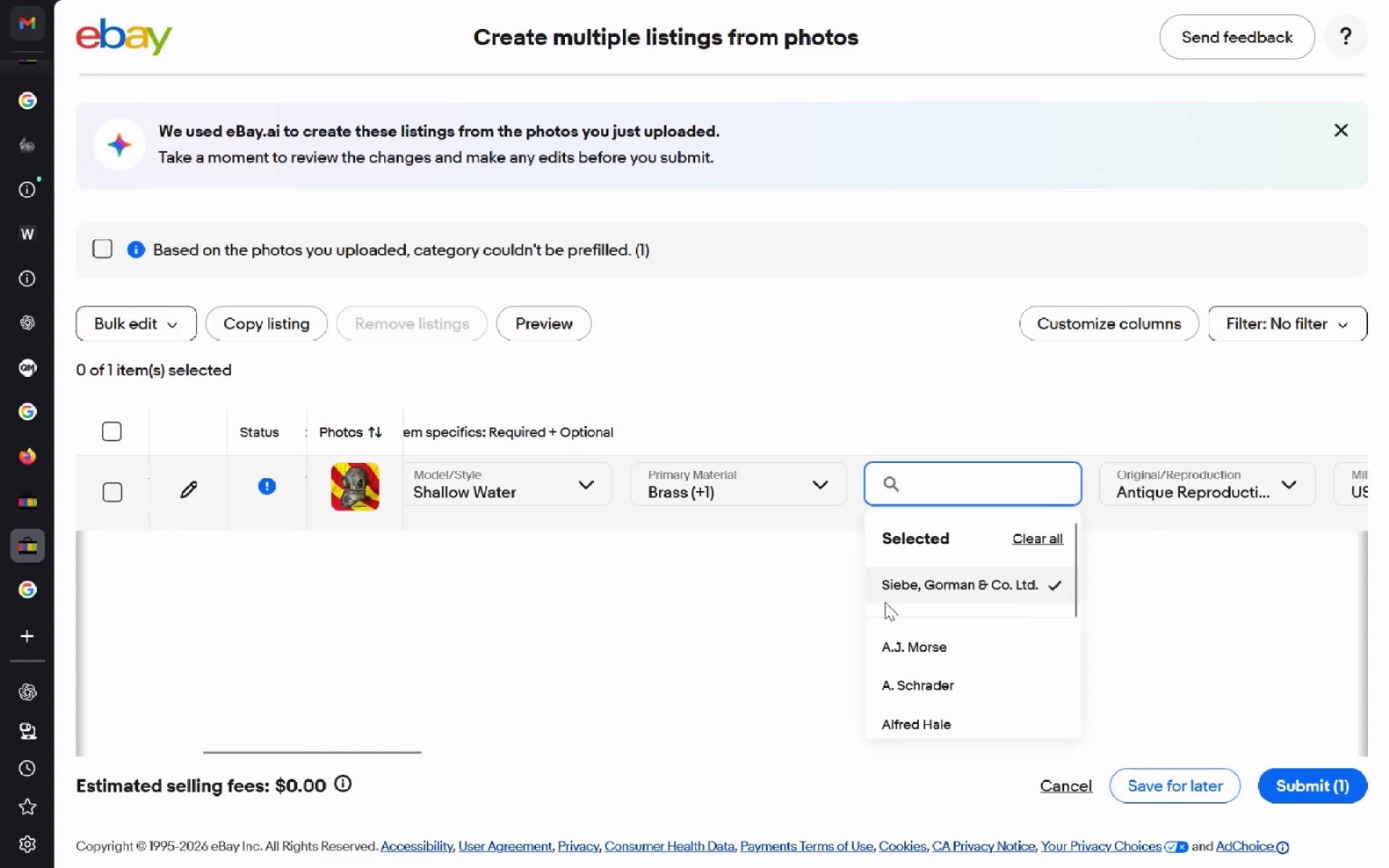 
left_click_drag(start_coordinate=[880, 598], to_coordinate=[1056, 600])
 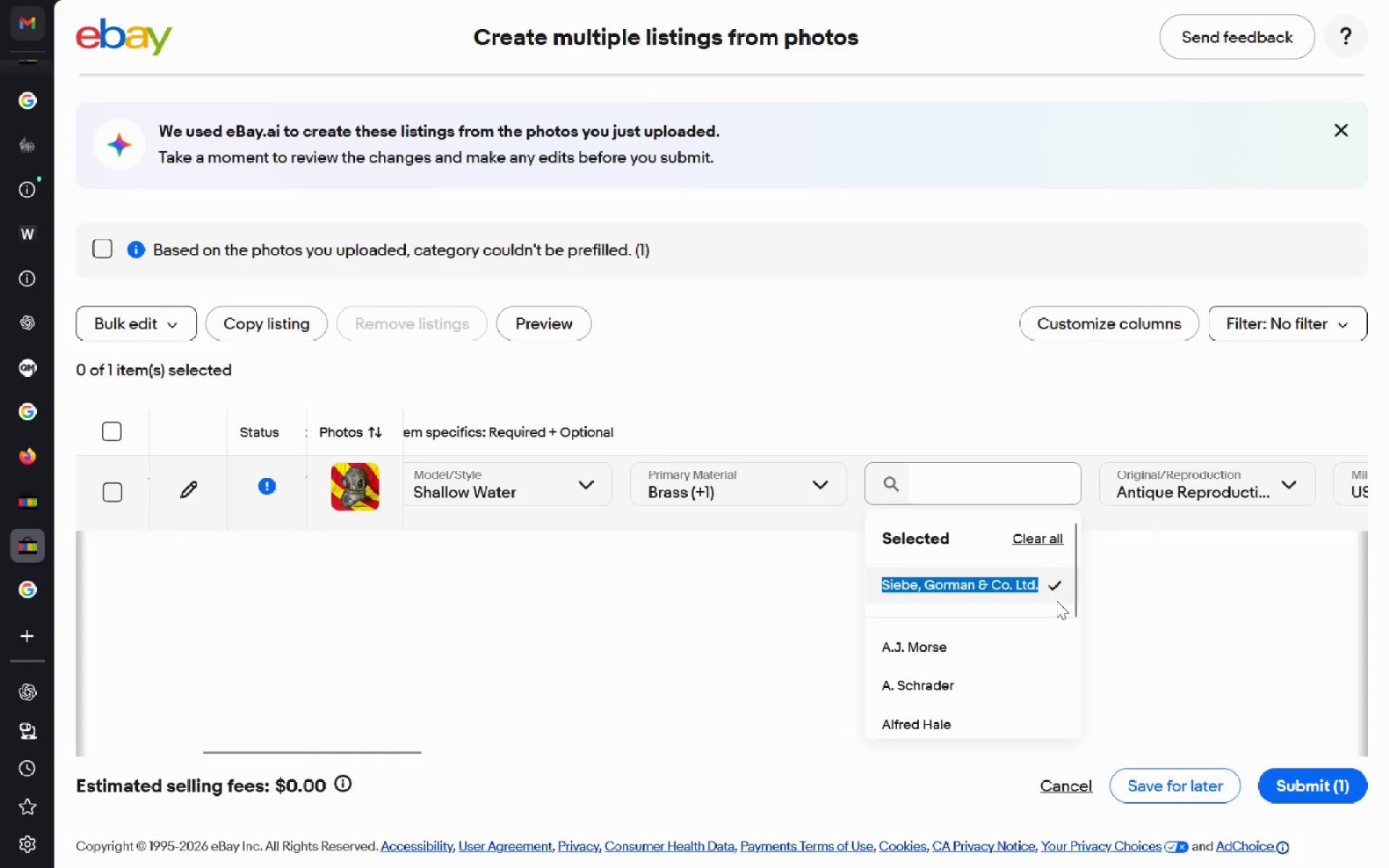 
key(Control+C)
 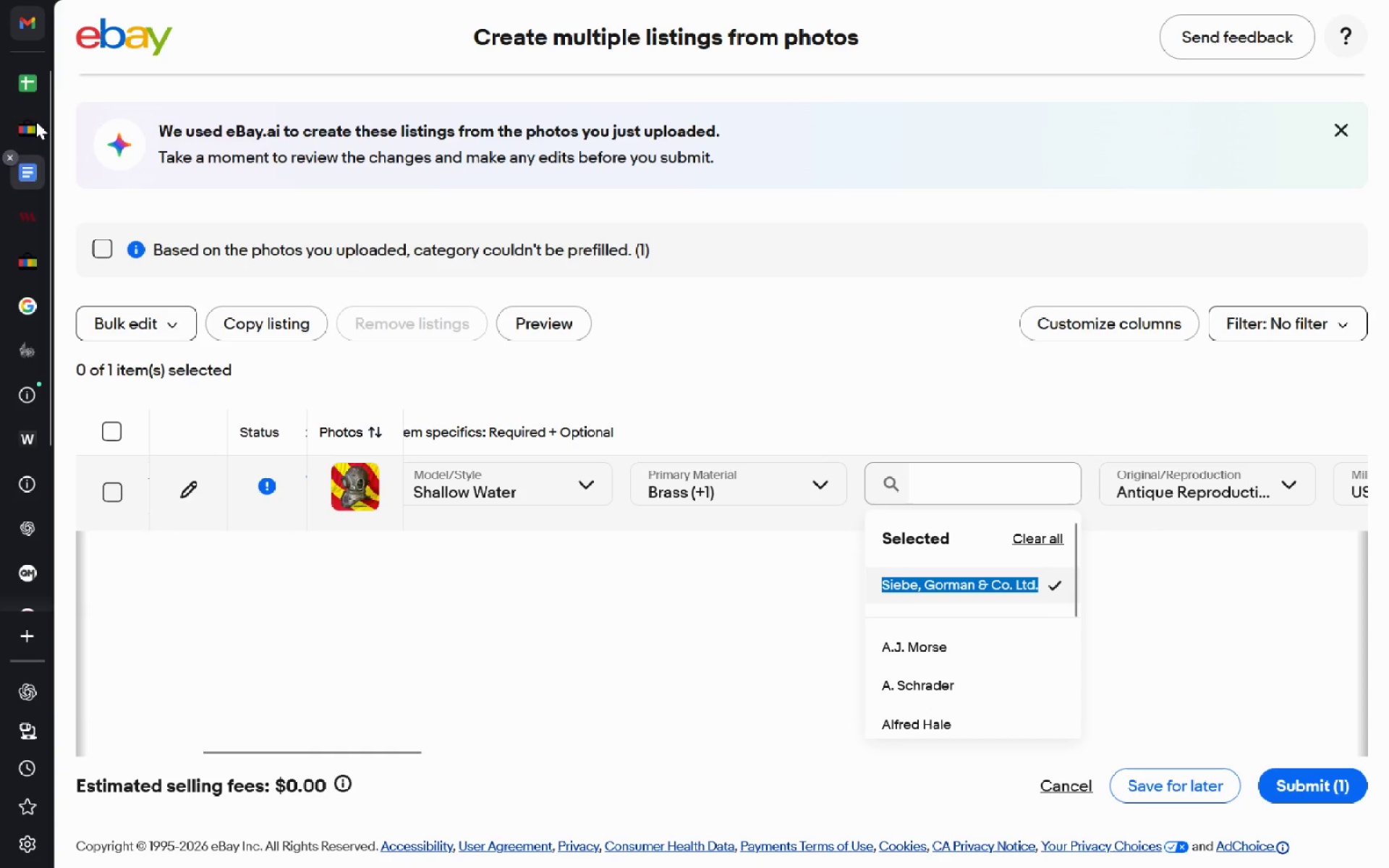 
left_click([32, 93])
 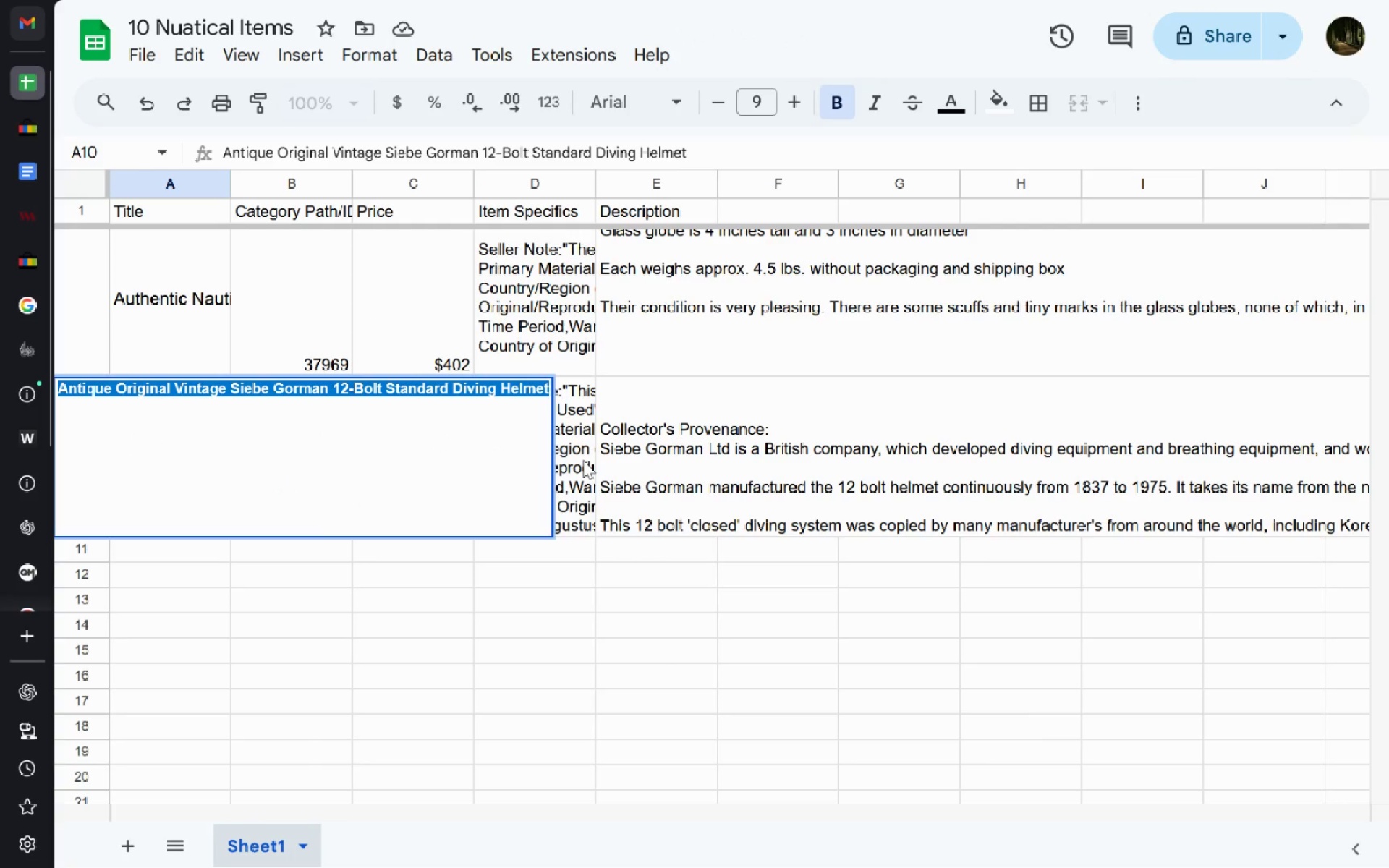 
double_click([583, 460])
 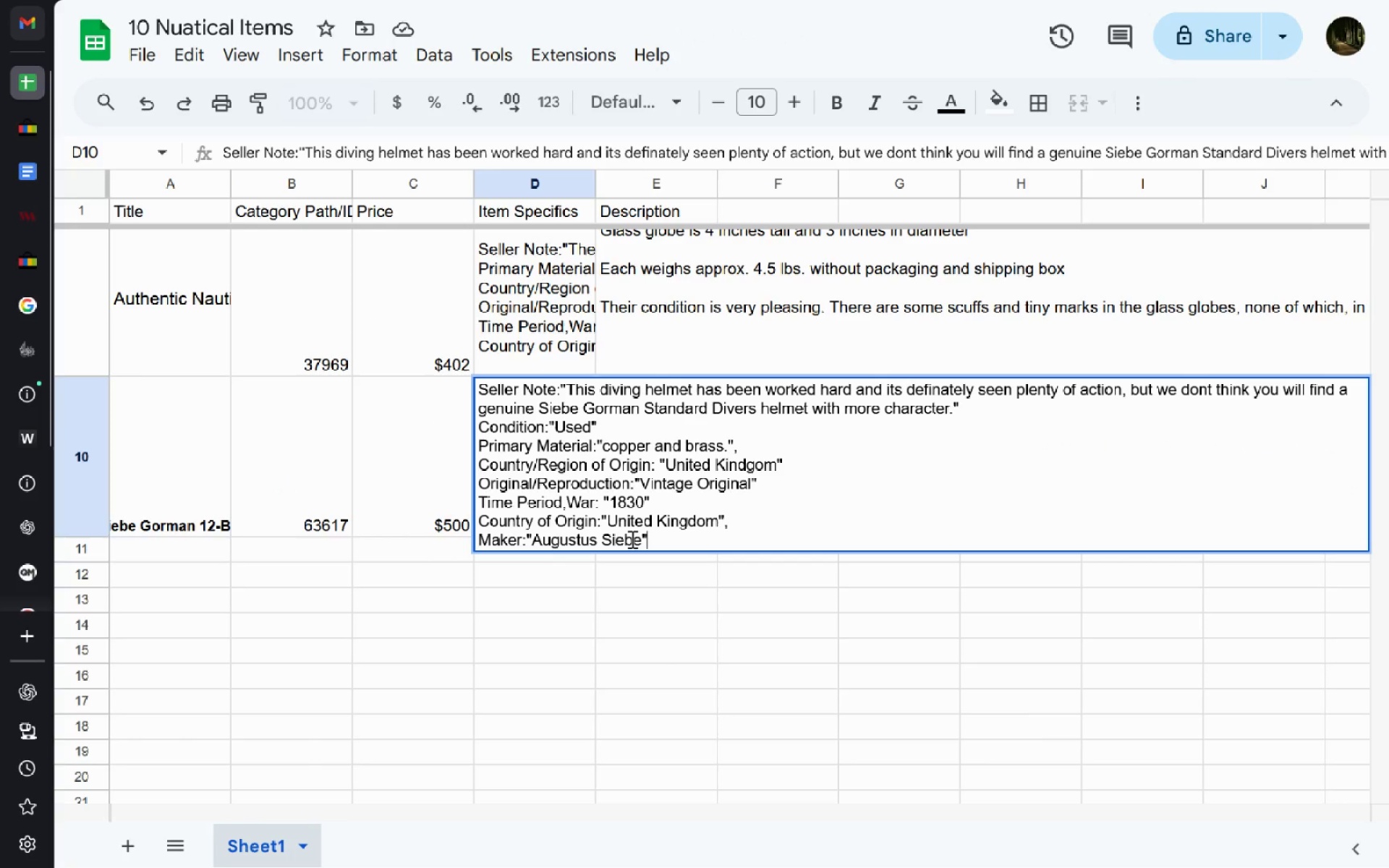 
left_click_drag(start_coordinate=[637, 537], to_coordinate=[541, 537])
 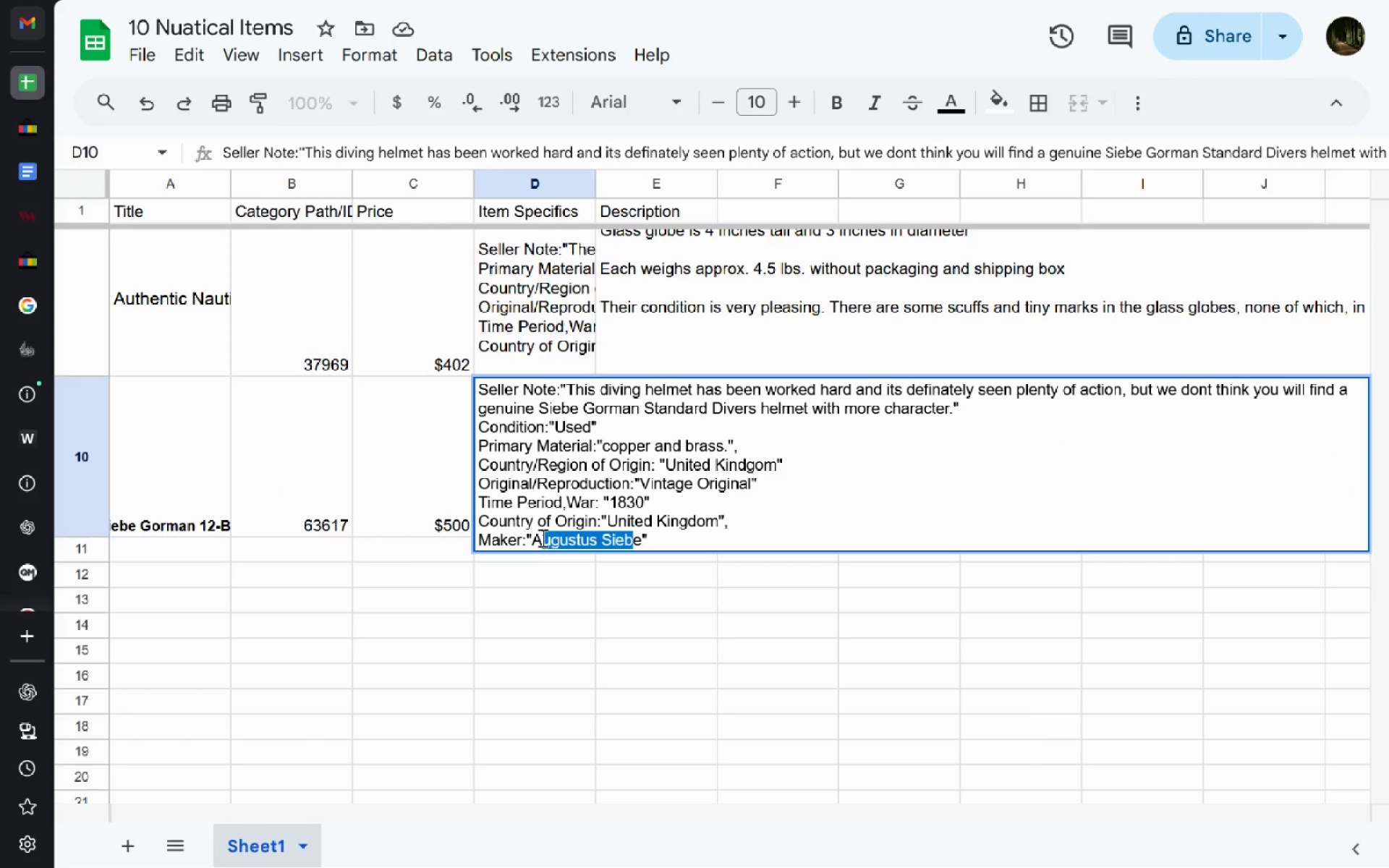 
key(Backspace)
 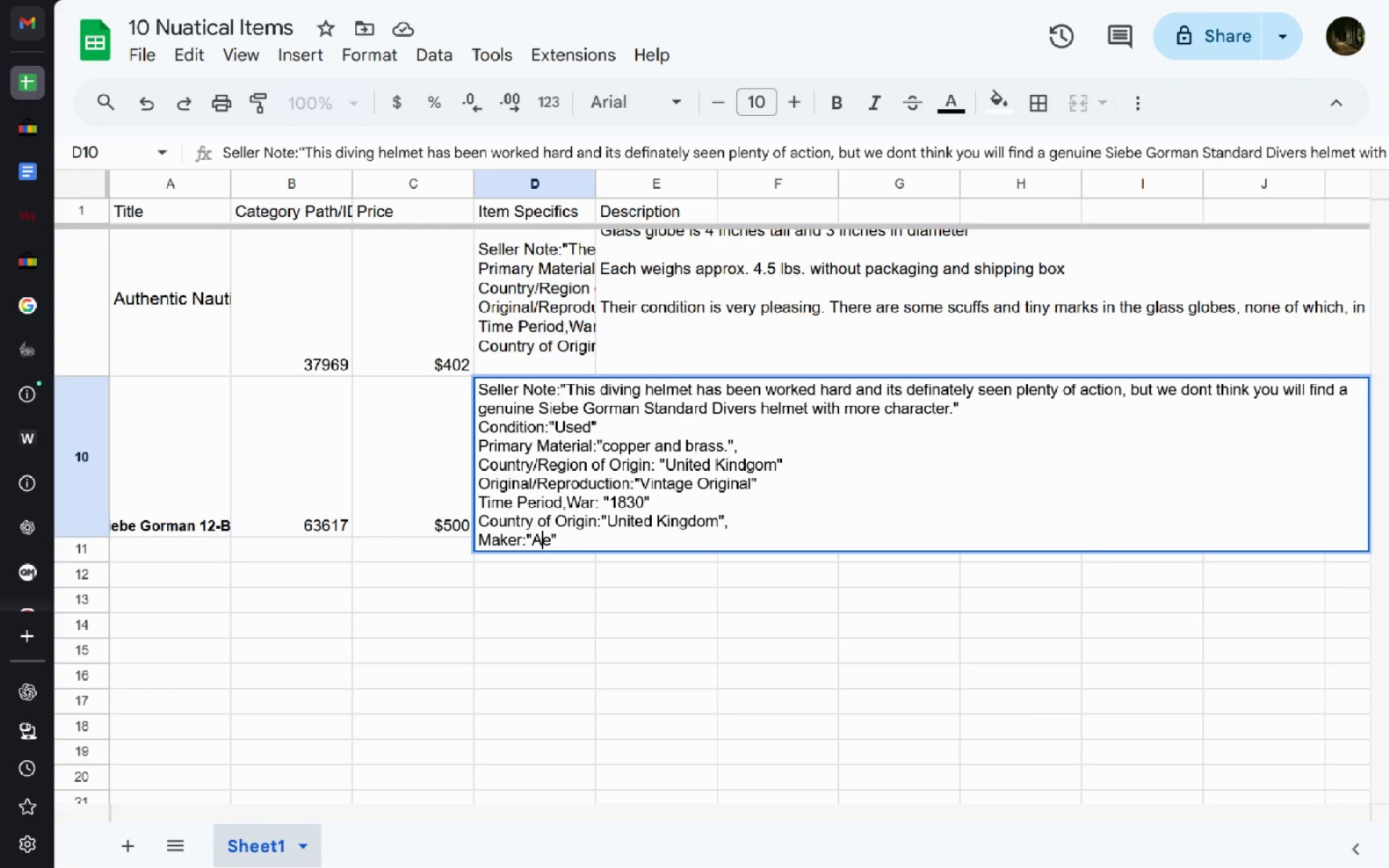 
key(Backspace)
 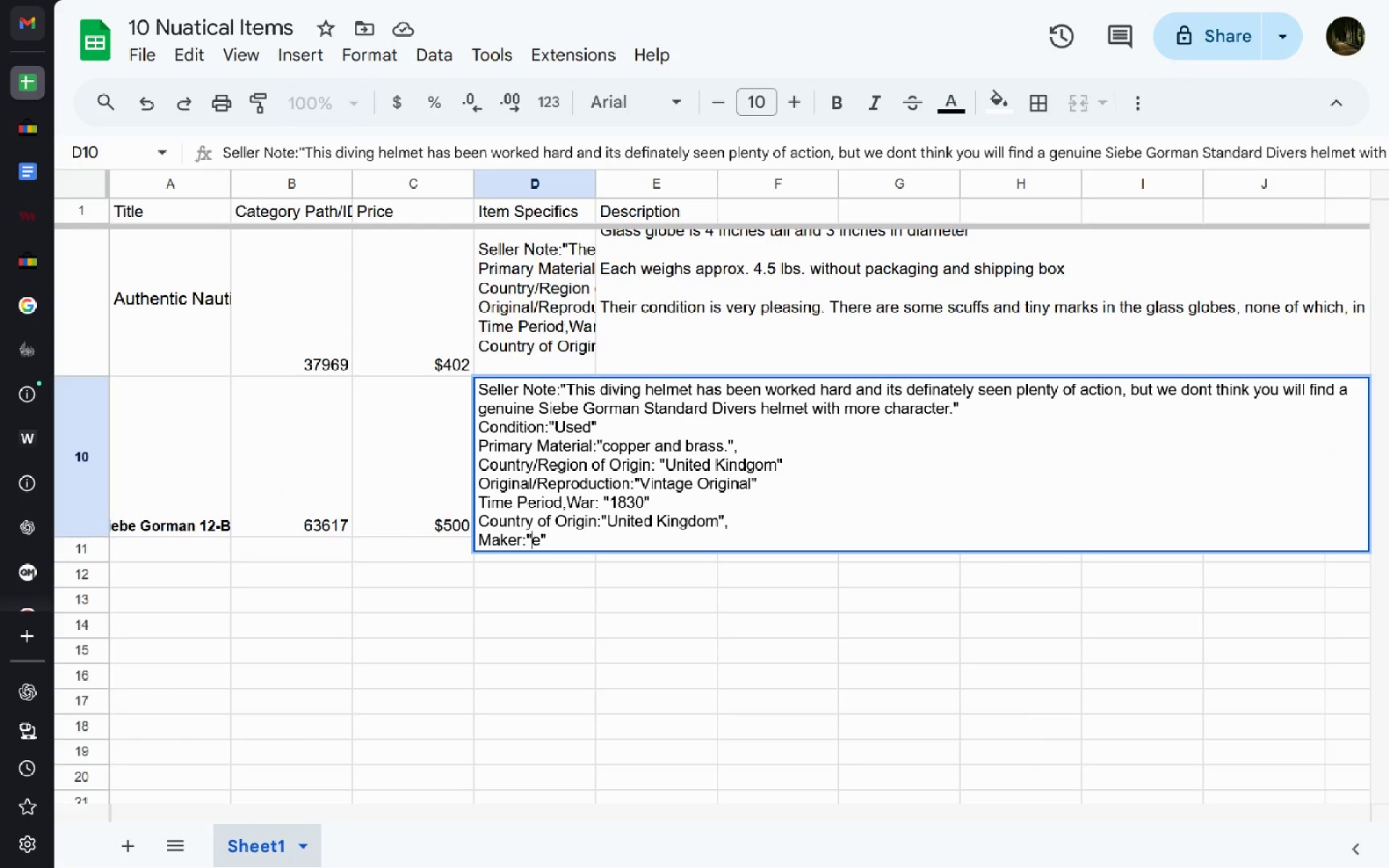 
key(Delete)
 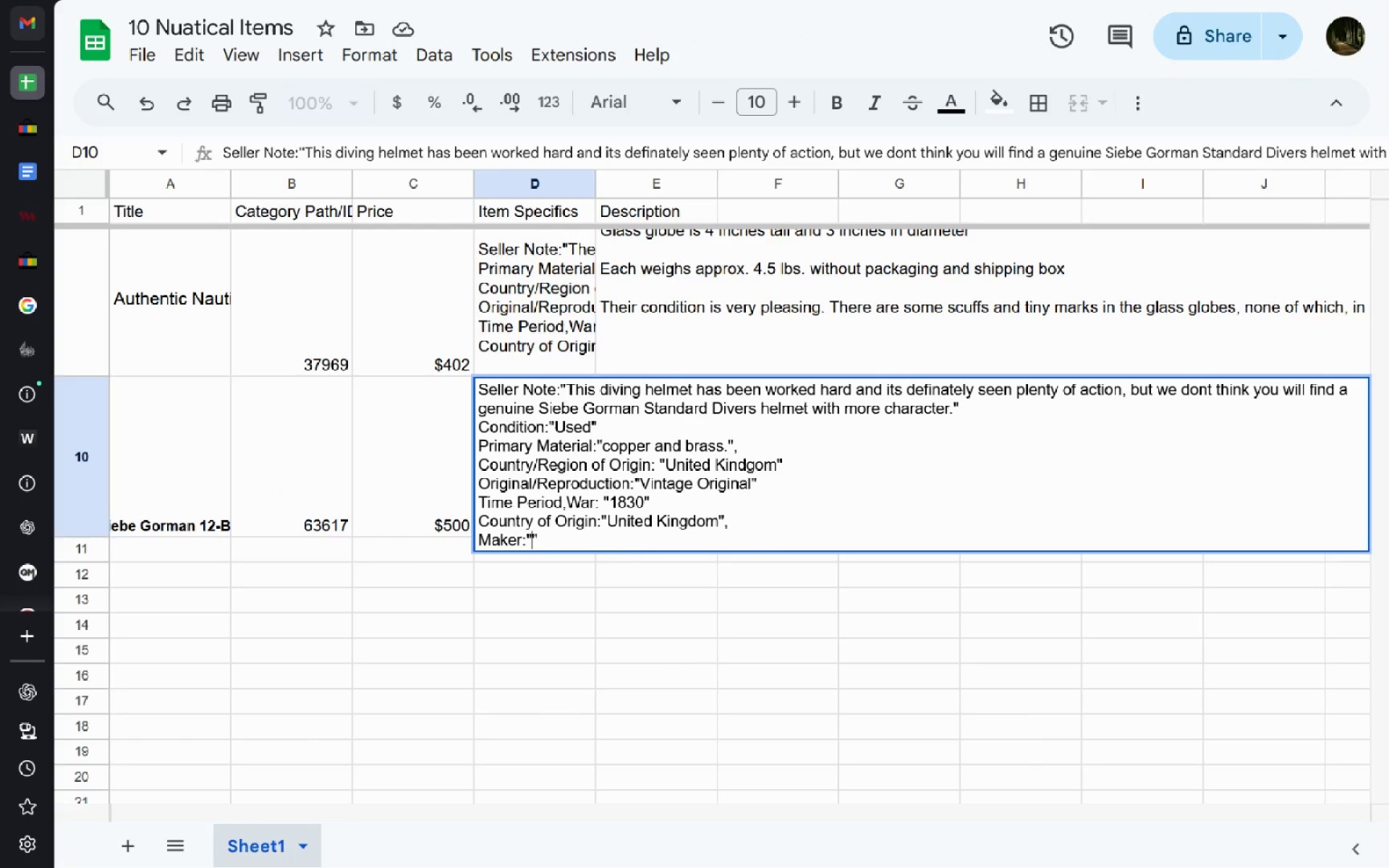 
key(Control+V)
 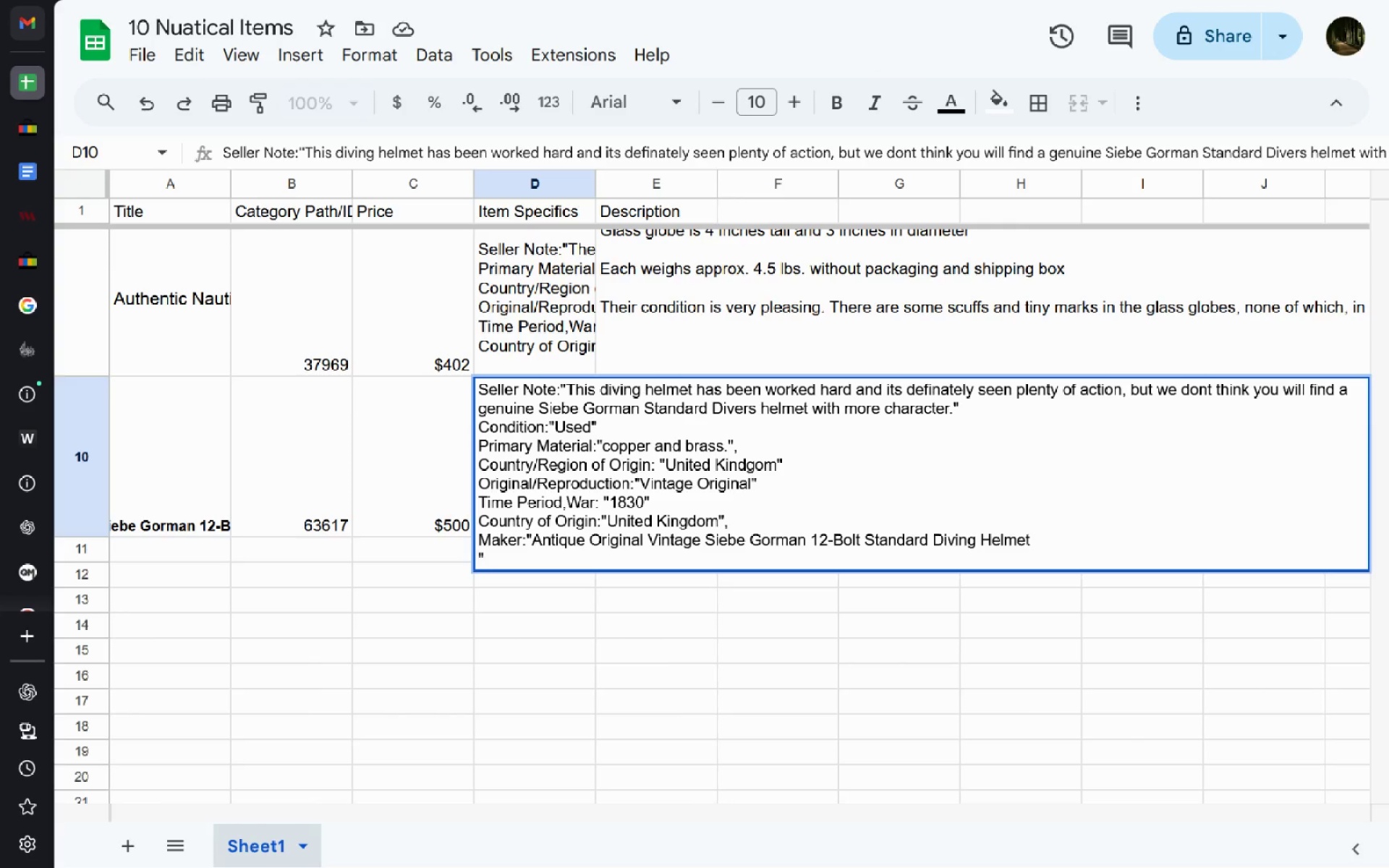 
key(Backspace)
 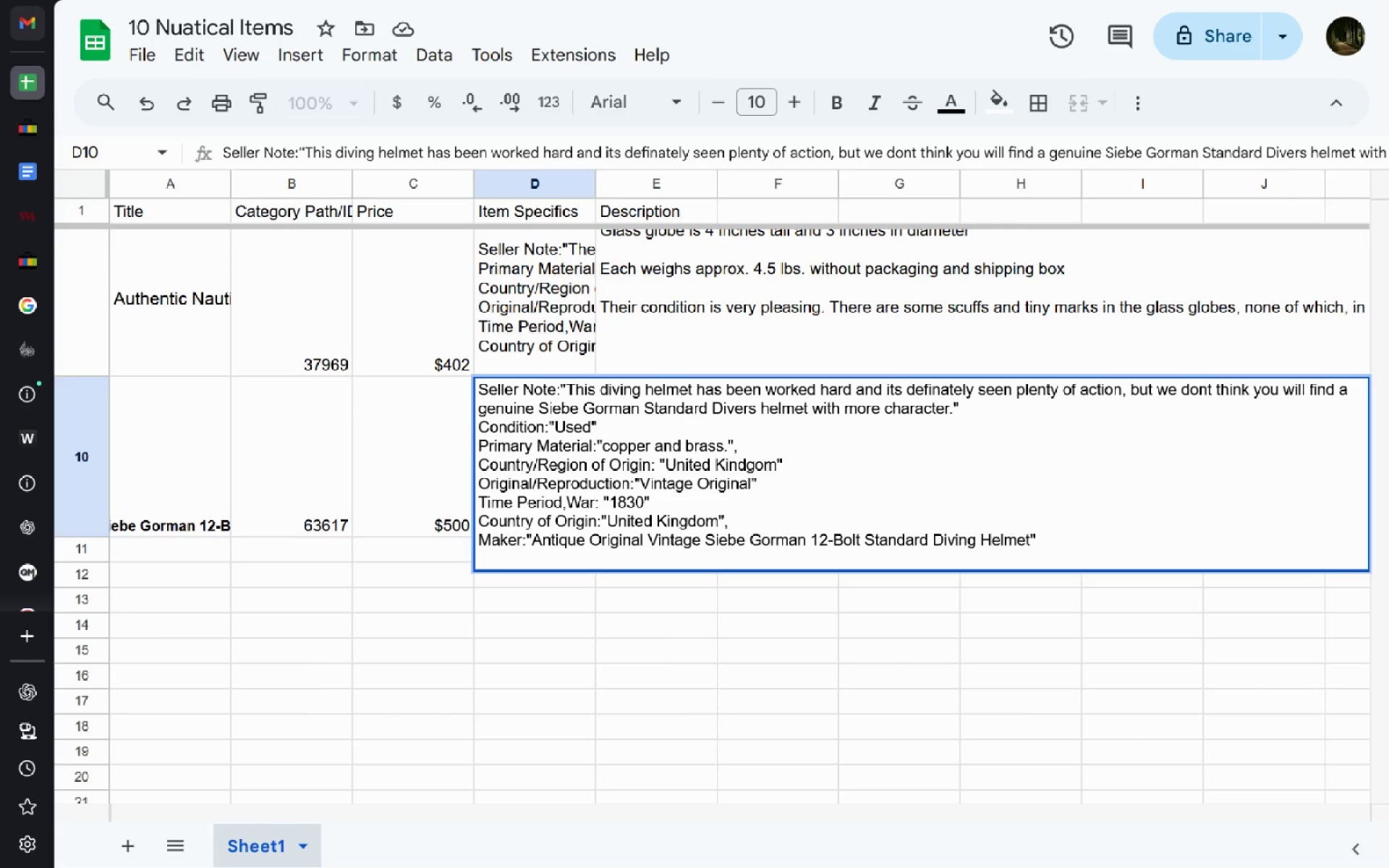 
key(Control+Z)
 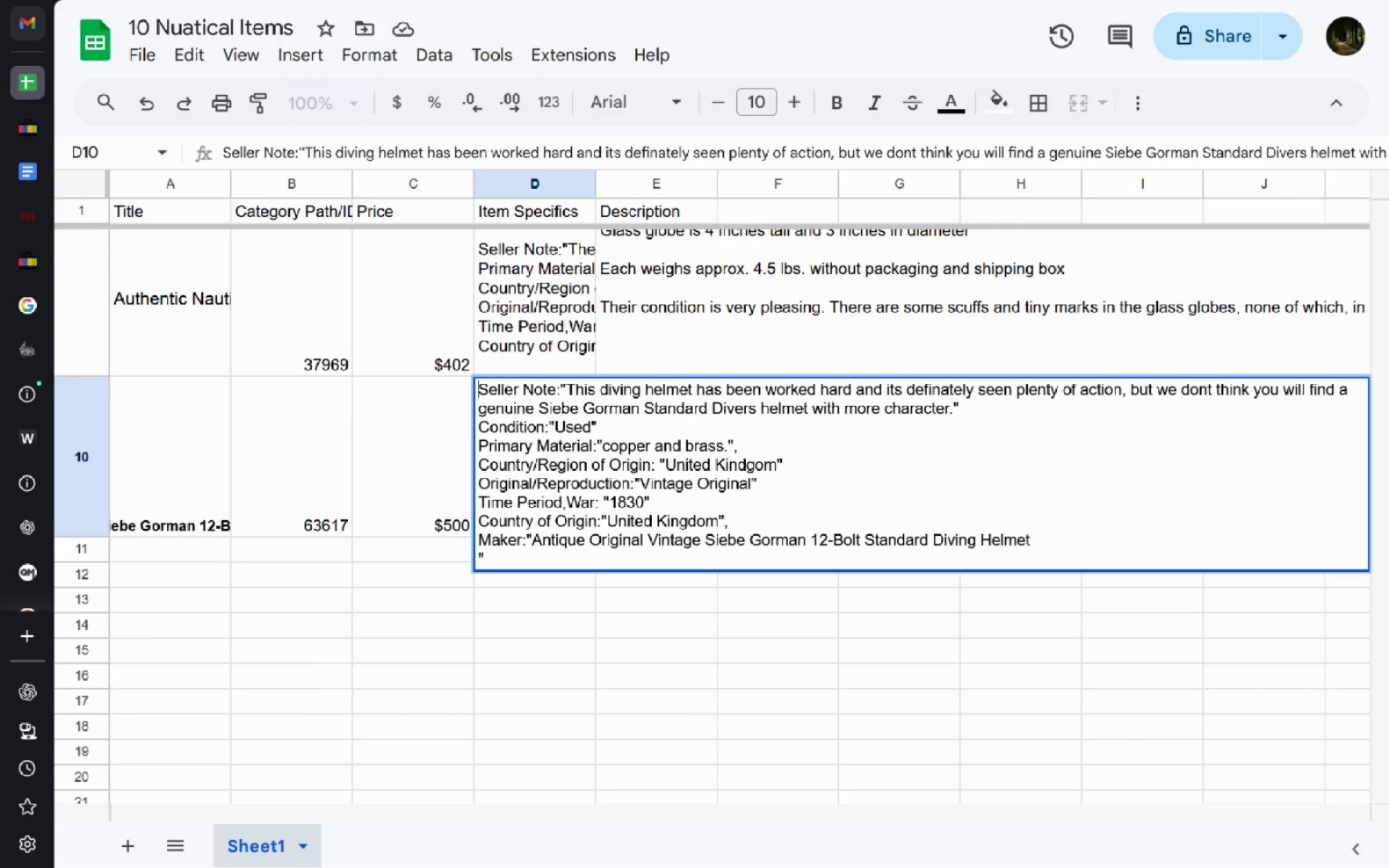 
key(Control+Z)
 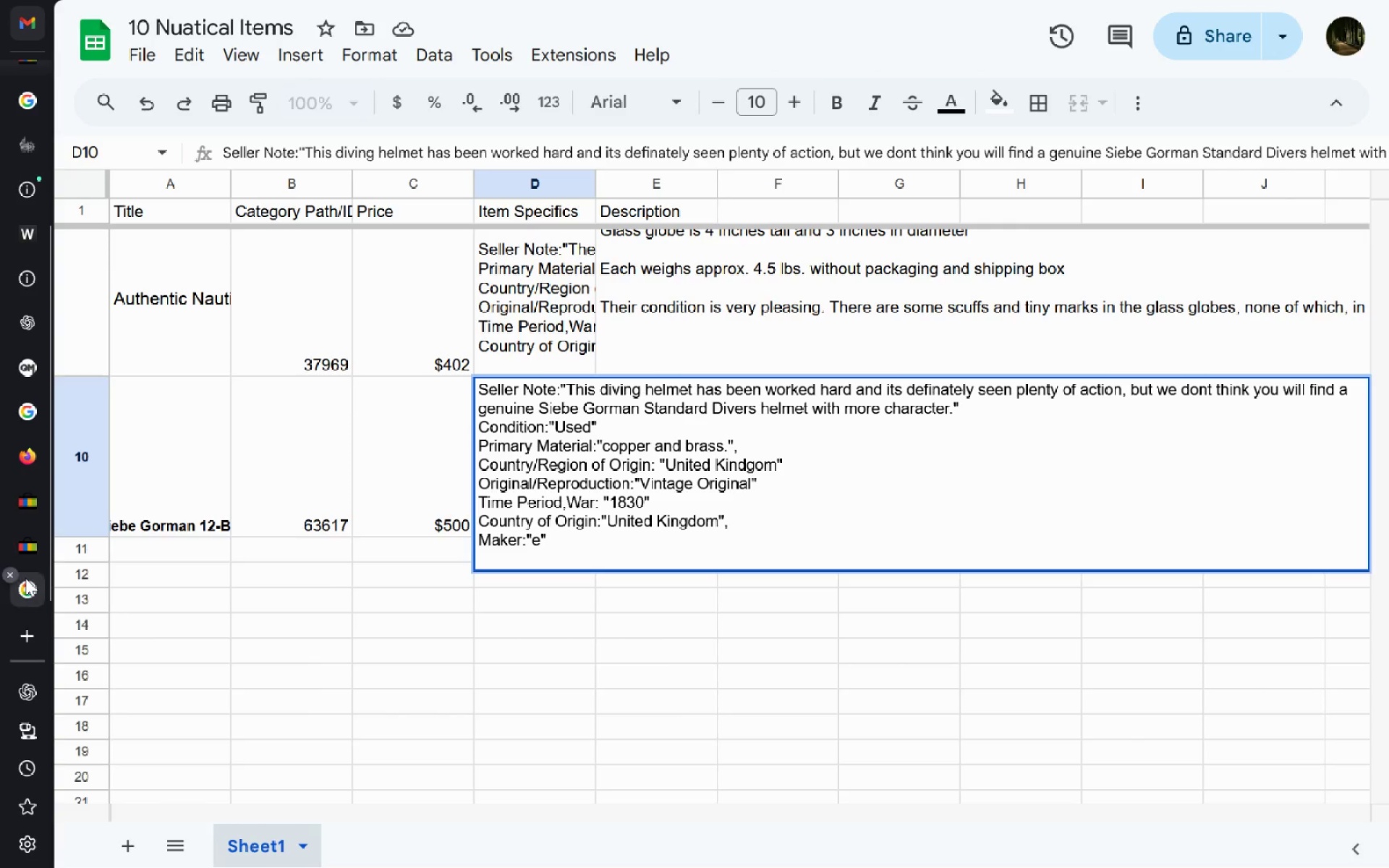 
left_click([41, 561])
 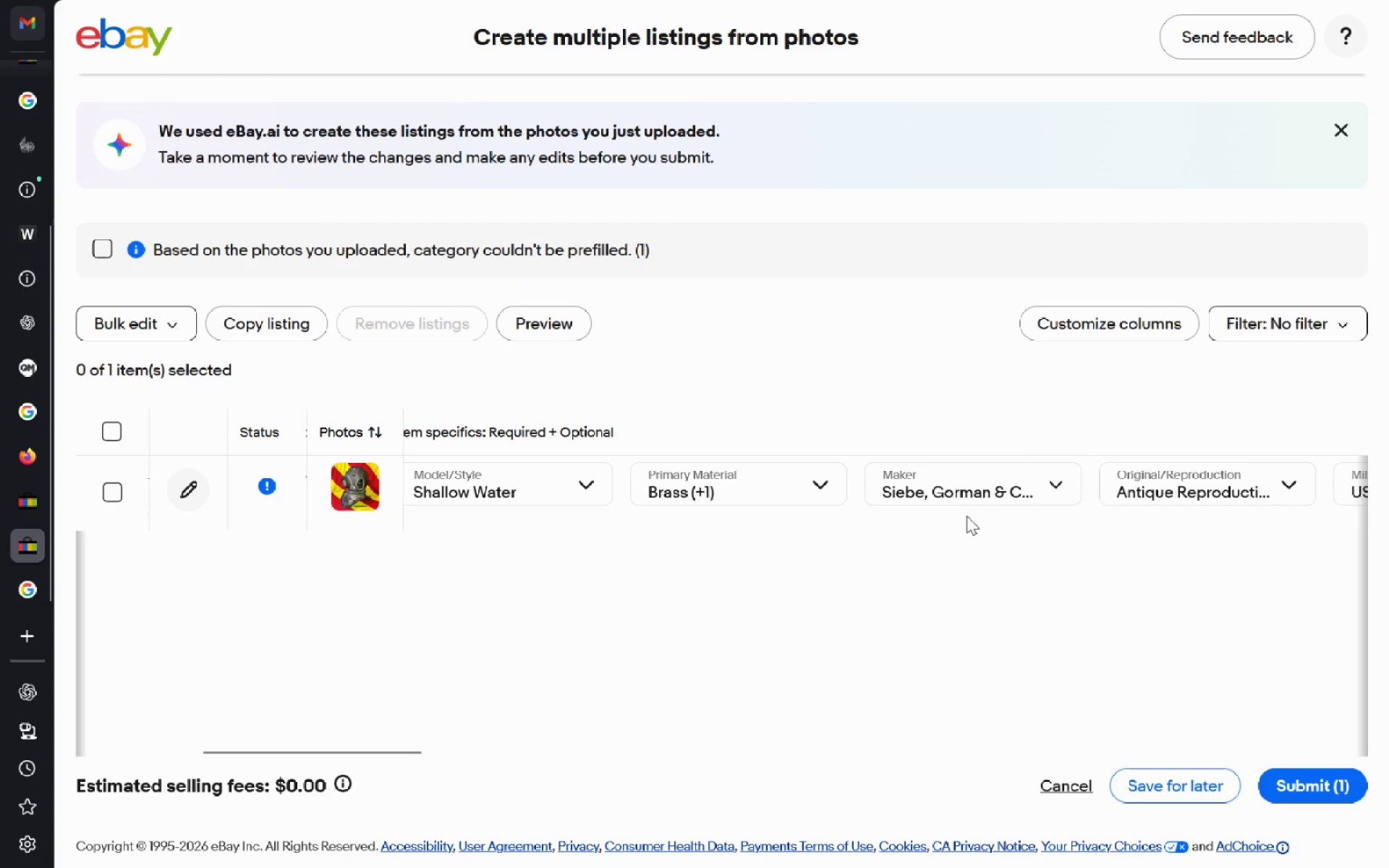 
left_click([971, 504])
 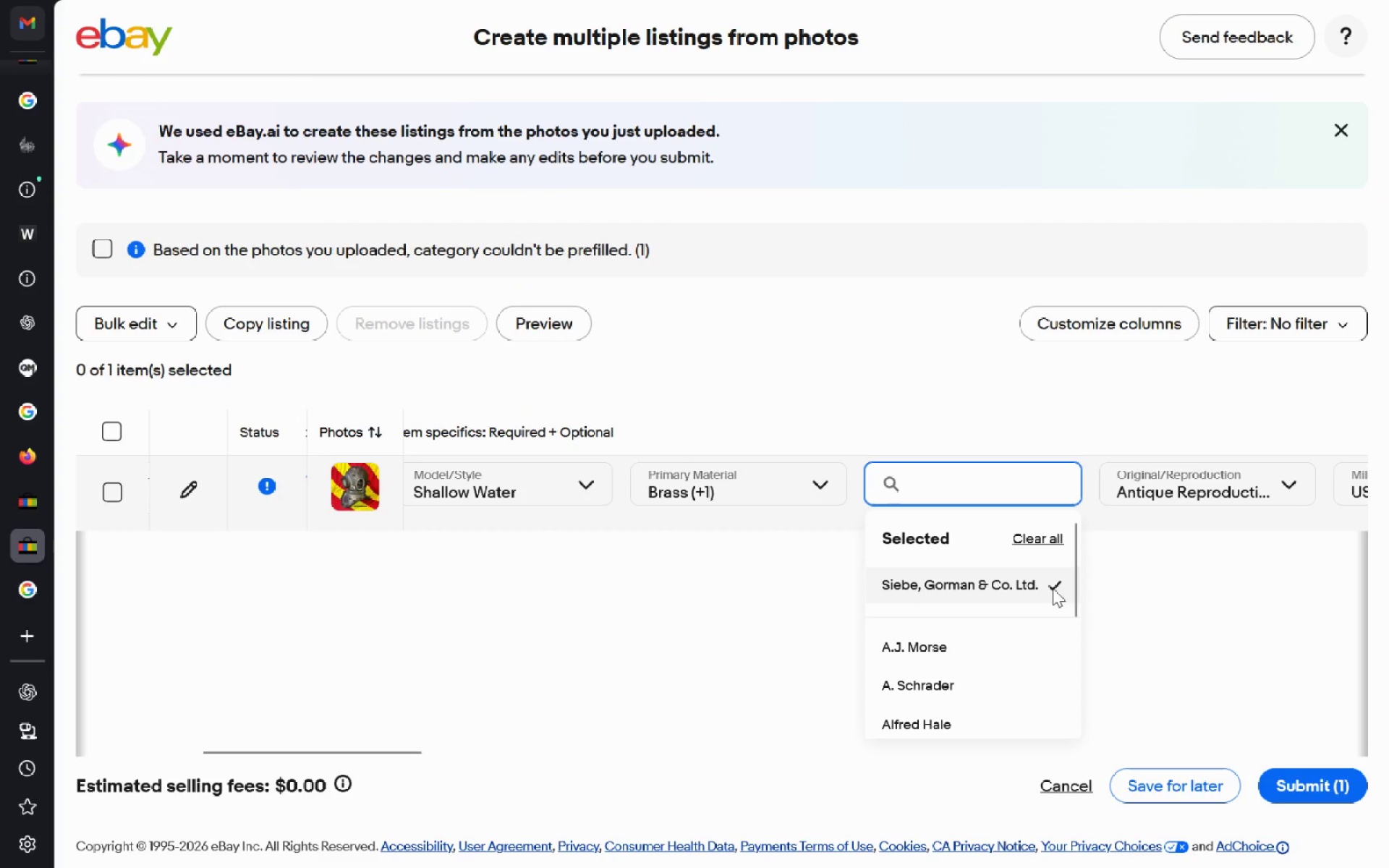 
left_click_drag(start_coordinate=[1036, 587], to_coordinate=[875, 587])
 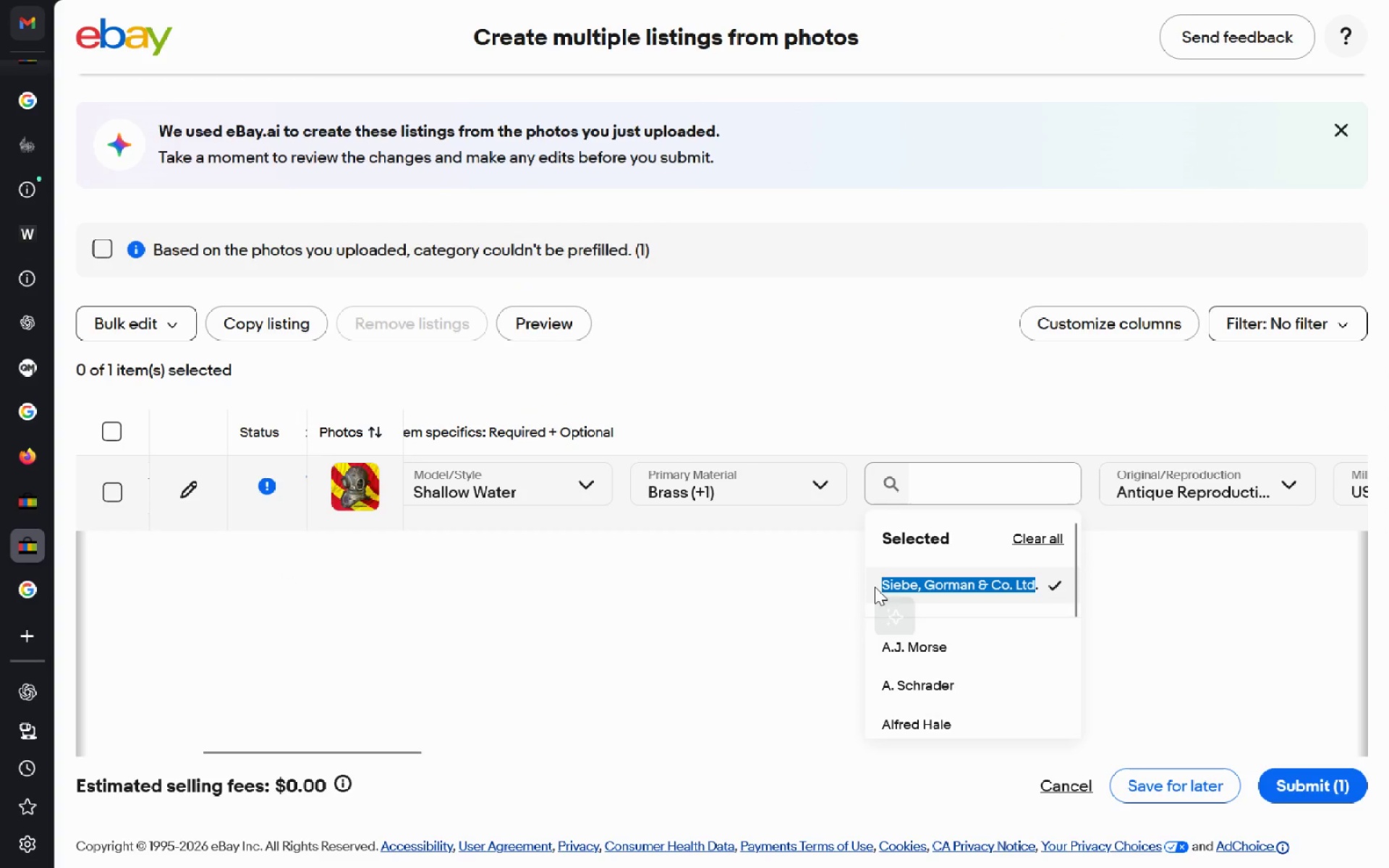 
key(Control+C)
 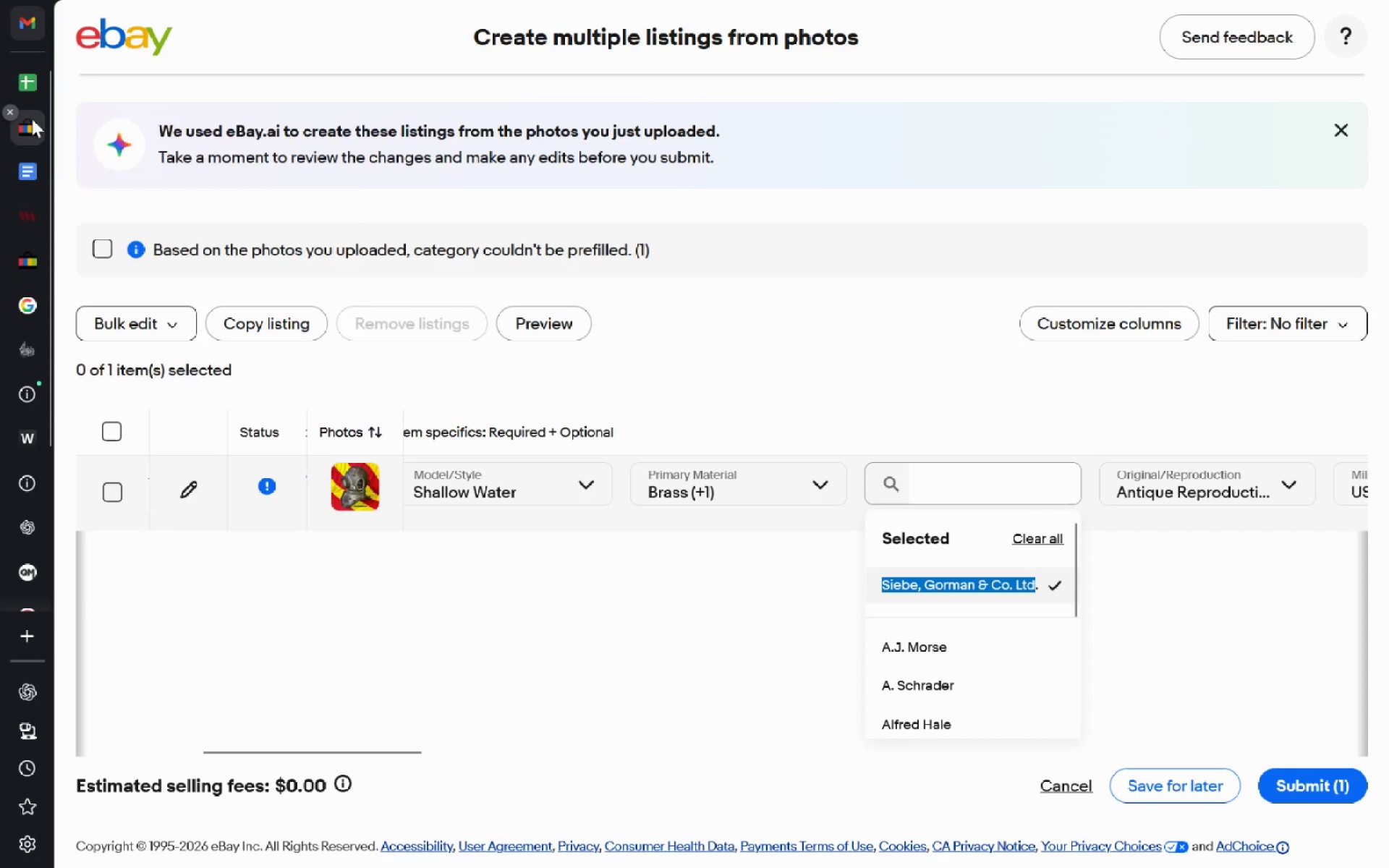 
left_click([30, 101])
 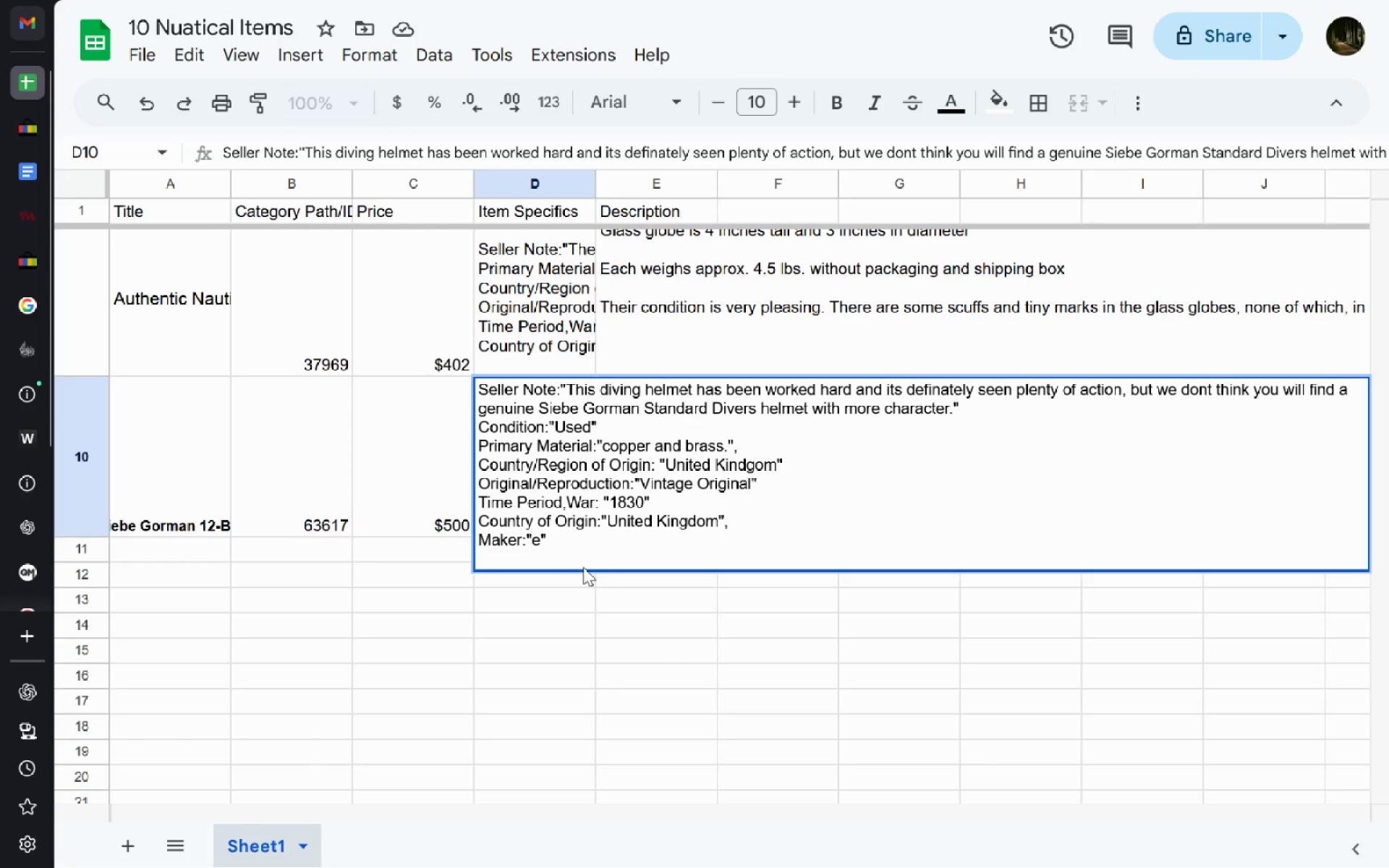 
key(Control+V)
 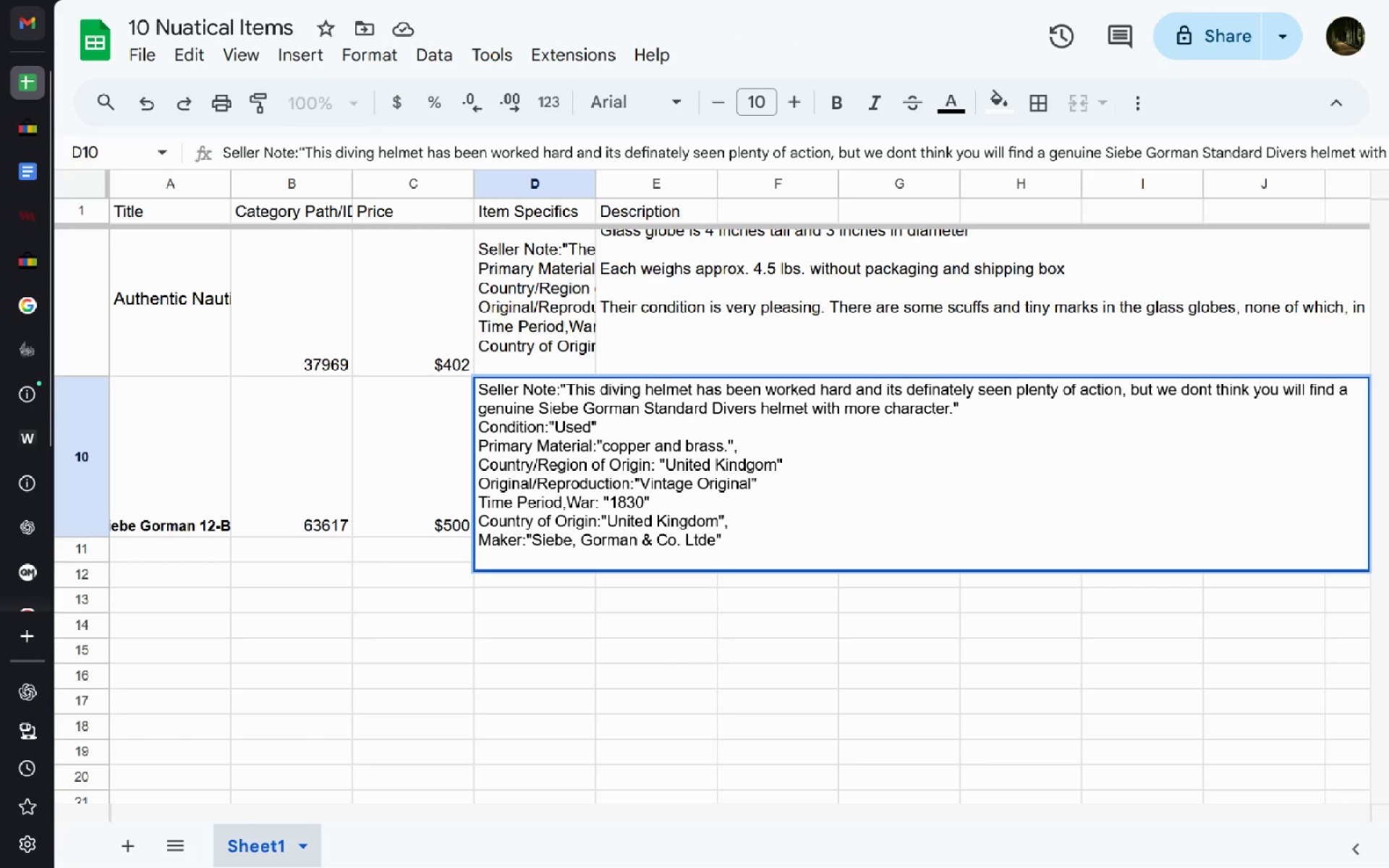 
key(Delete)
 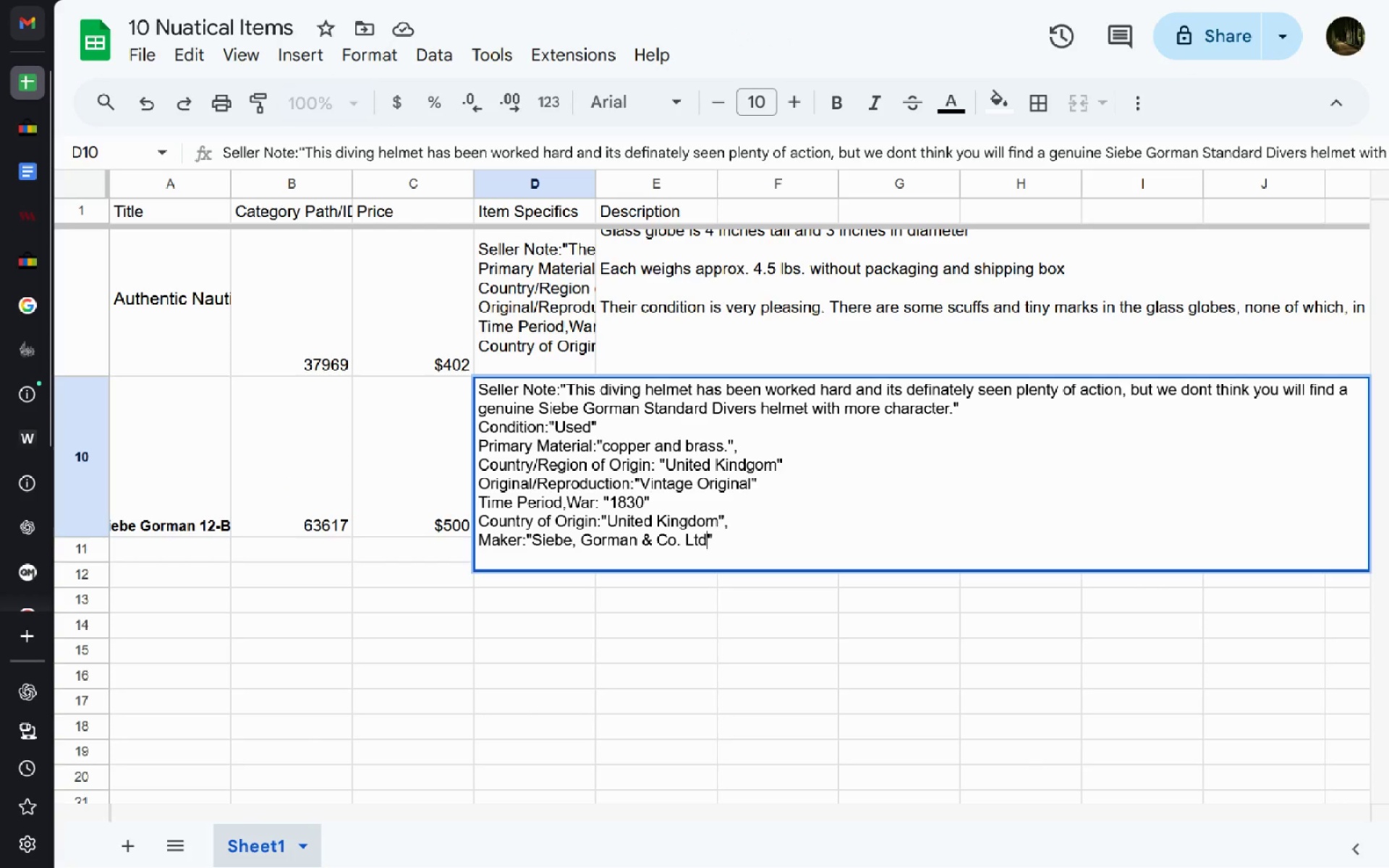 
key(Enter)
 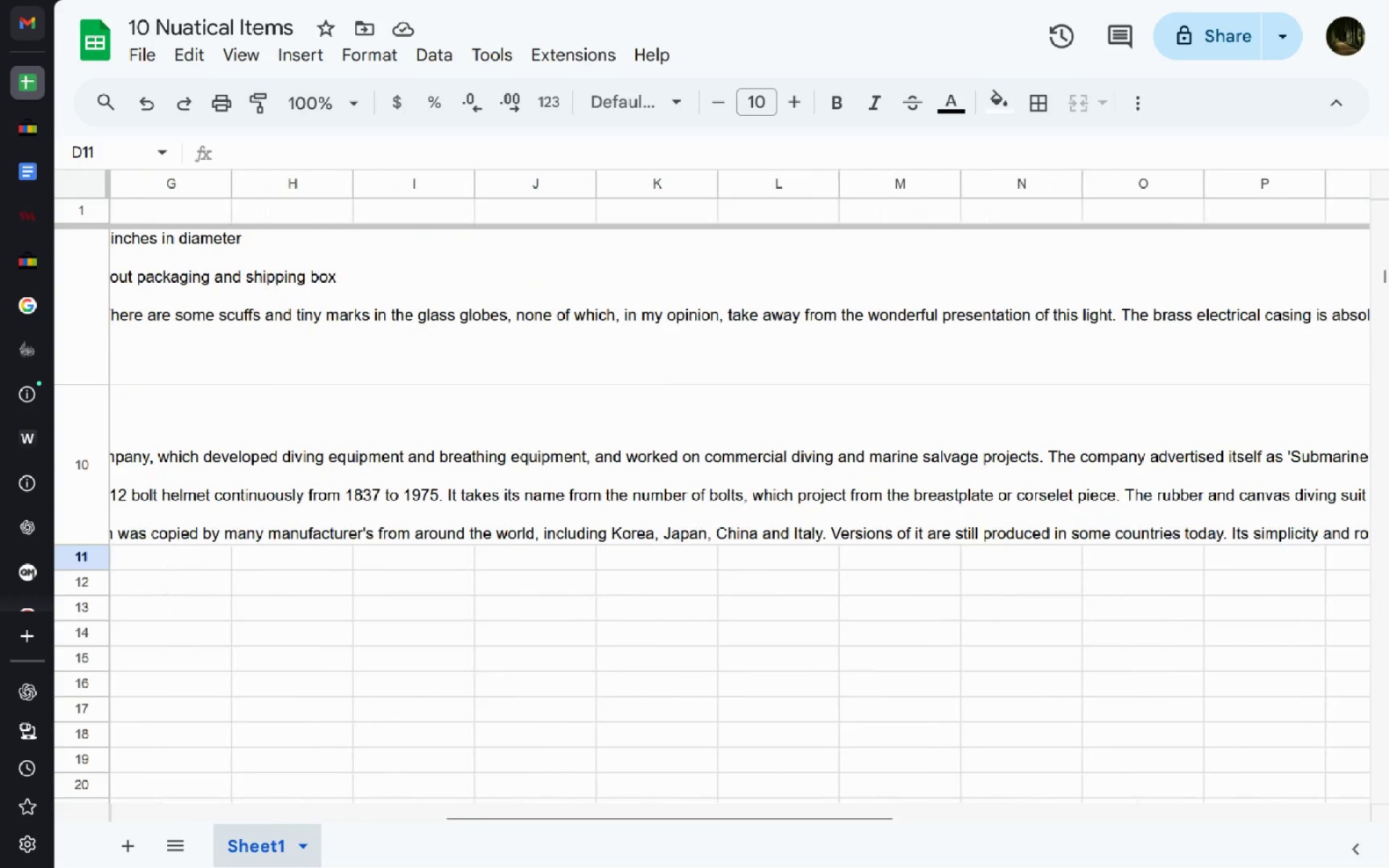 
wait(13.44)
 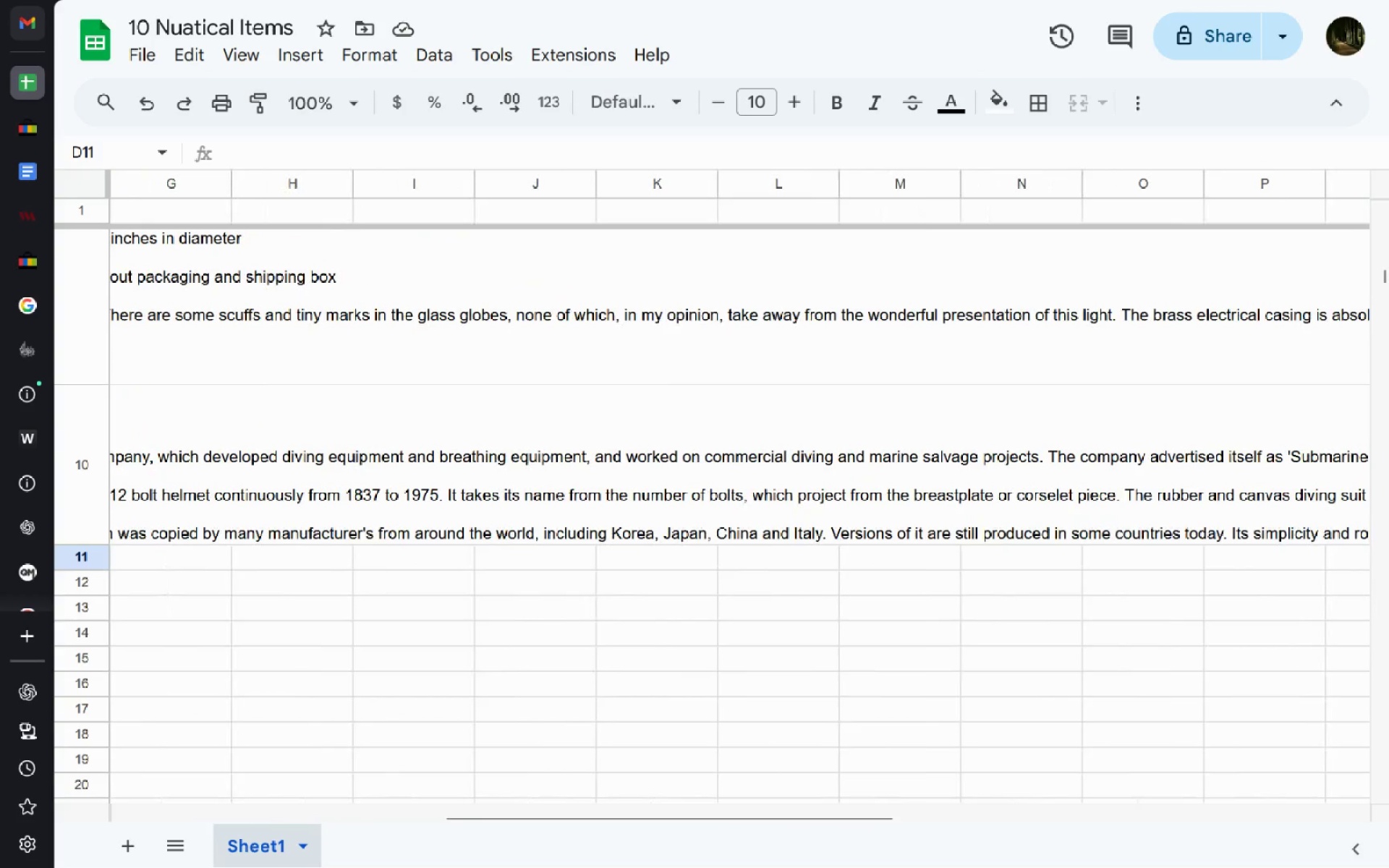 
double_click([477, 437])
 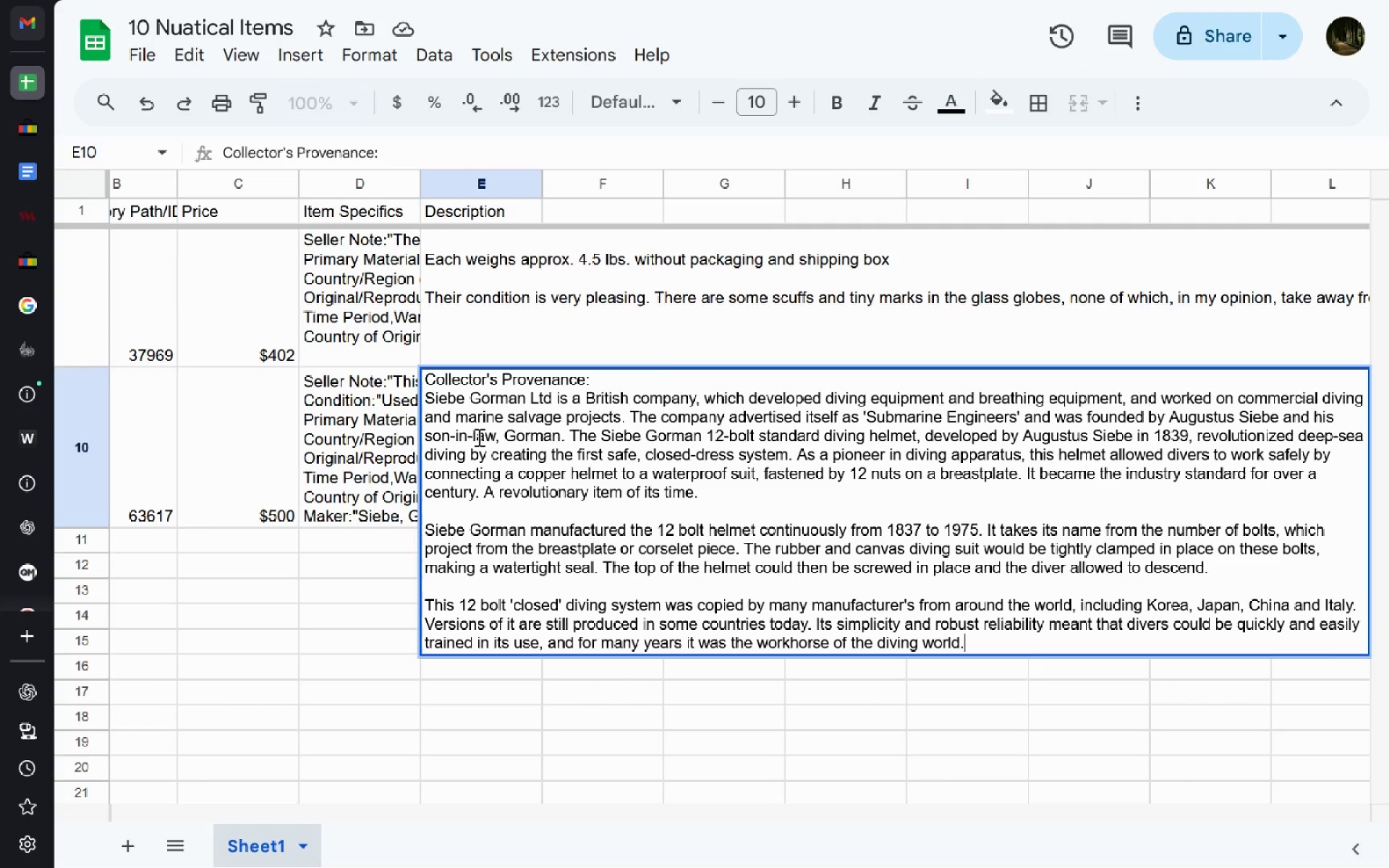 
wait(23.2)
 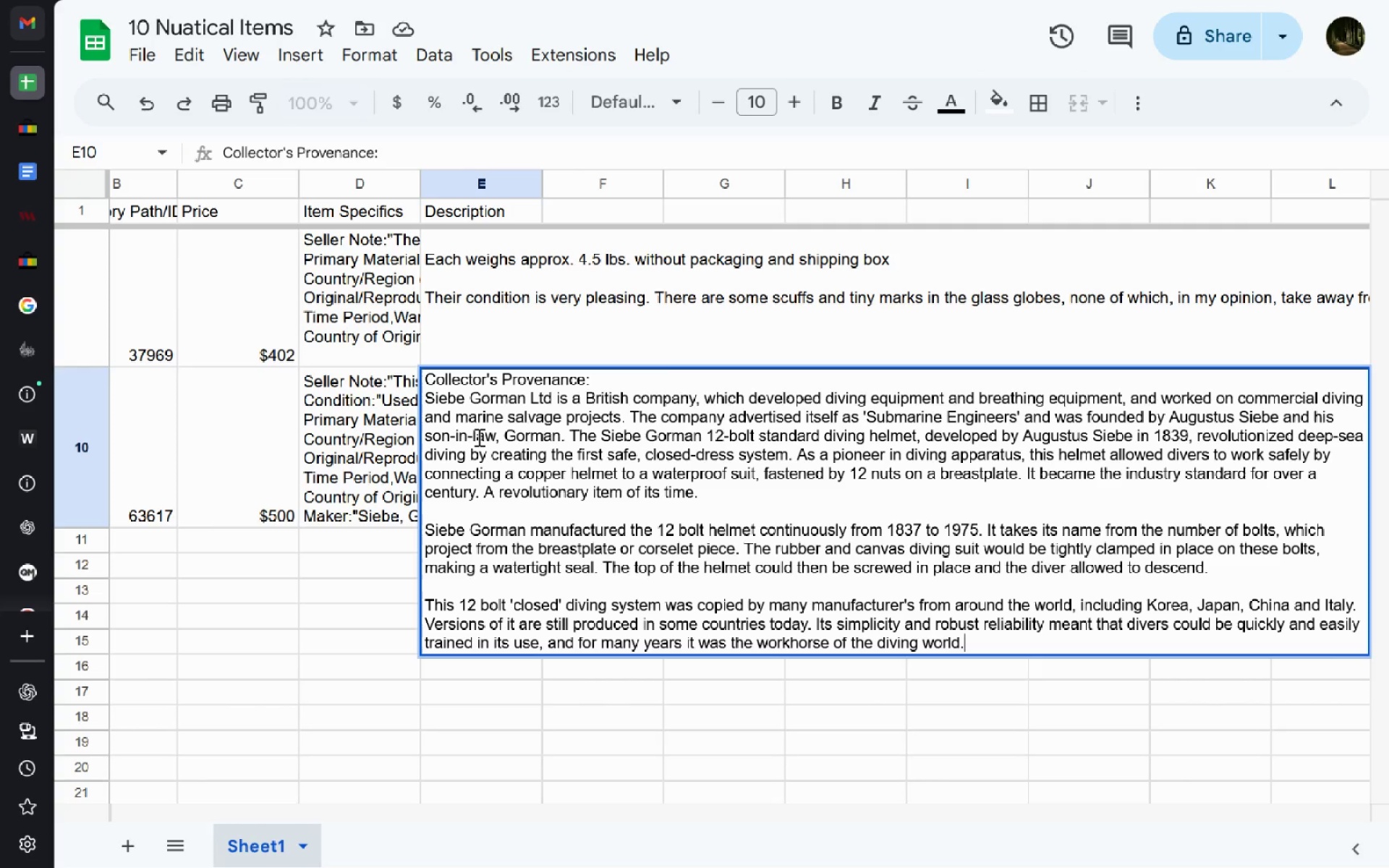 
left_click([371, 620])
 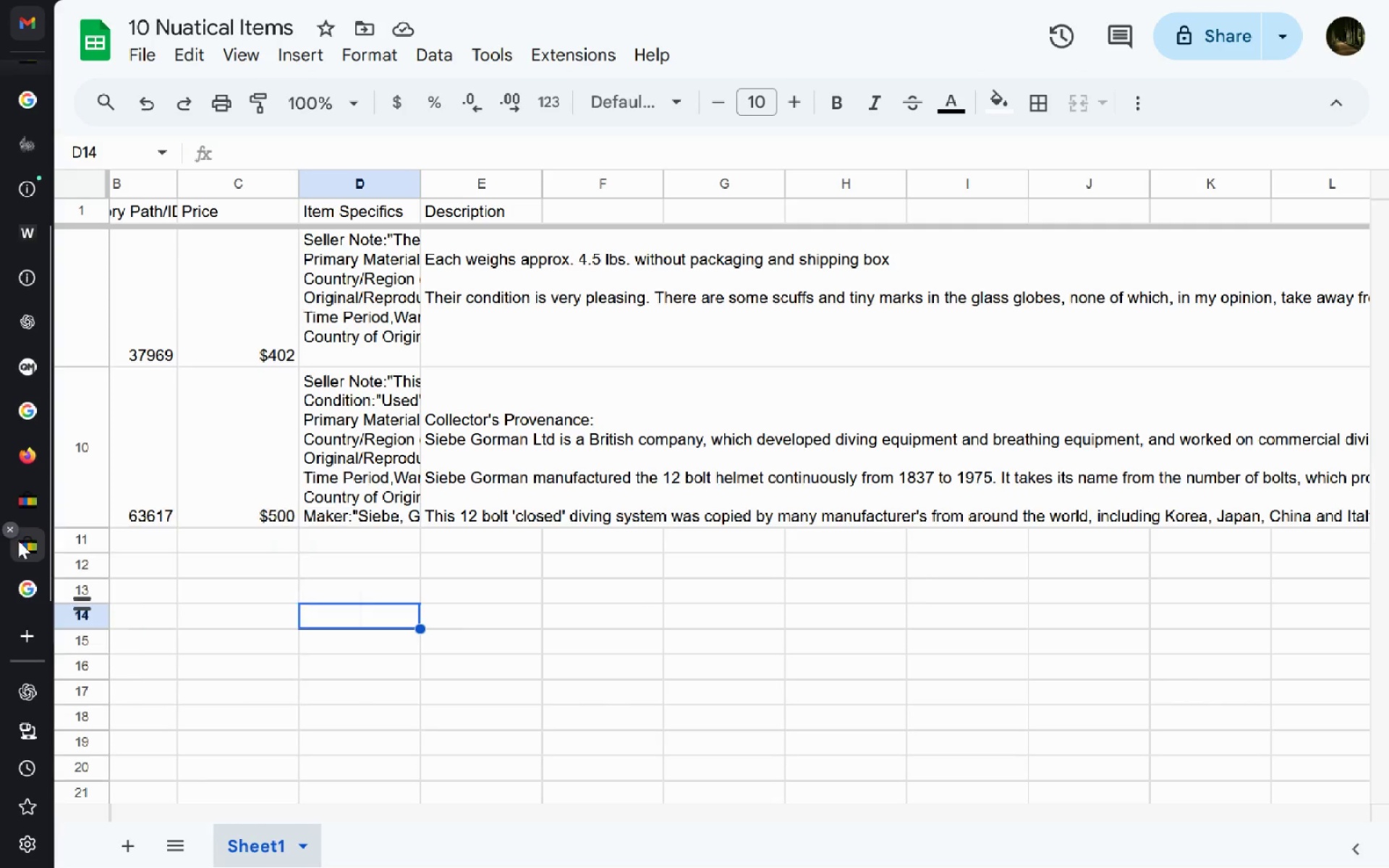 
left_click([32, 587])
 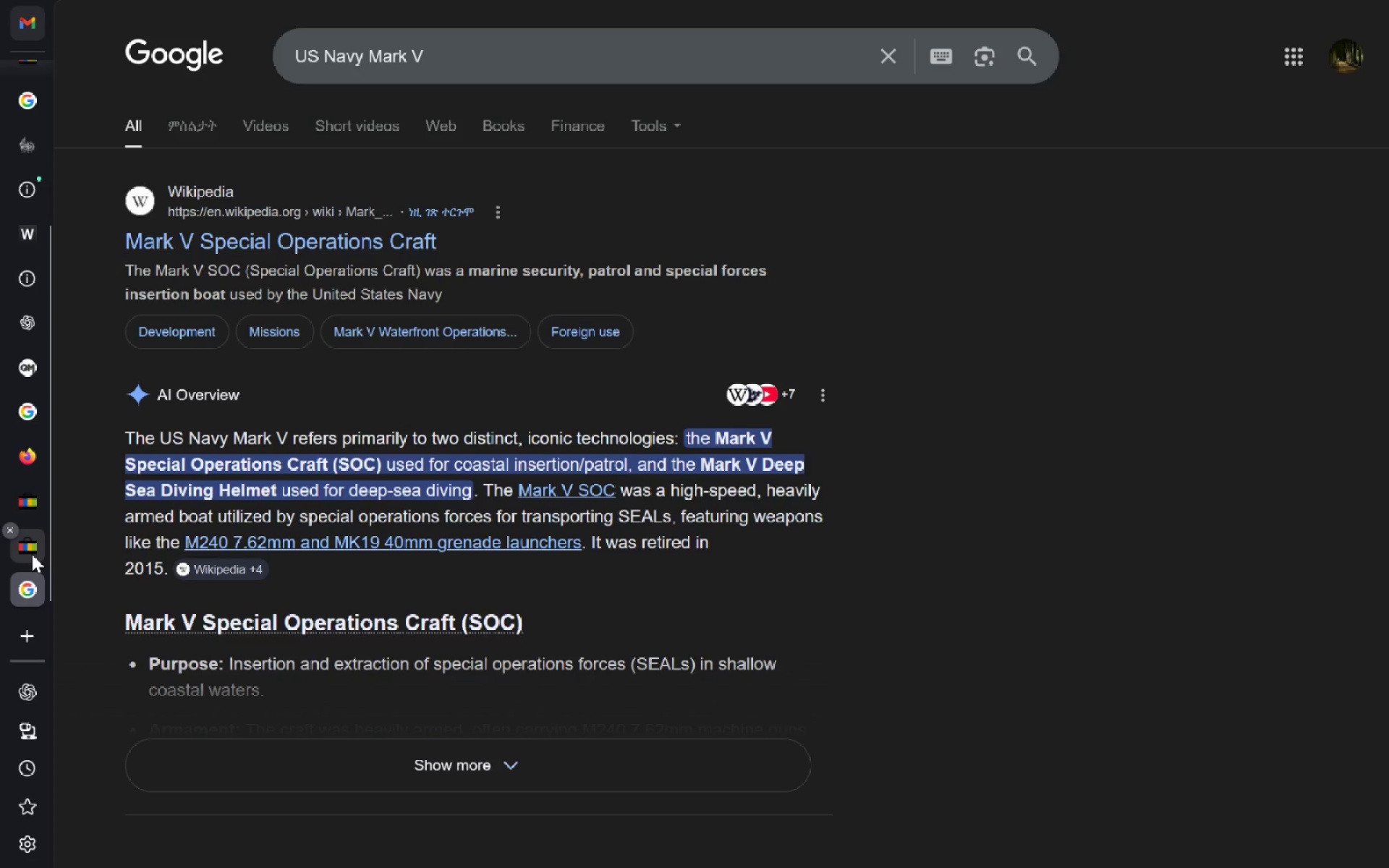 
left_click([32, 554])
 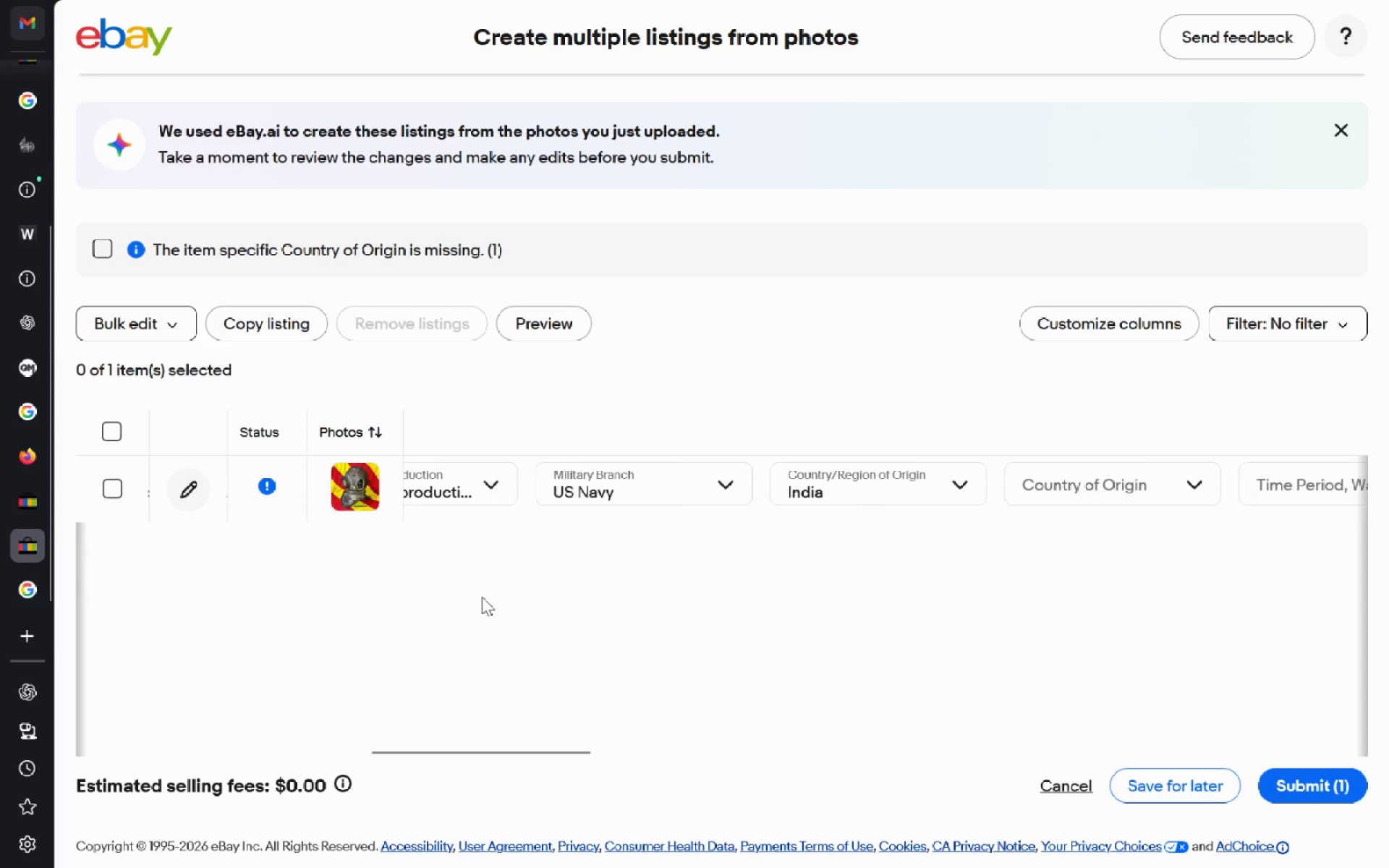 
left_click([893, 482])
 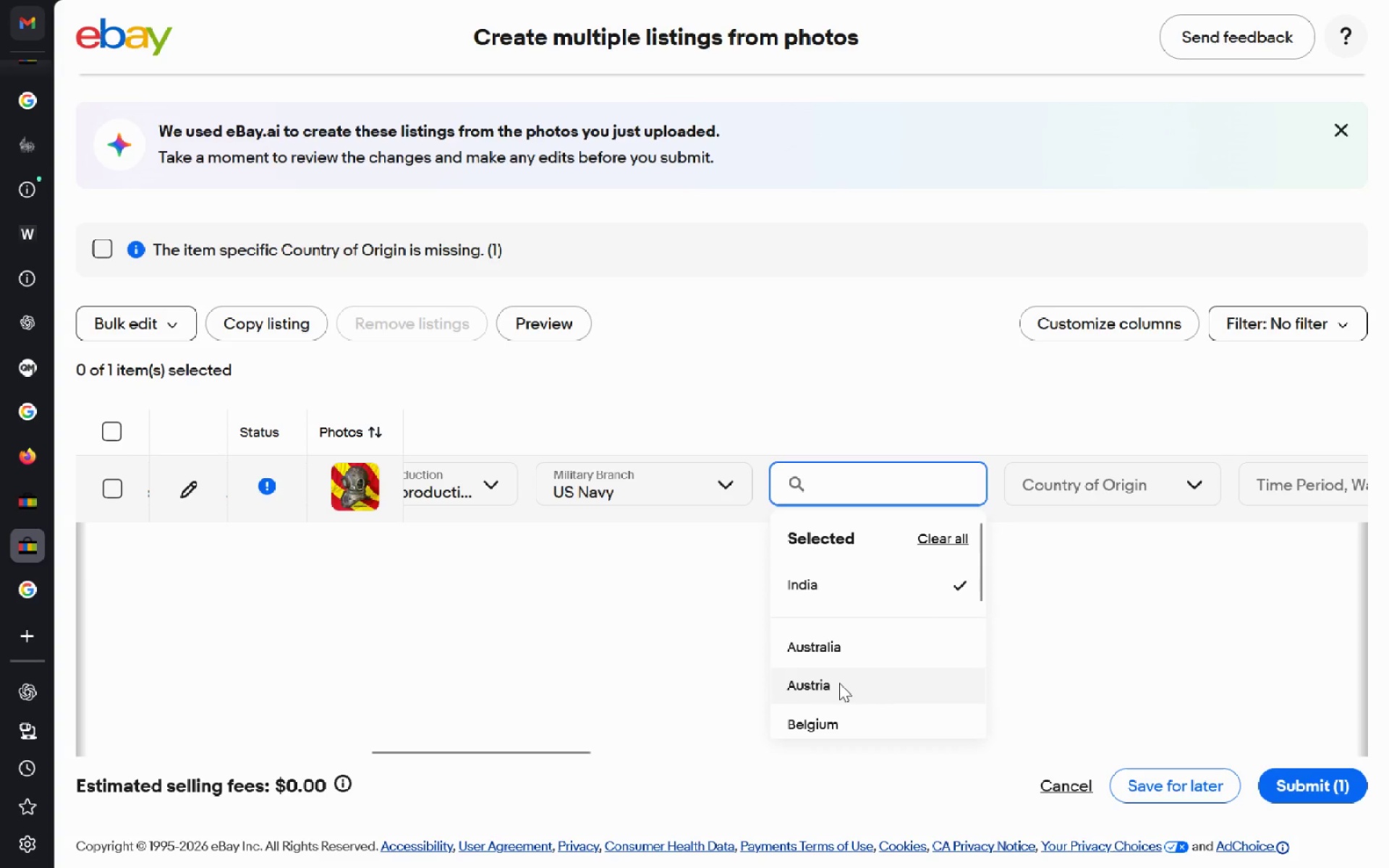 
type(United)
 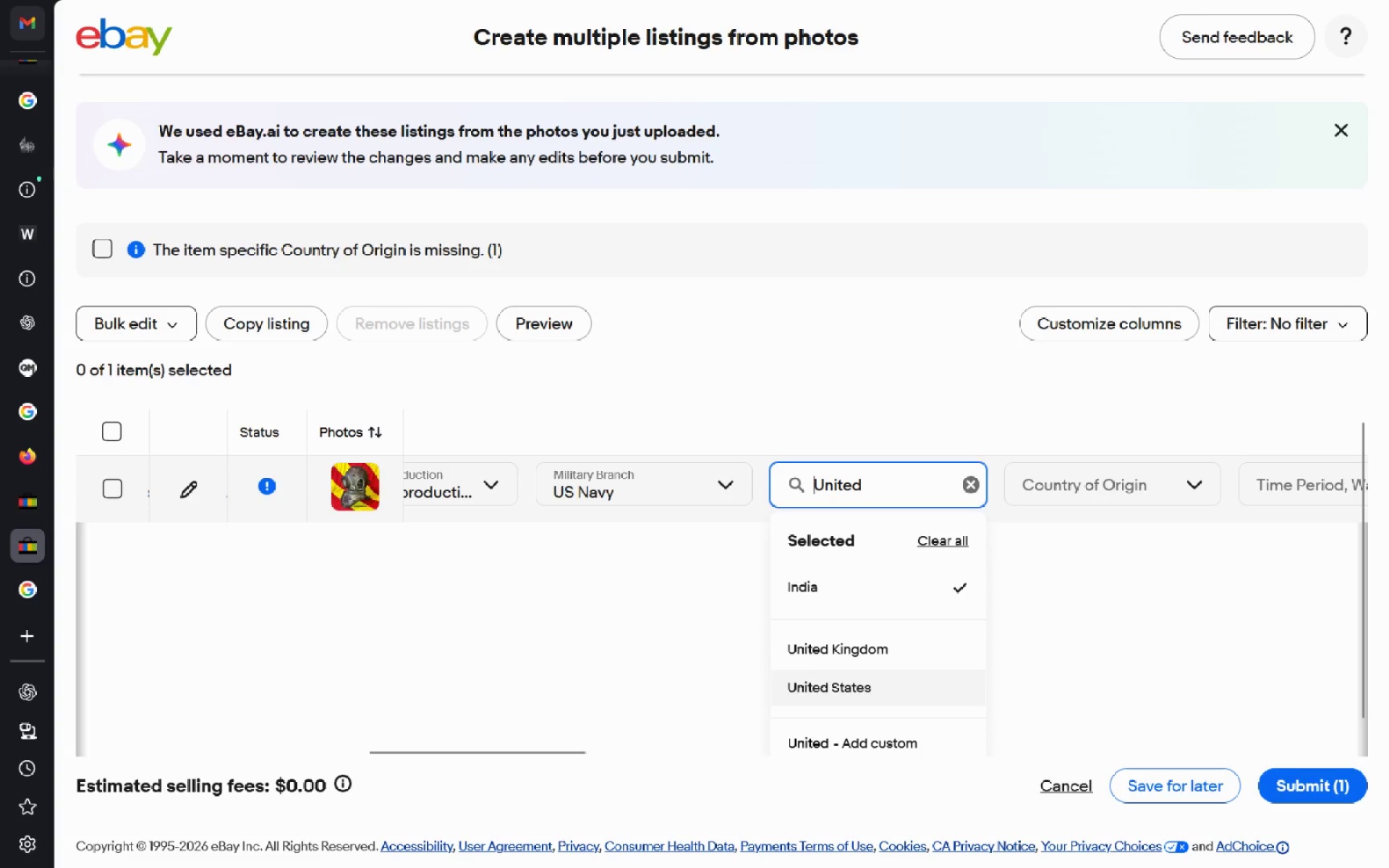 
key(ArrowUp)
 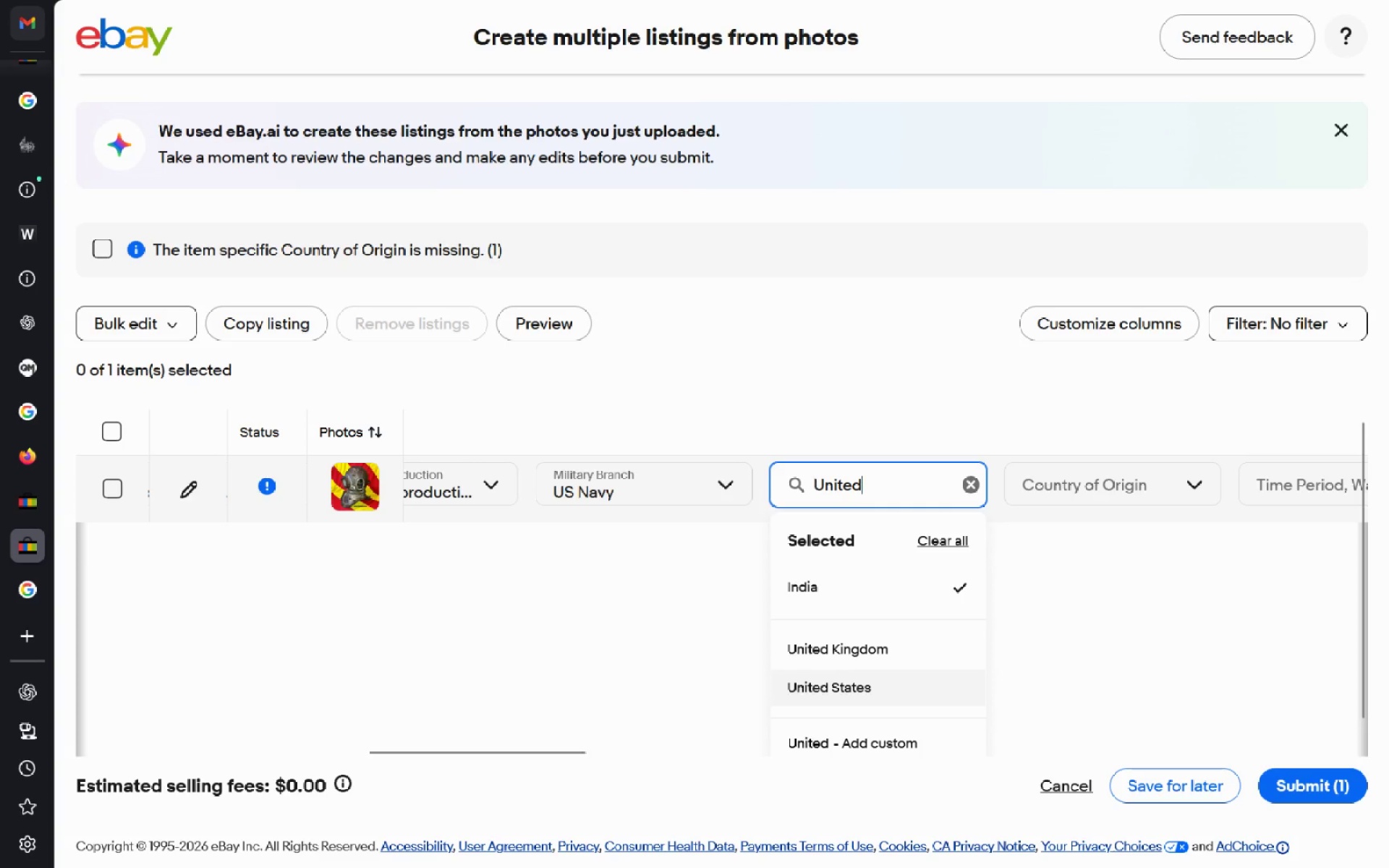 
key(ArrowDown)
 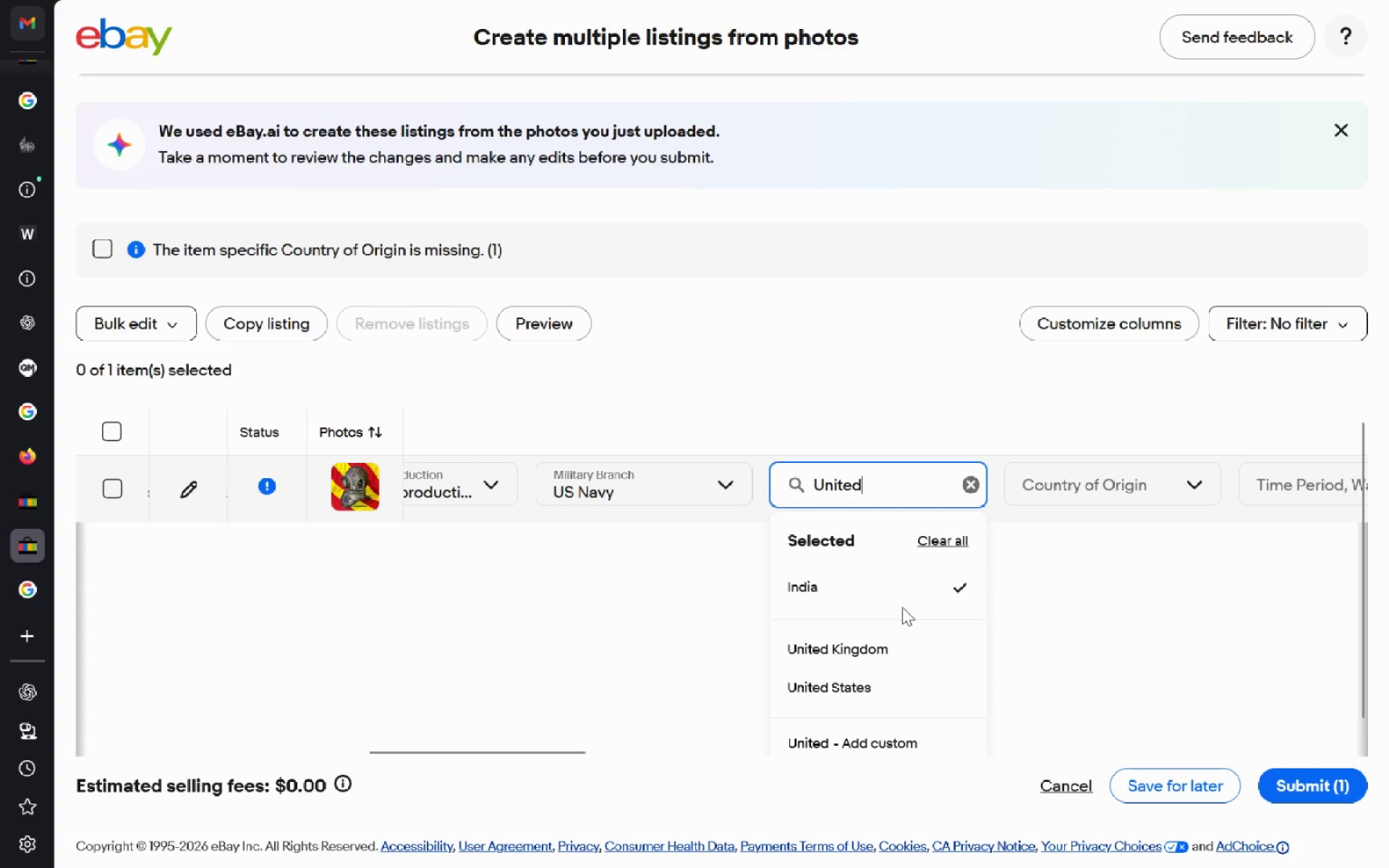 
left_click([870, 644])
 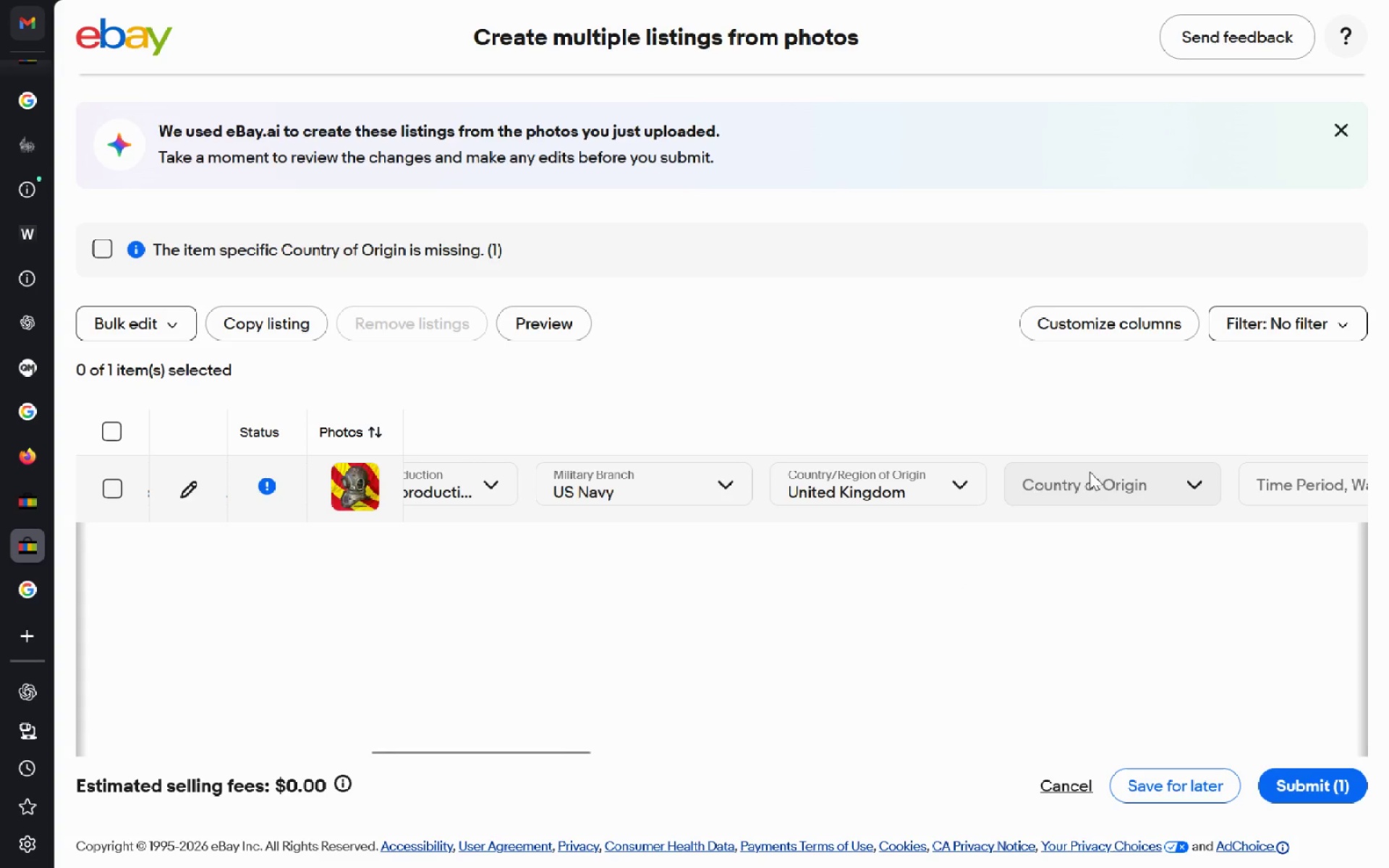 
left_click([1089, 472])
 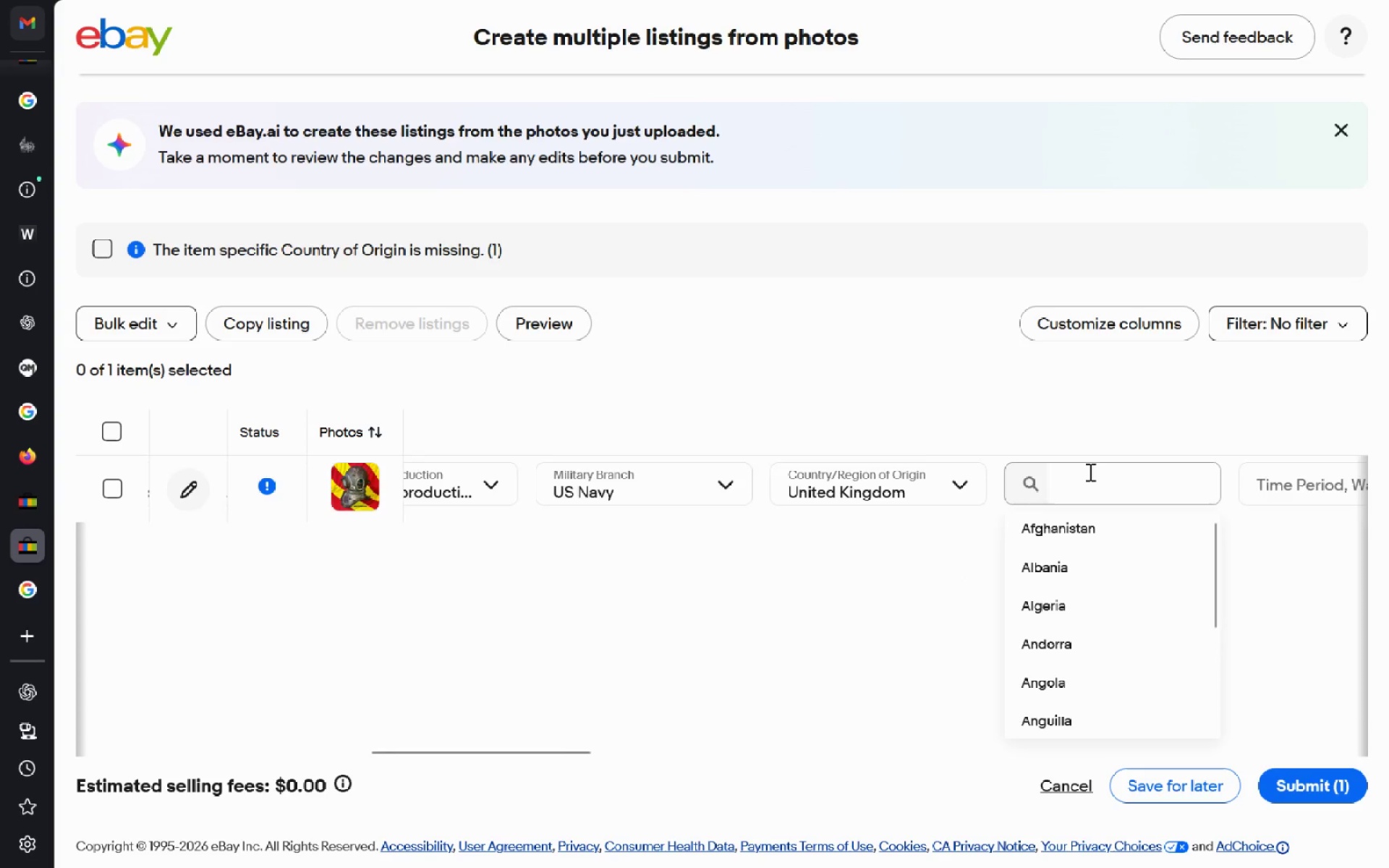 
type(United Kin)
 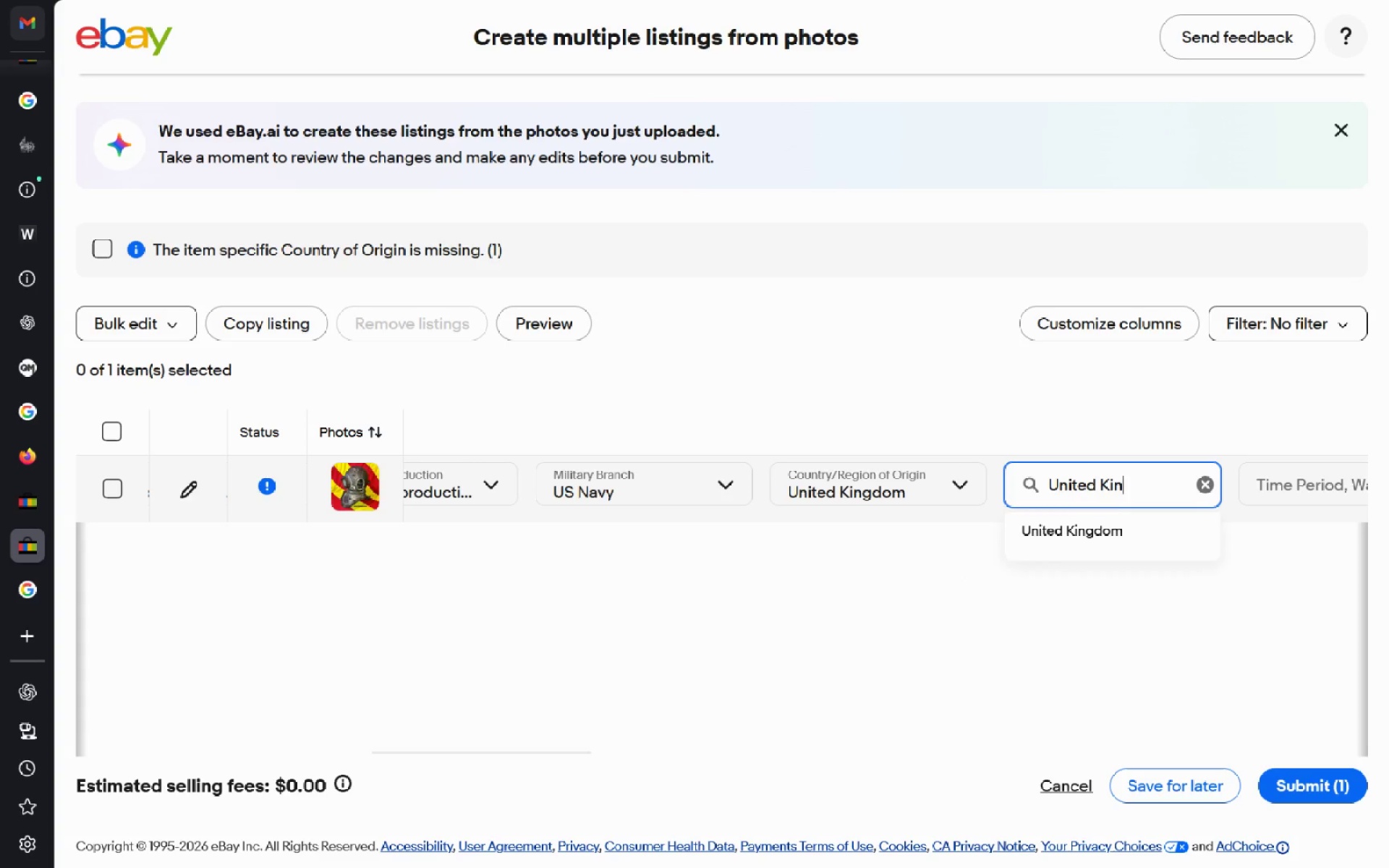 
key(ArrowUp)
 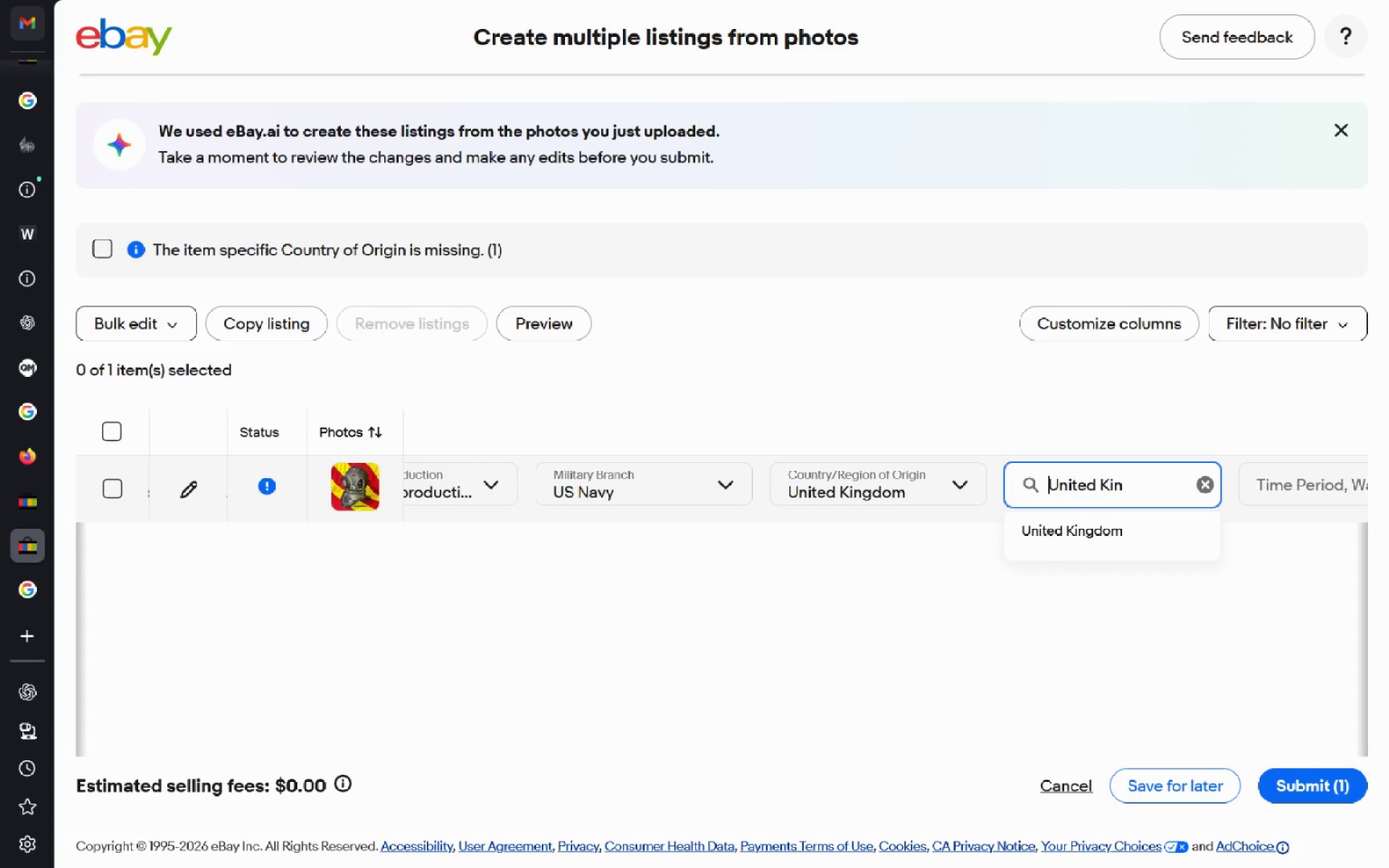 
key(ArrowDown)
 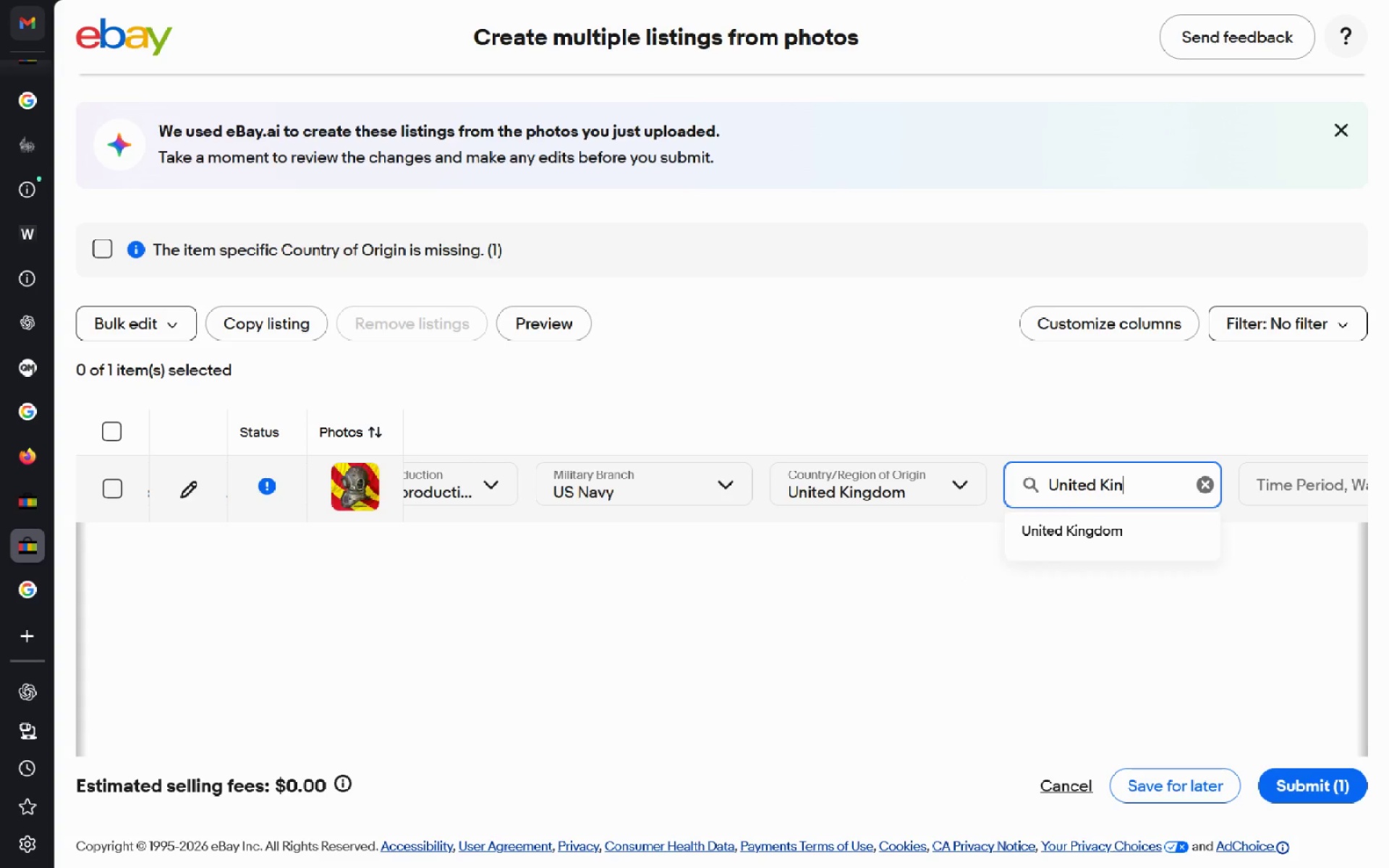 
key(ArrowDown)
 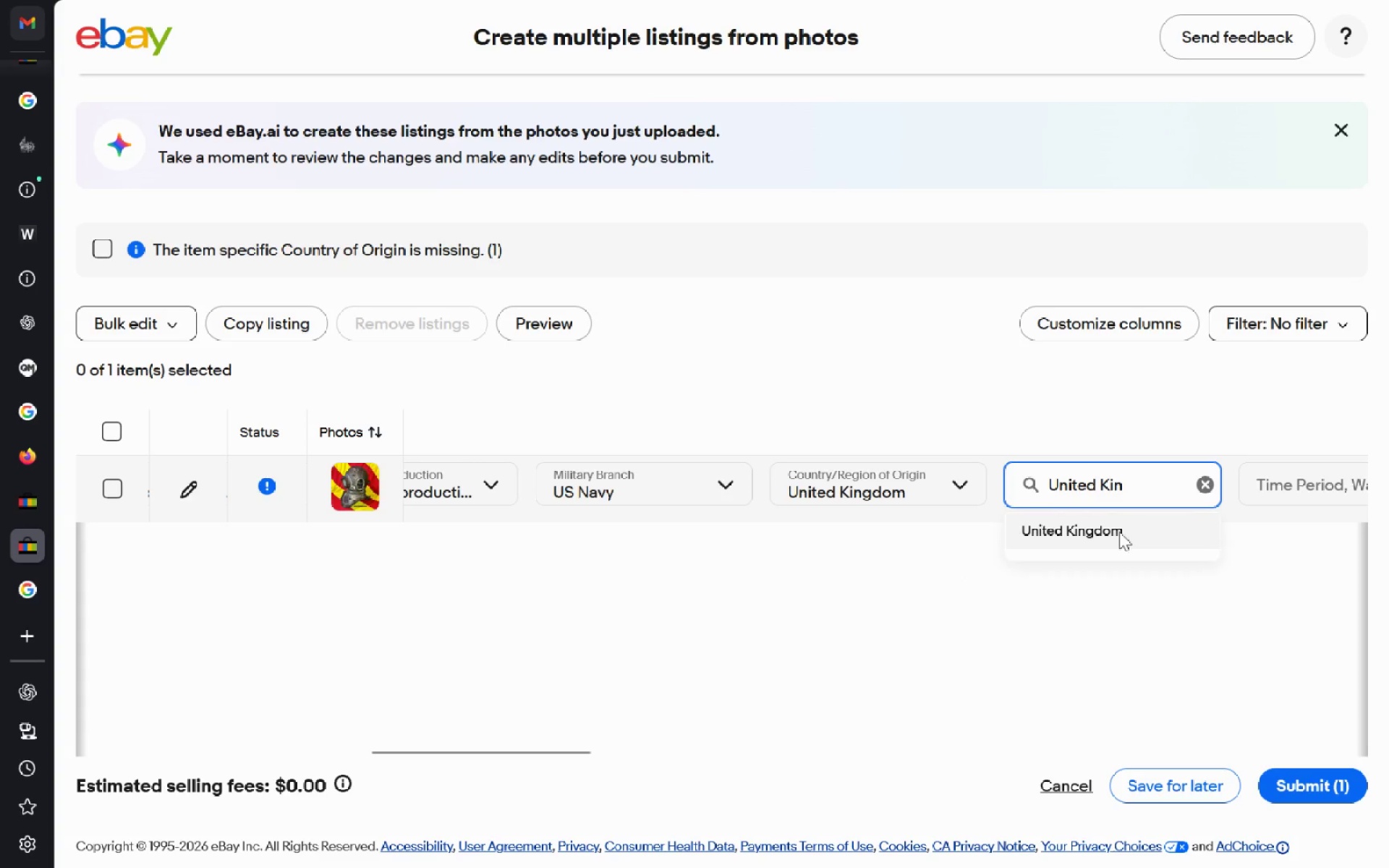 
left_click([1119, 532])
 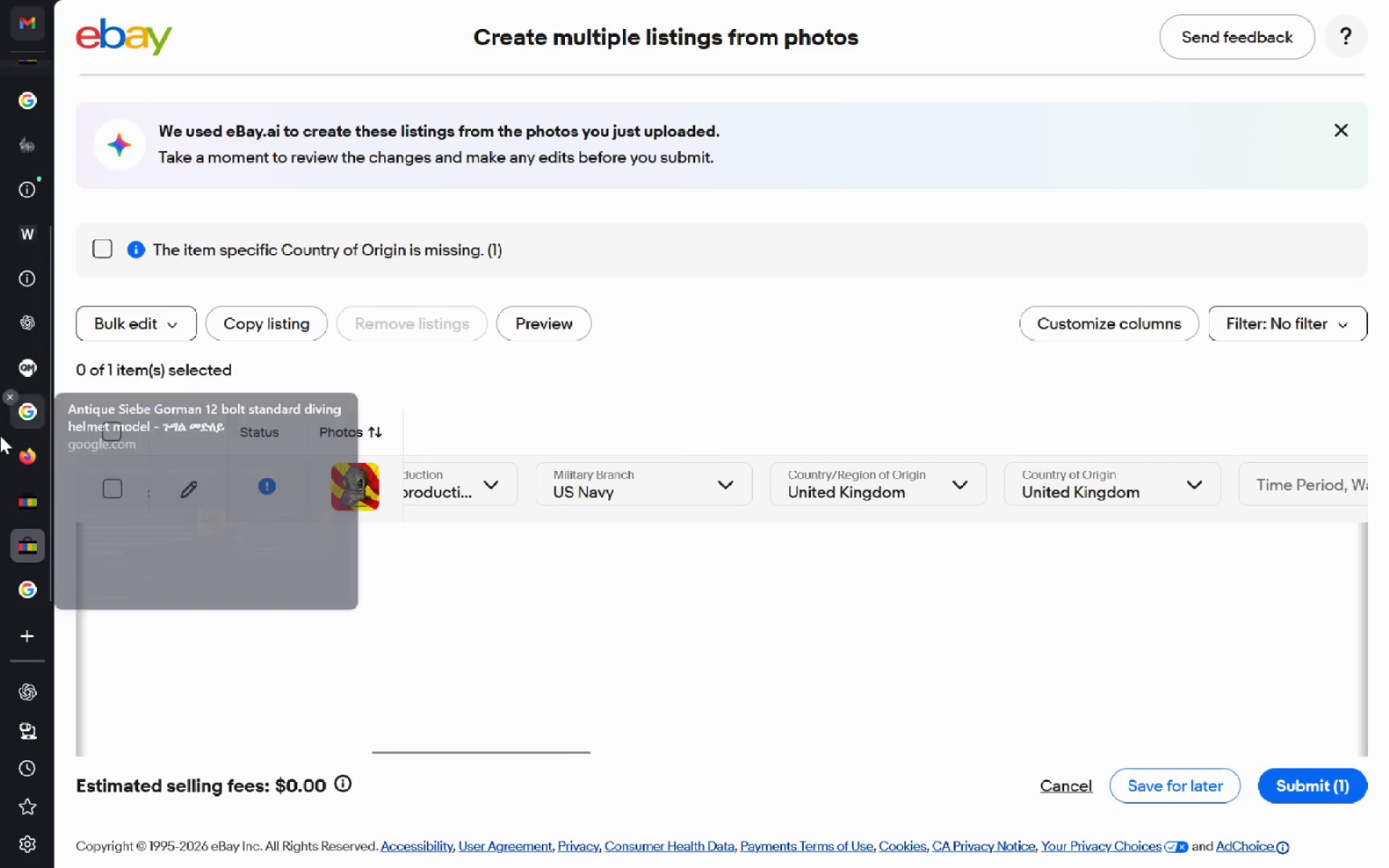 
mouse_move([27, 469])
 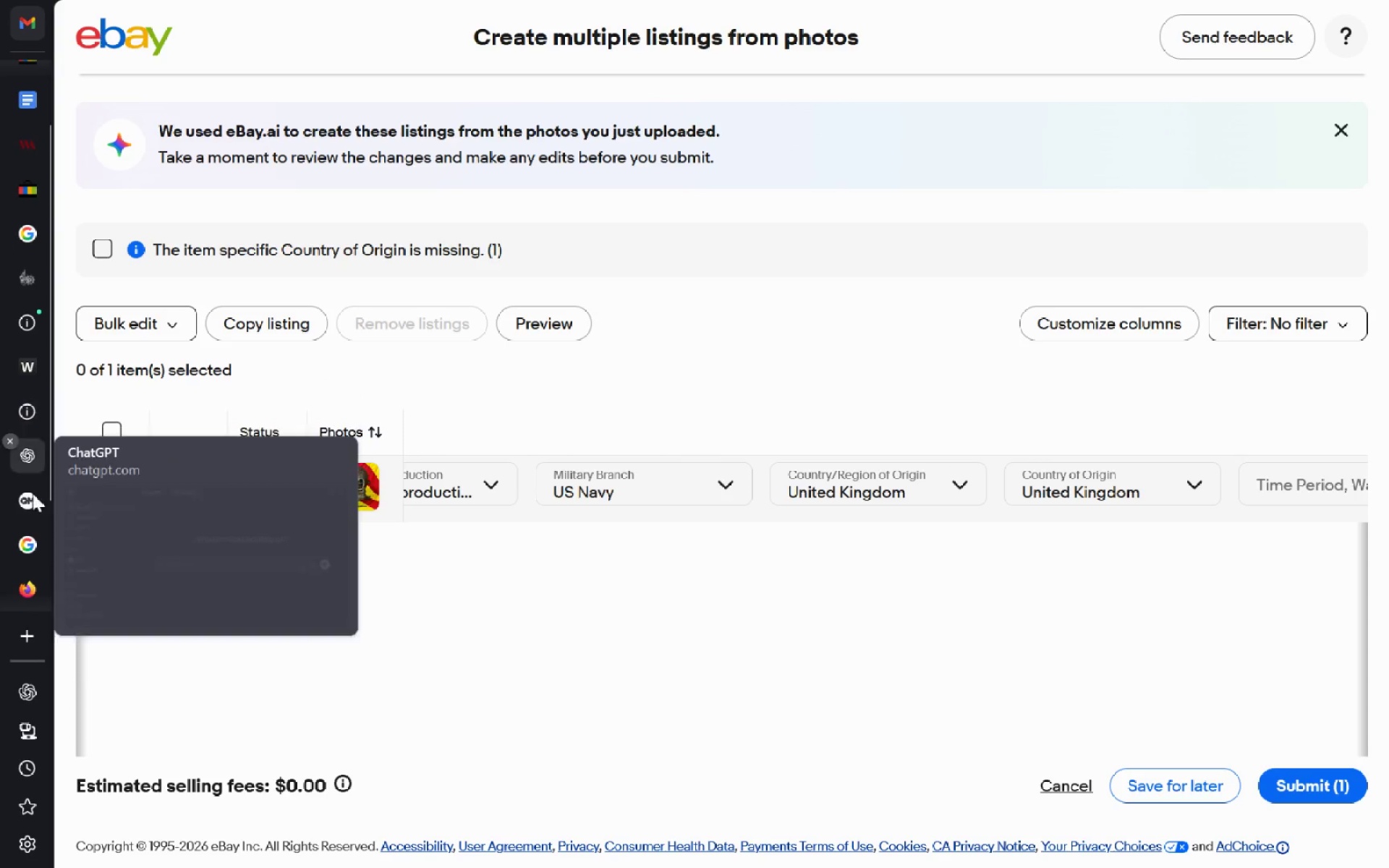 
wait(5.49)
 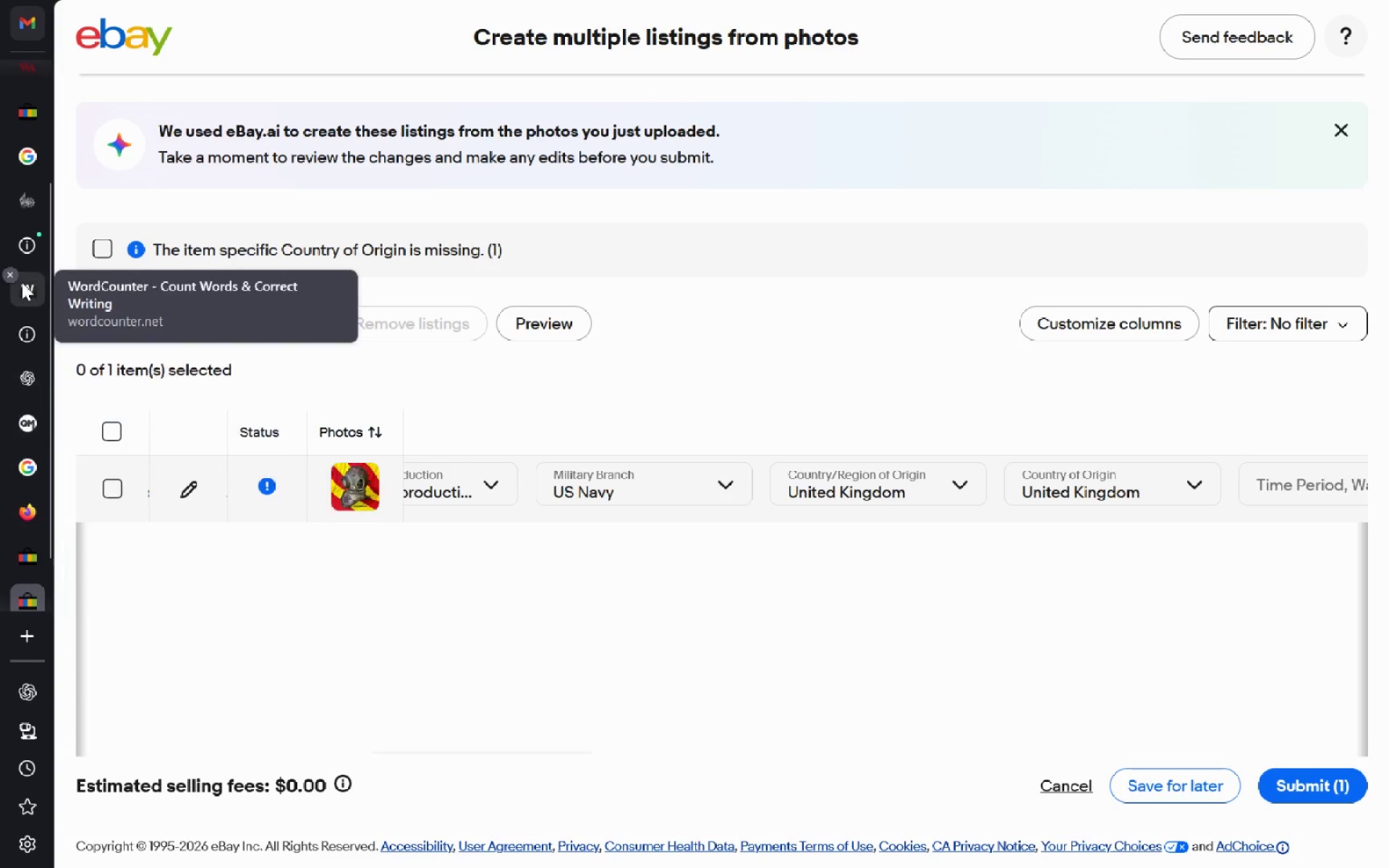 
left_click([29, 590])
 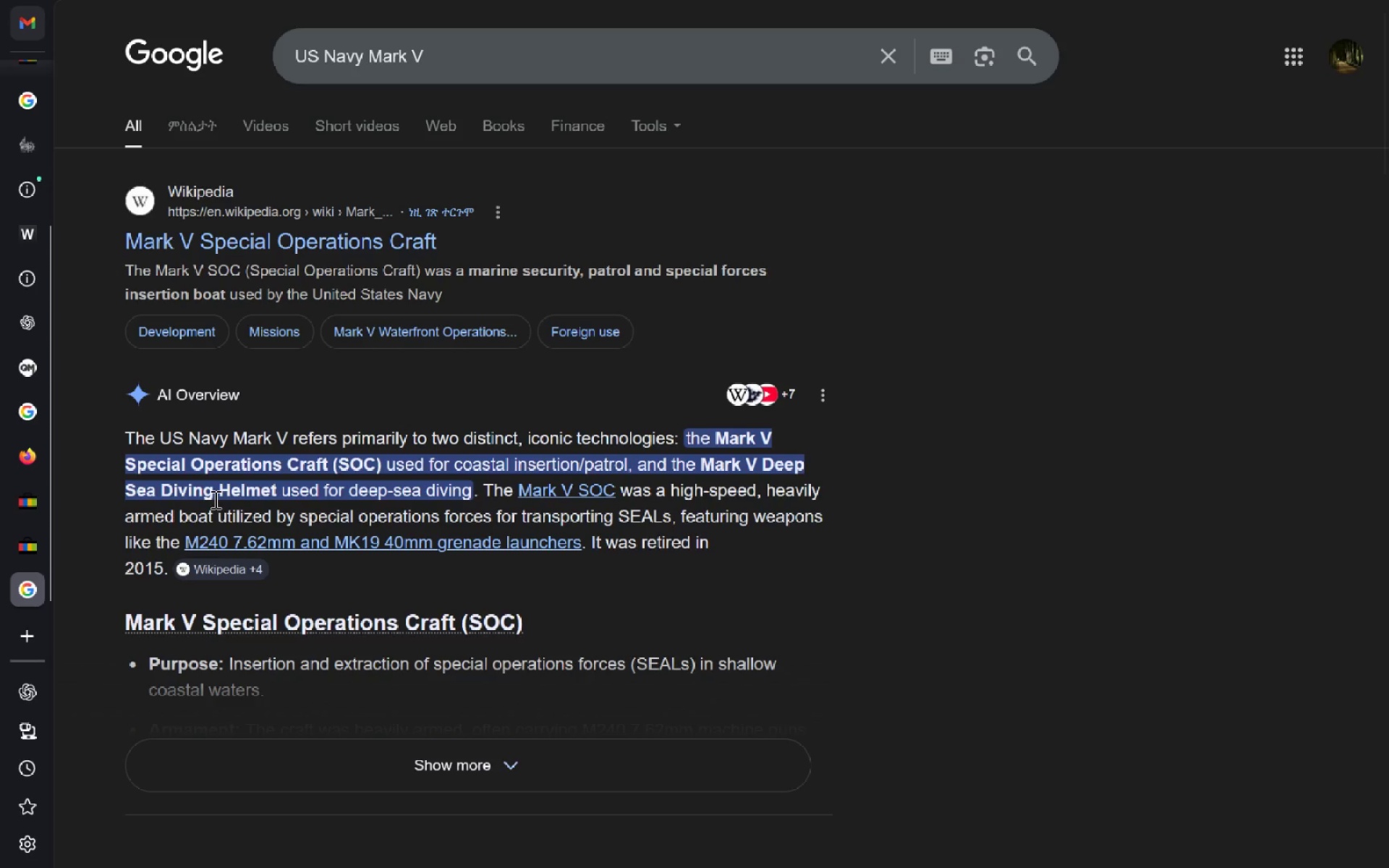 
key(Alt+AltLeft)
 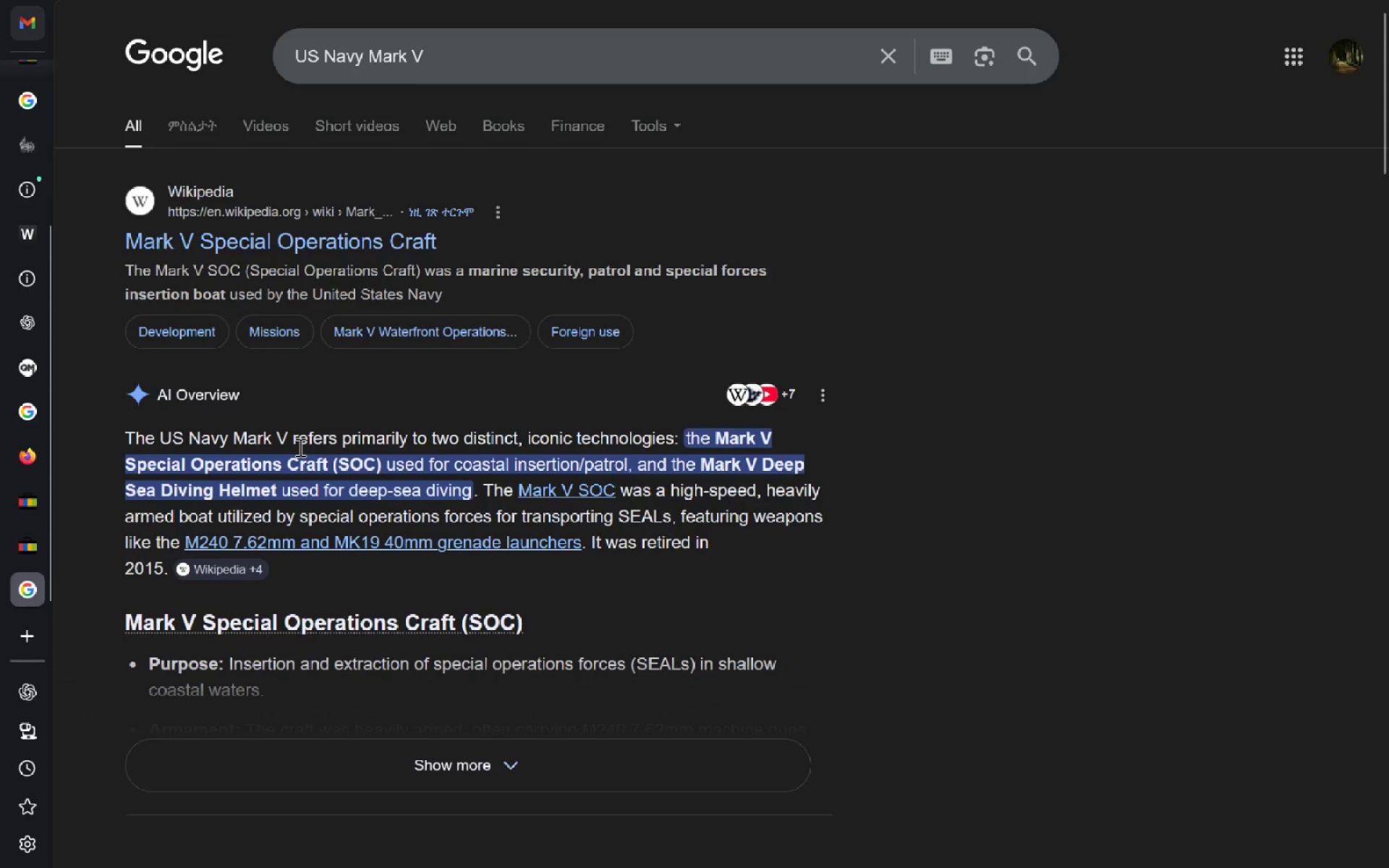 
key(Alt+D)
 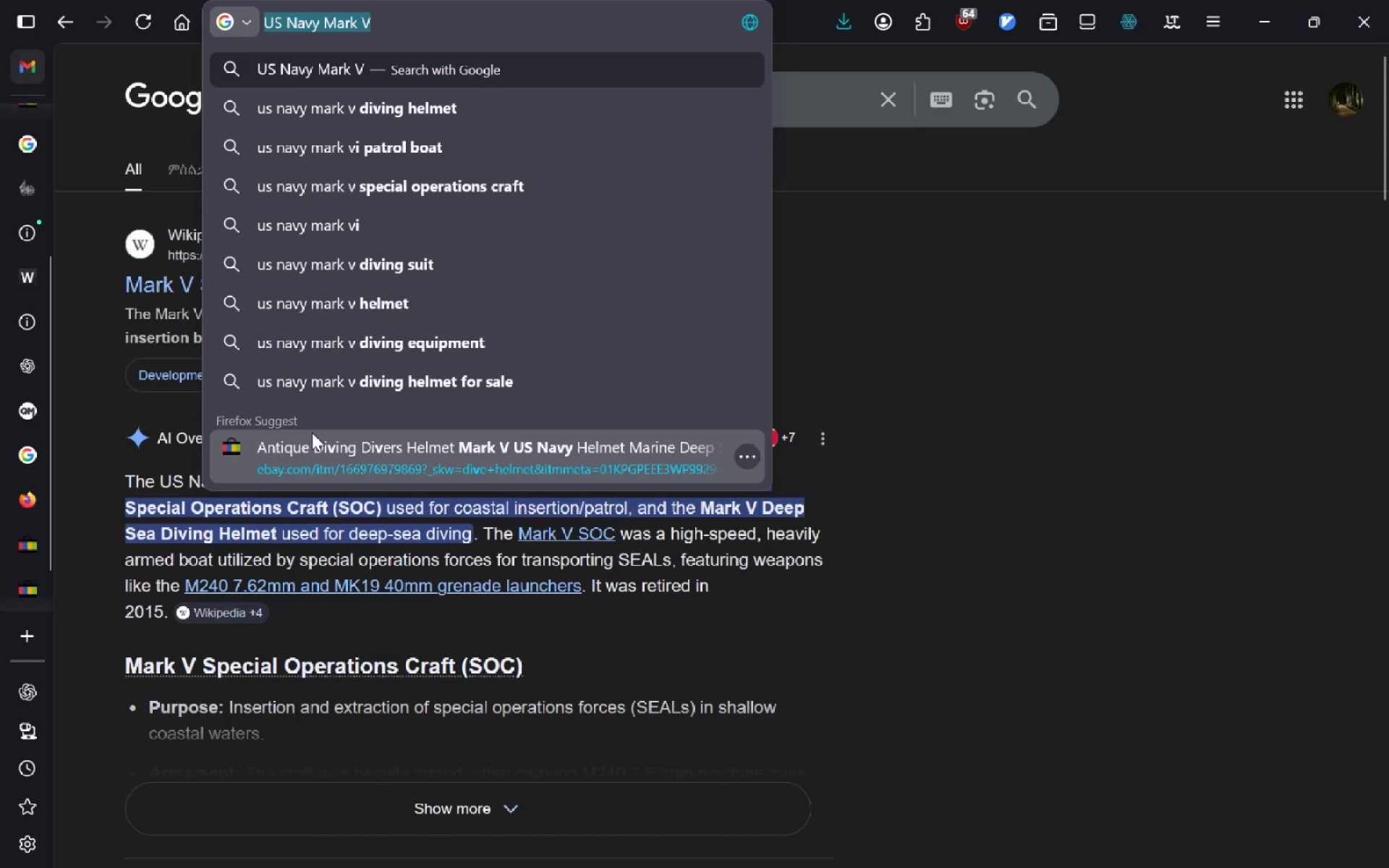 
key(Control+V)
 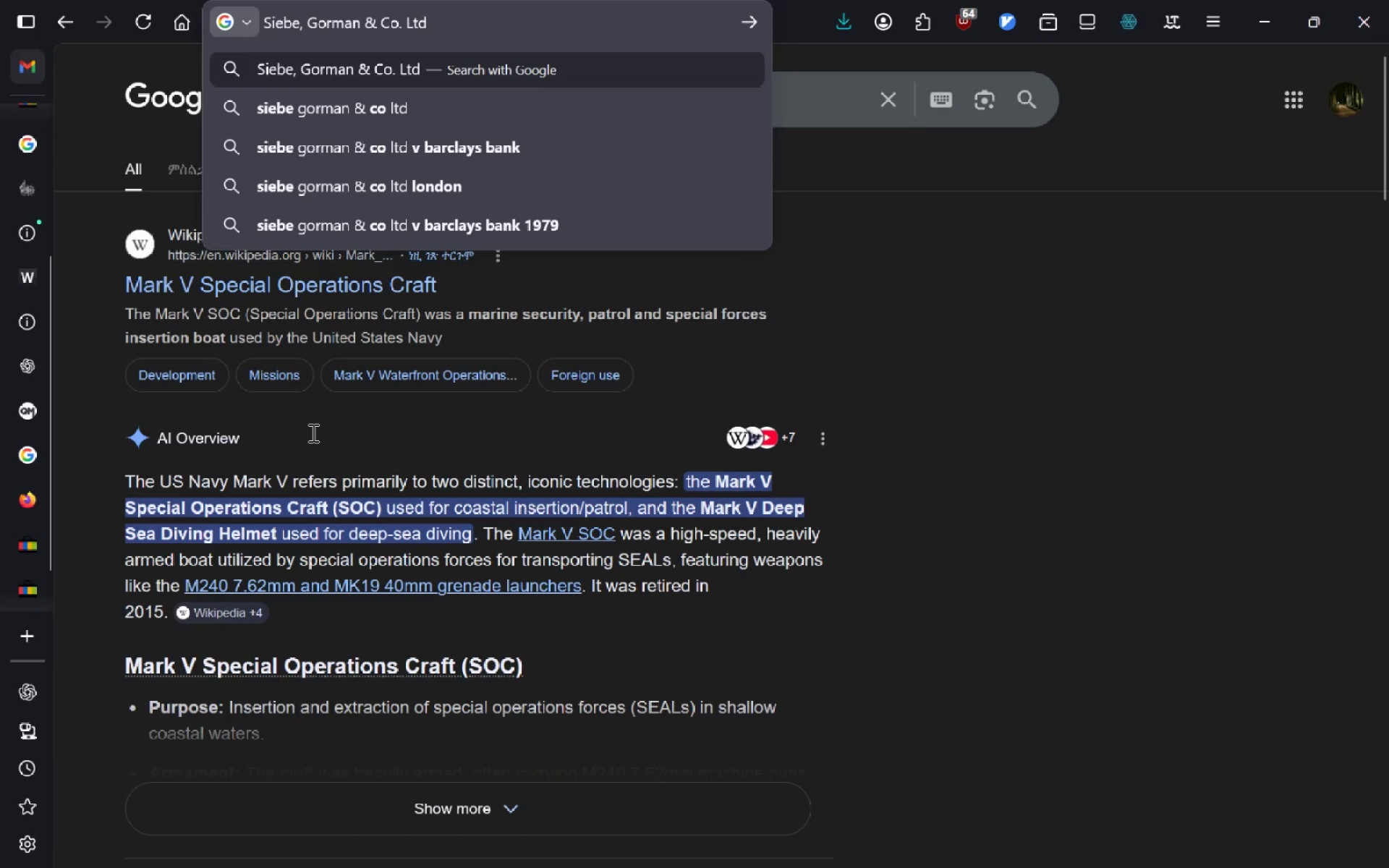 
key(Enter)
 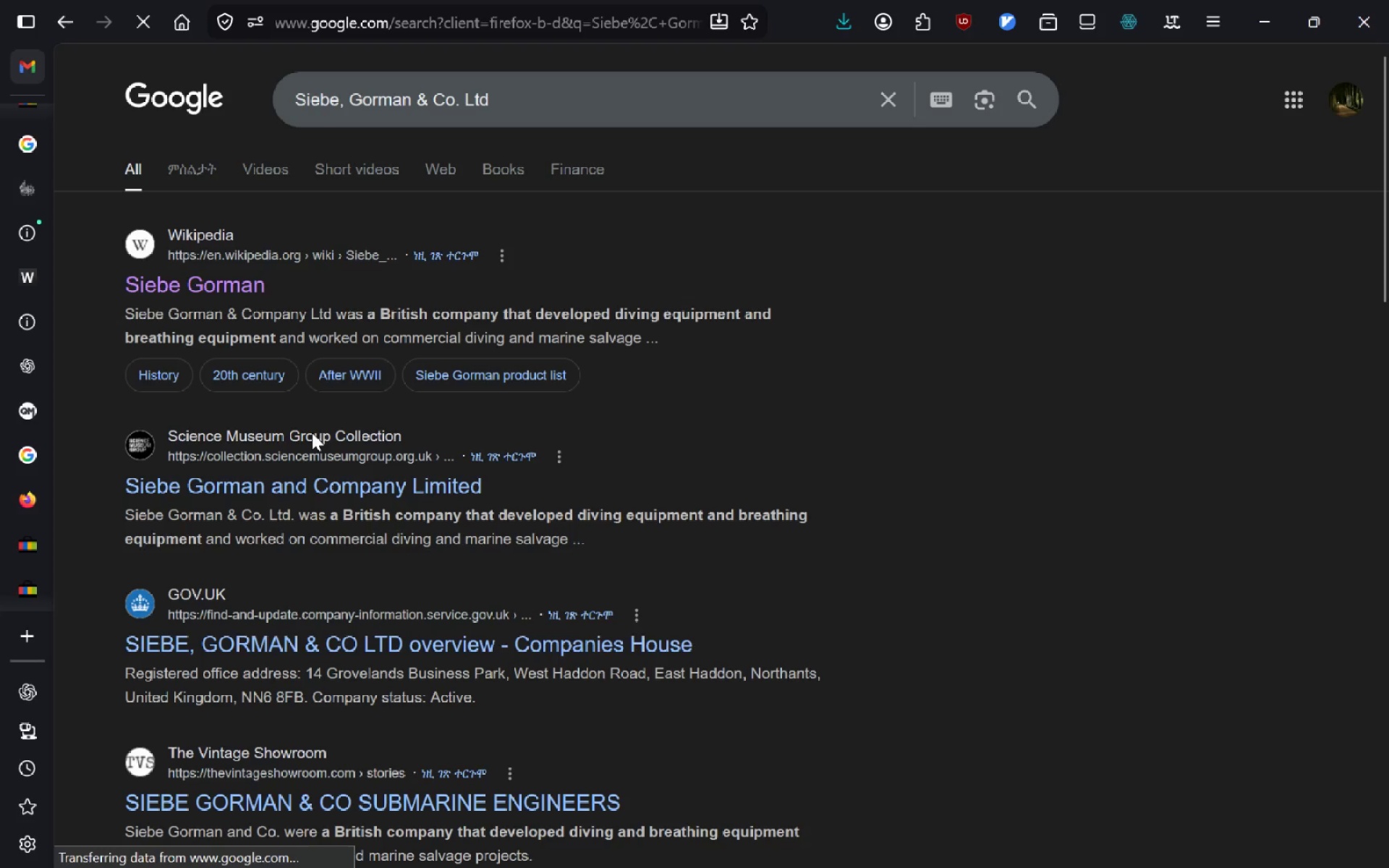 
left_click([232, 281])
 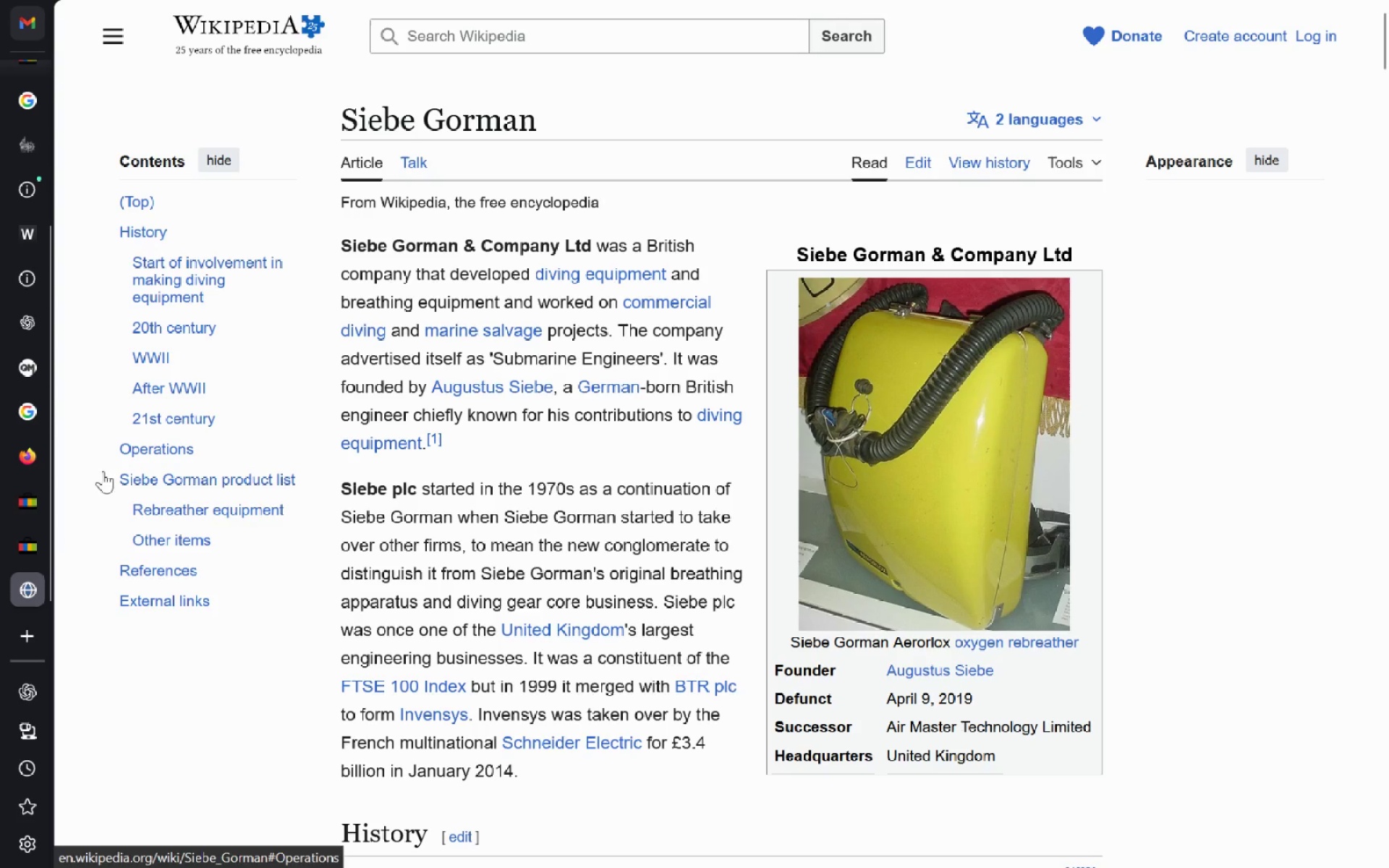 
left_click([41, 552])
 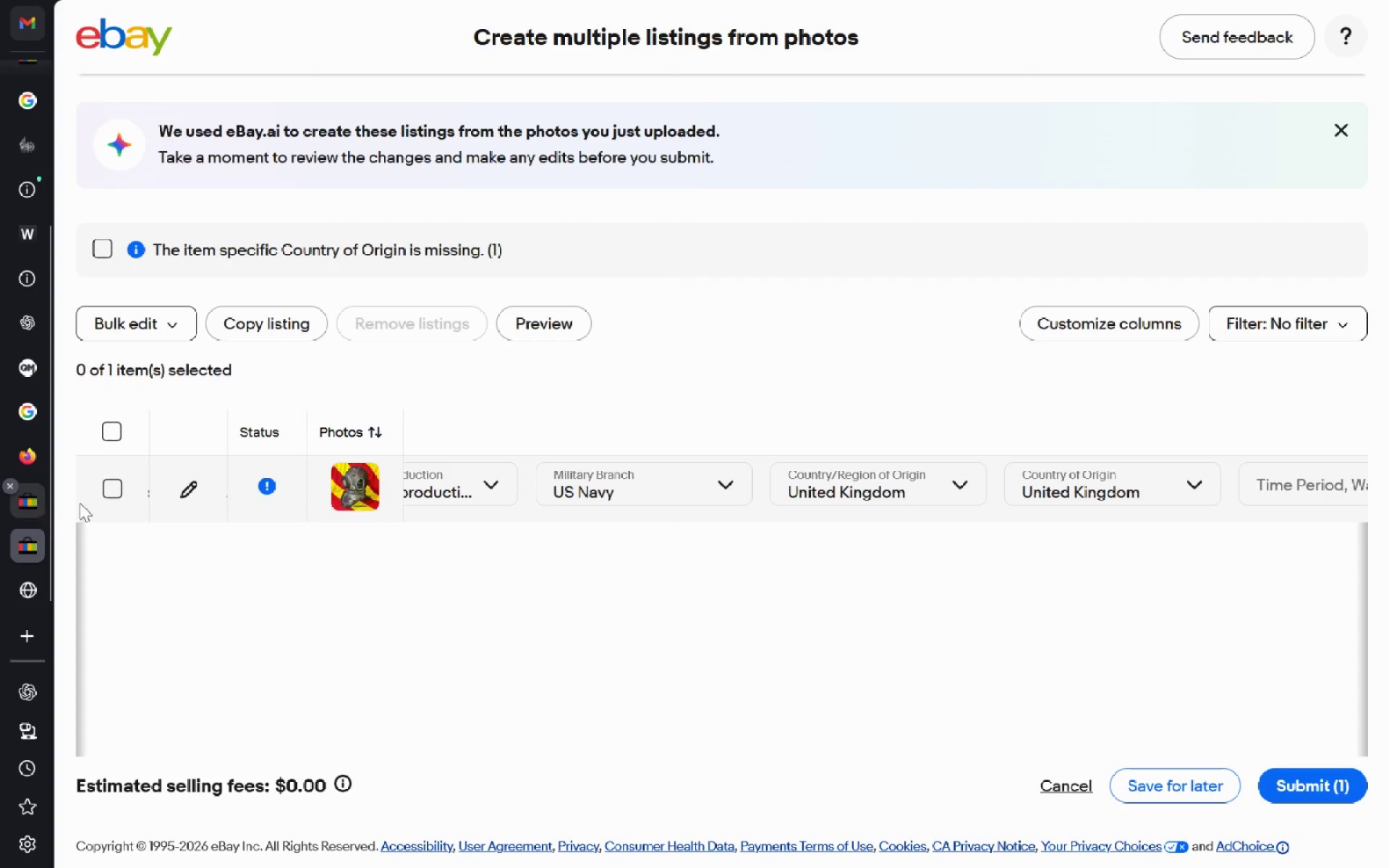 
mouse_move([595, 462])
 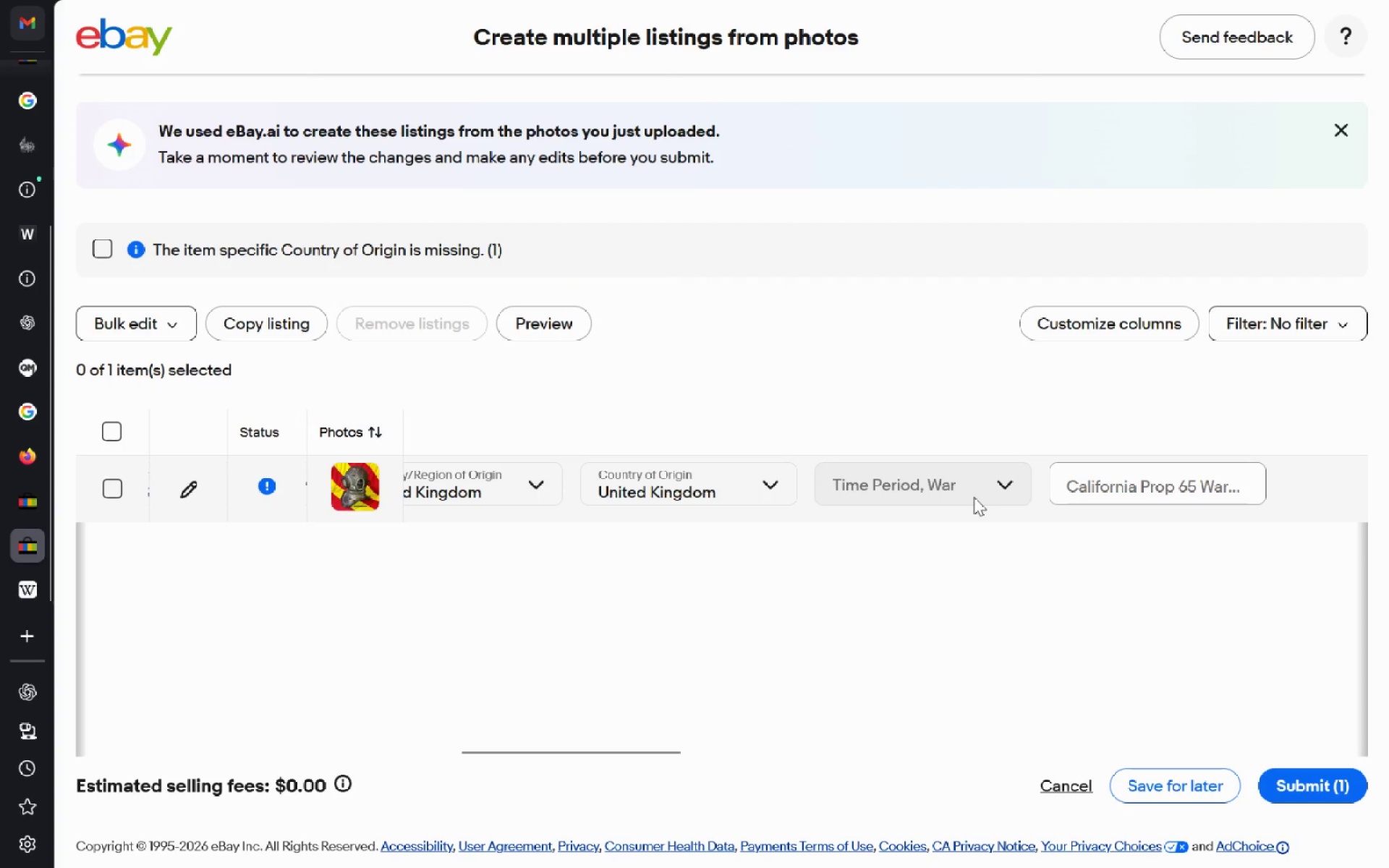 
left_click([974, 497])
 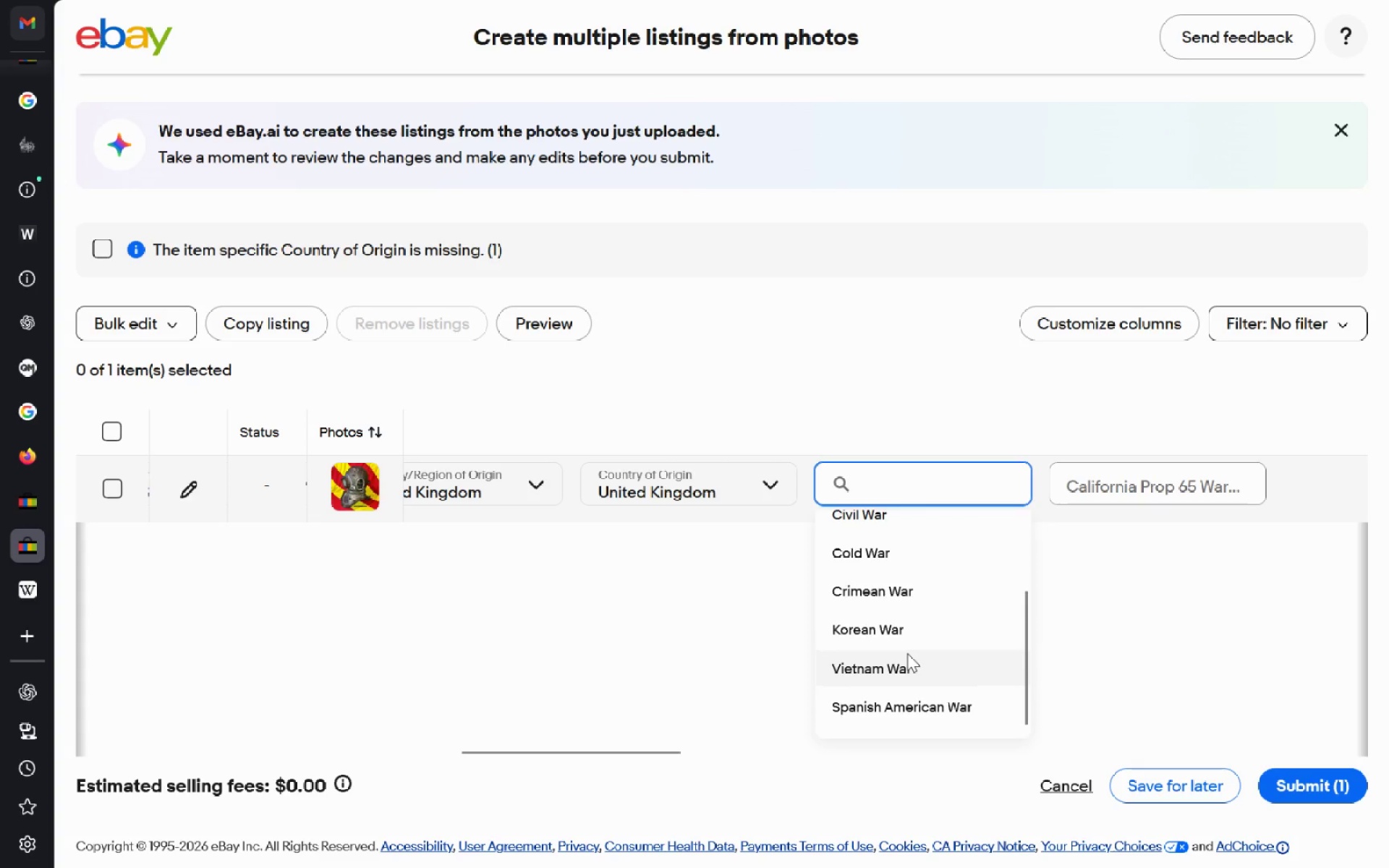 
wait(9.48)
 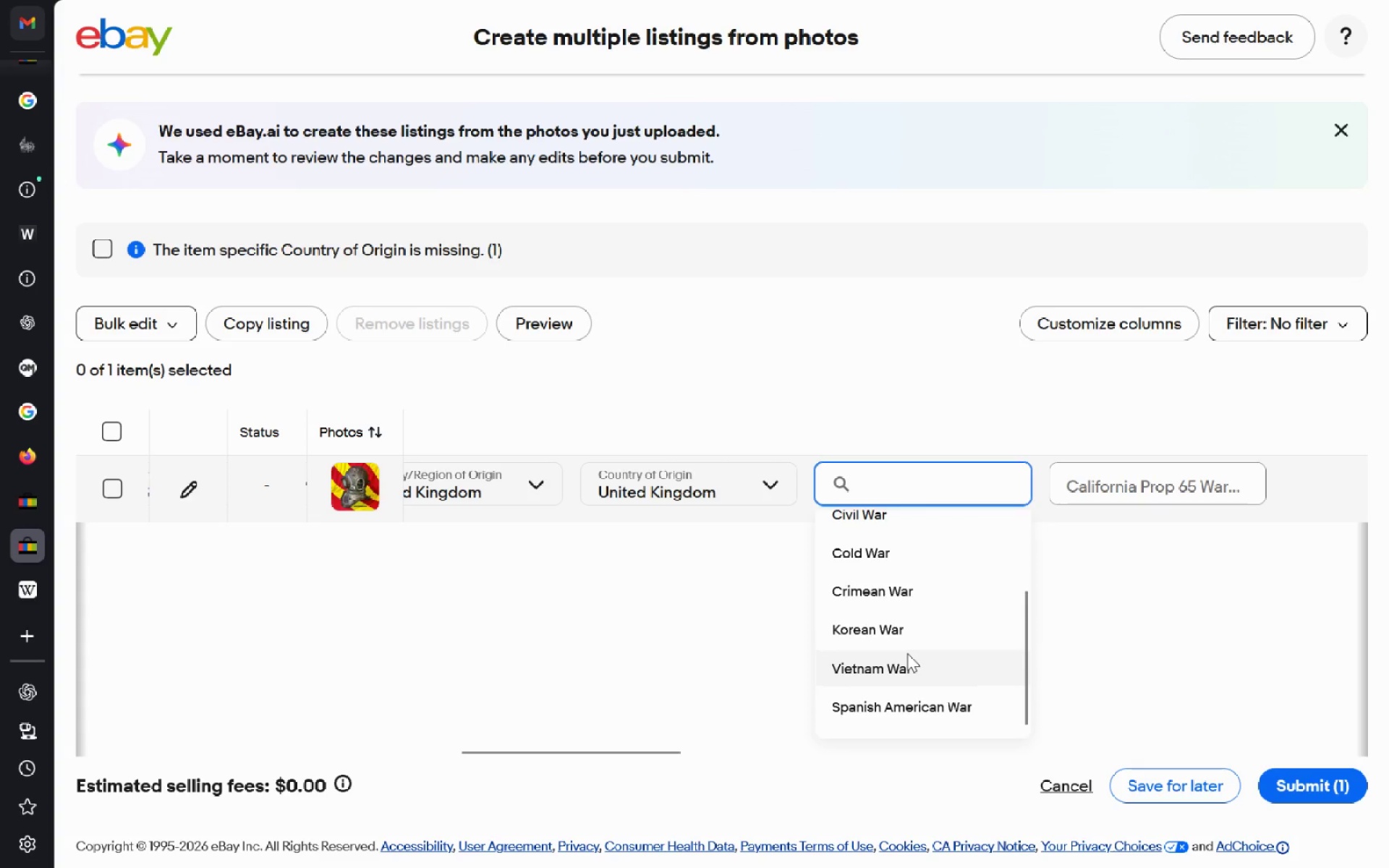 
left_click([882, 562])
 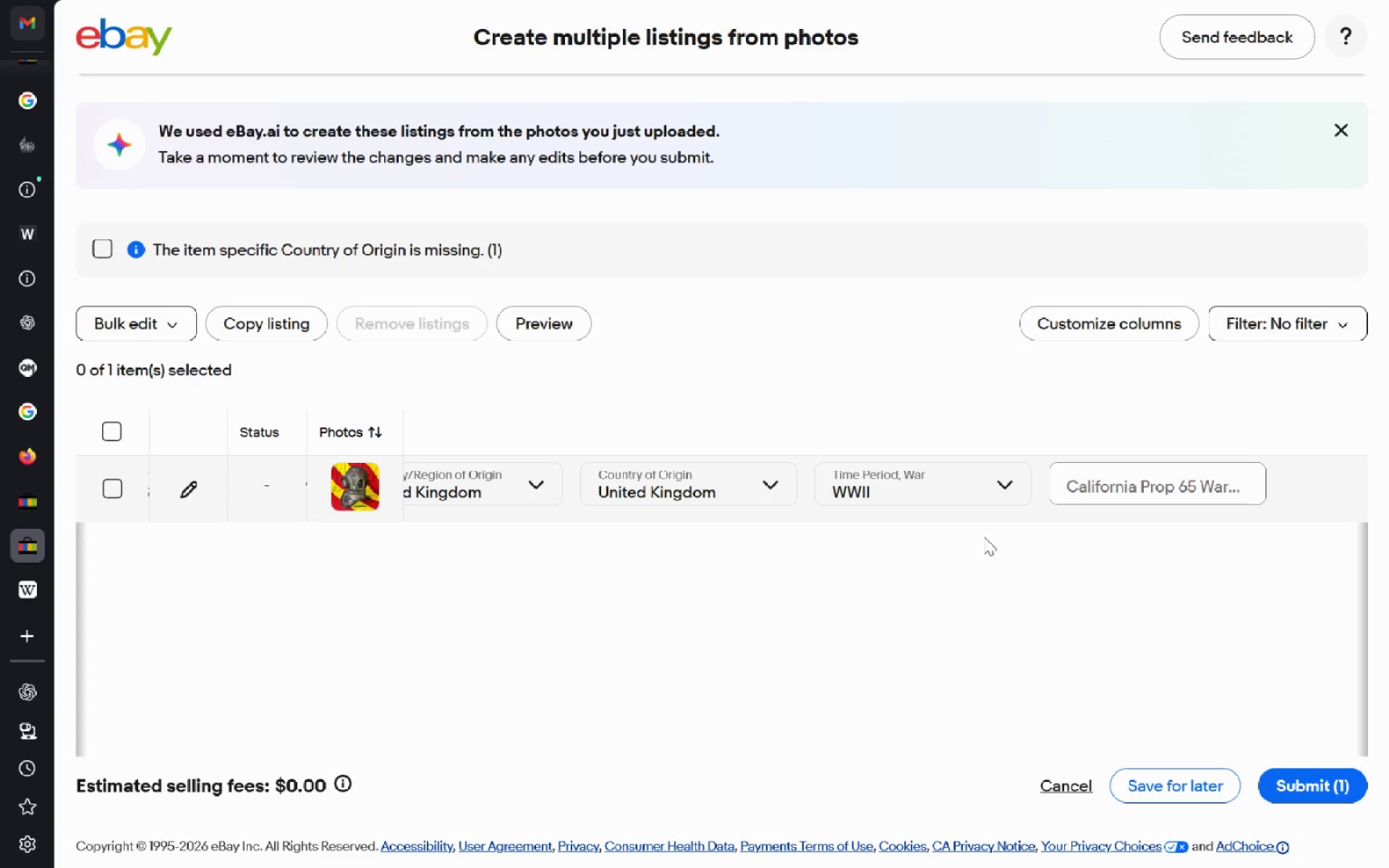 
left_click([1134, 472])
 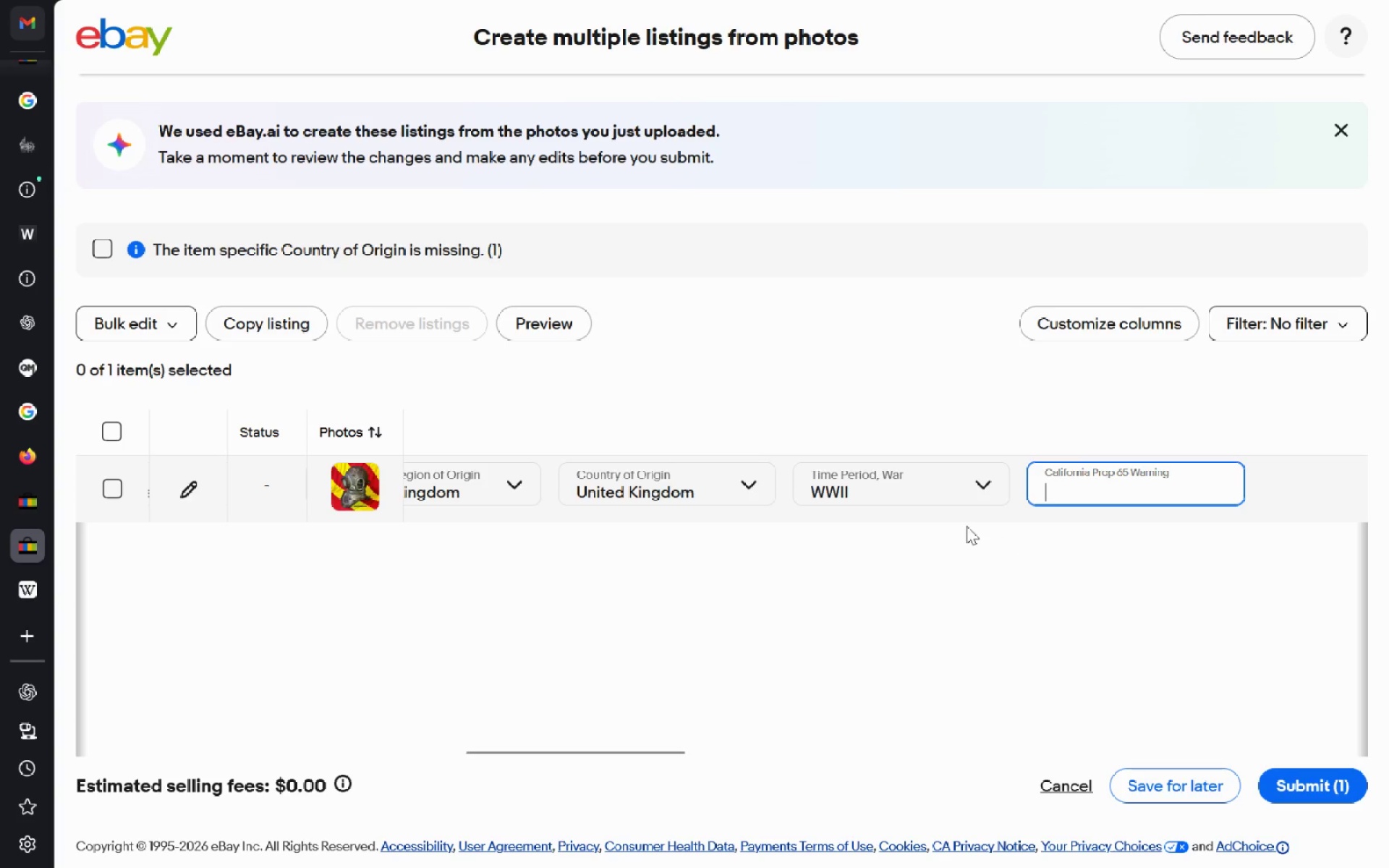 
wait(19.22)
 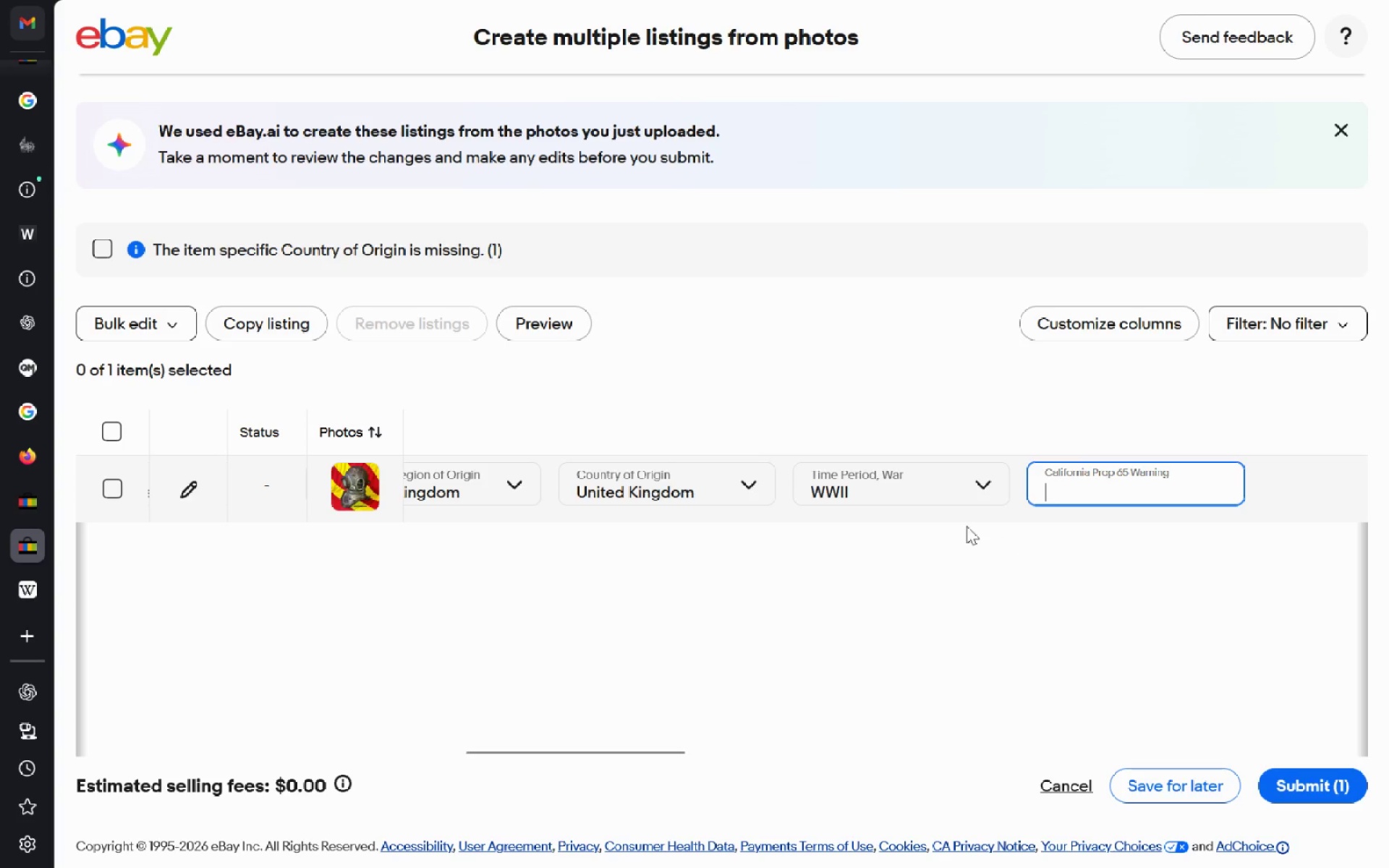 
left_click([178, 485])
 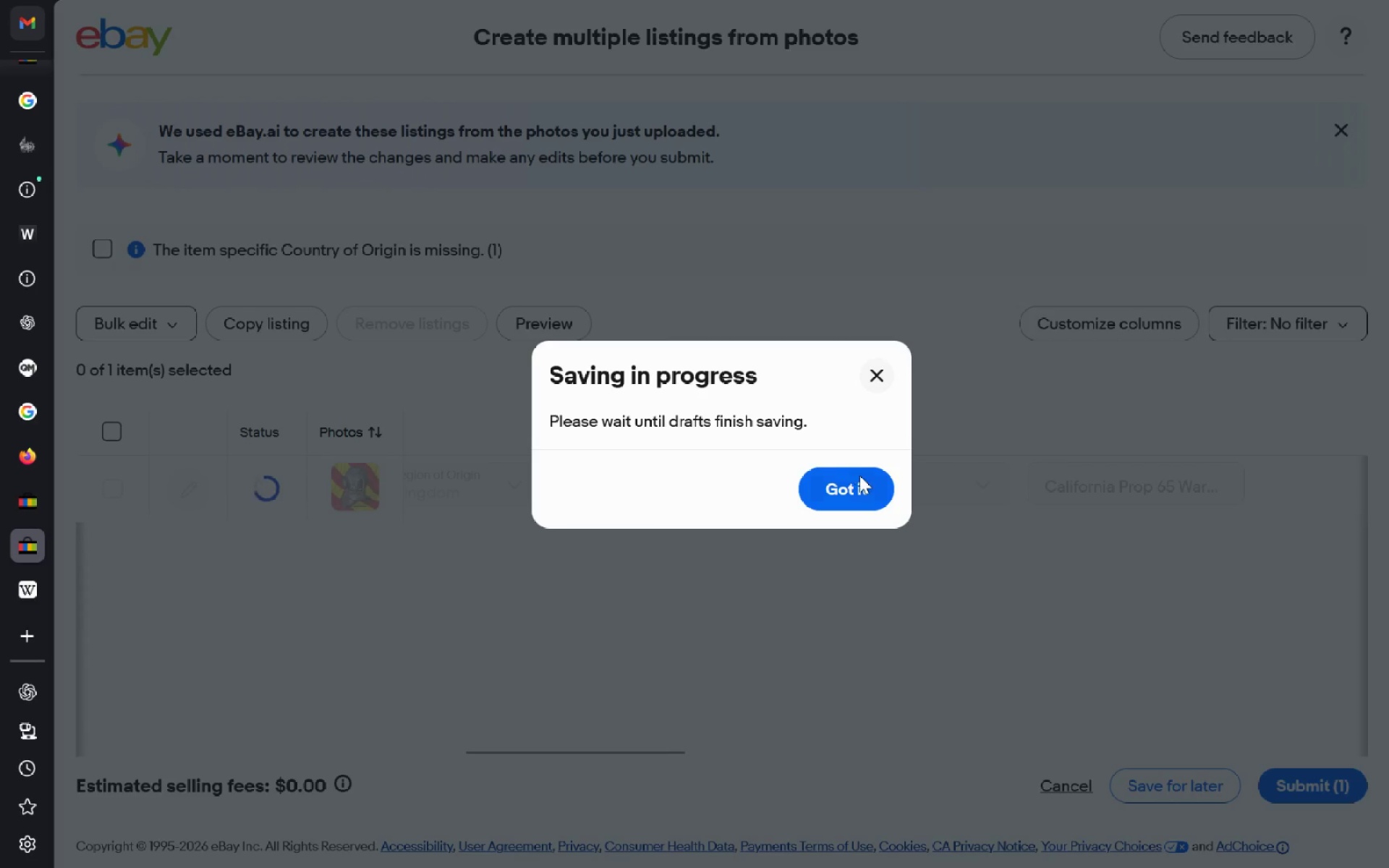 
left_click([862, 482])
 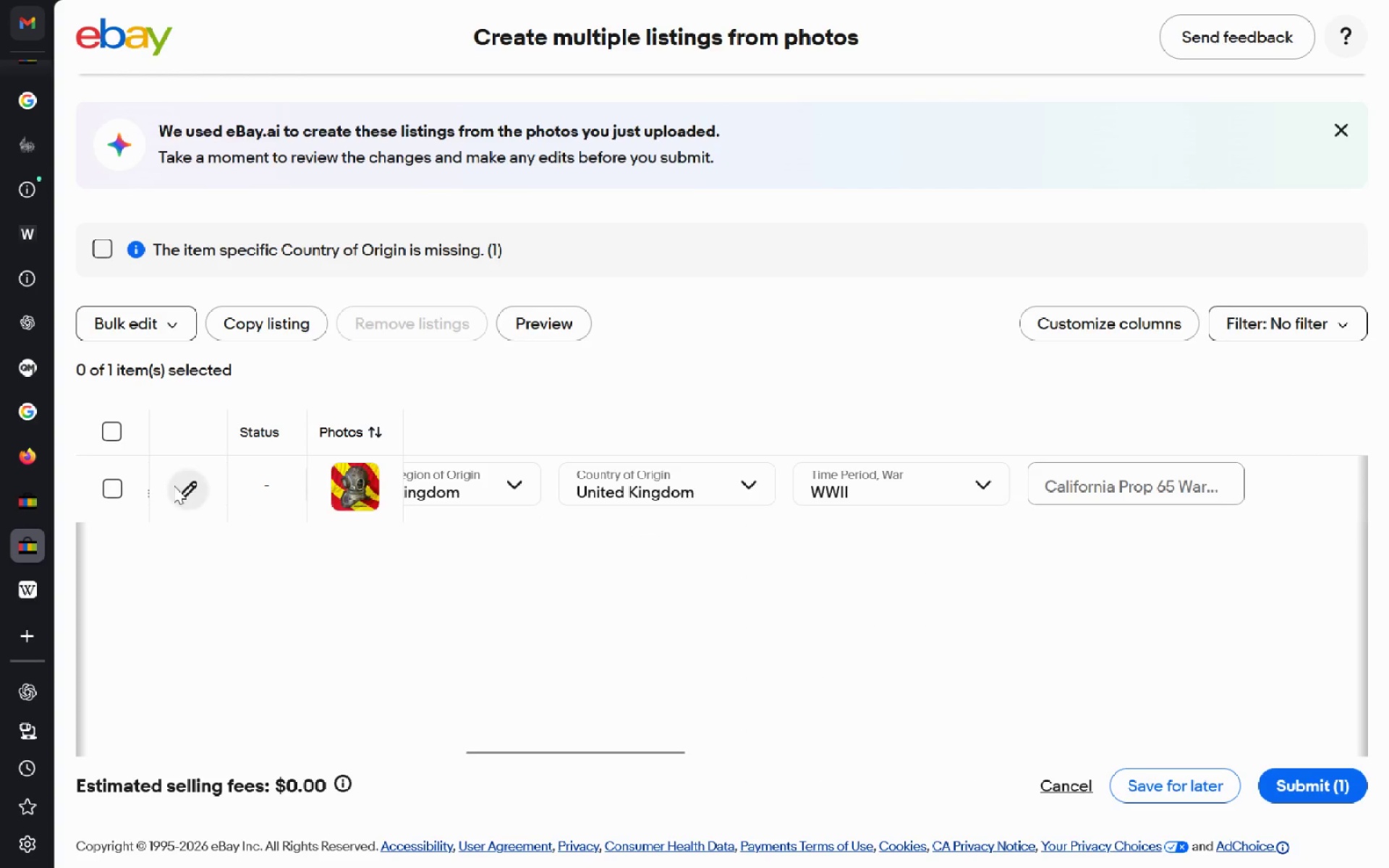 
left_click([176, 485])
 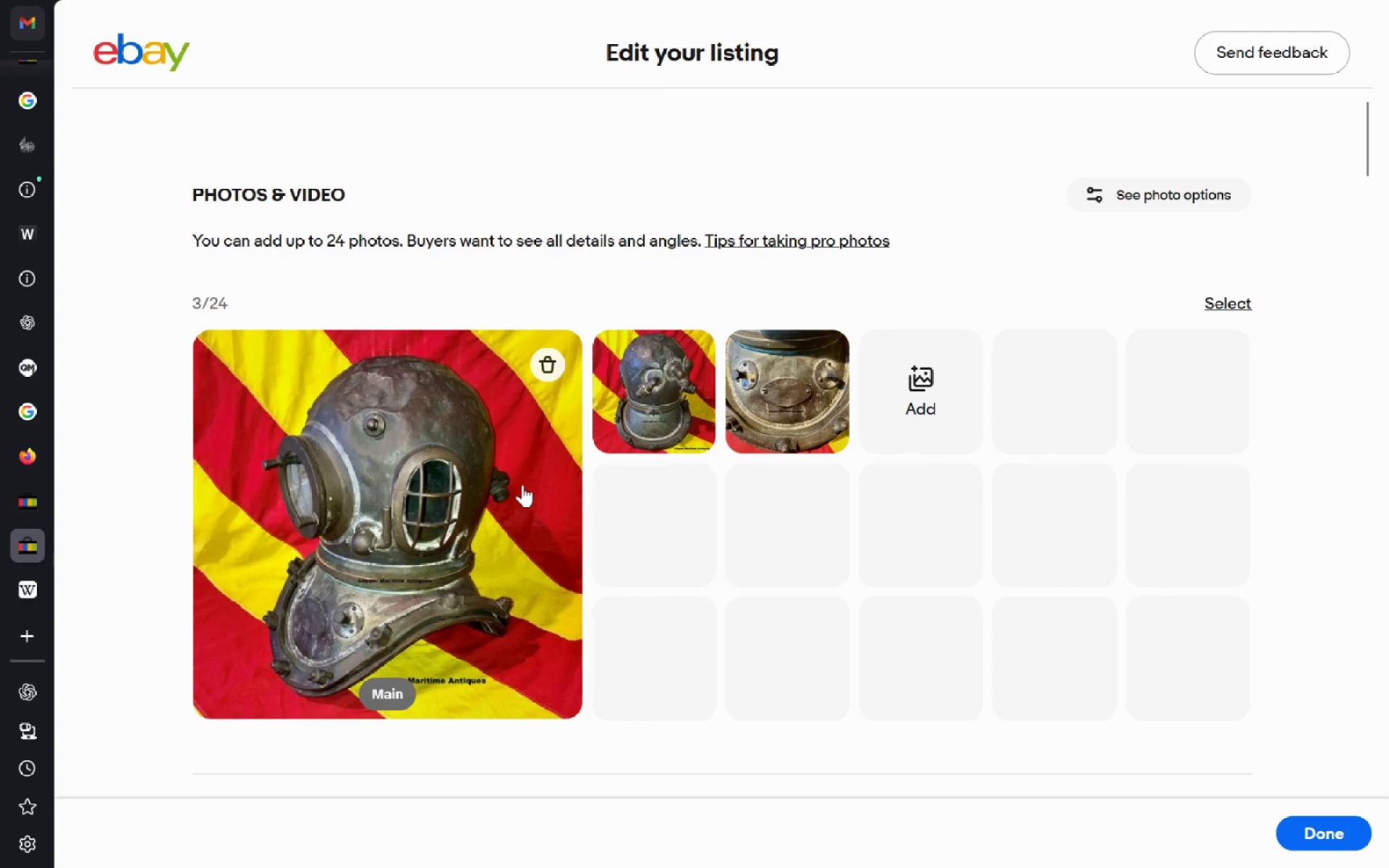 
wait(8.45)
 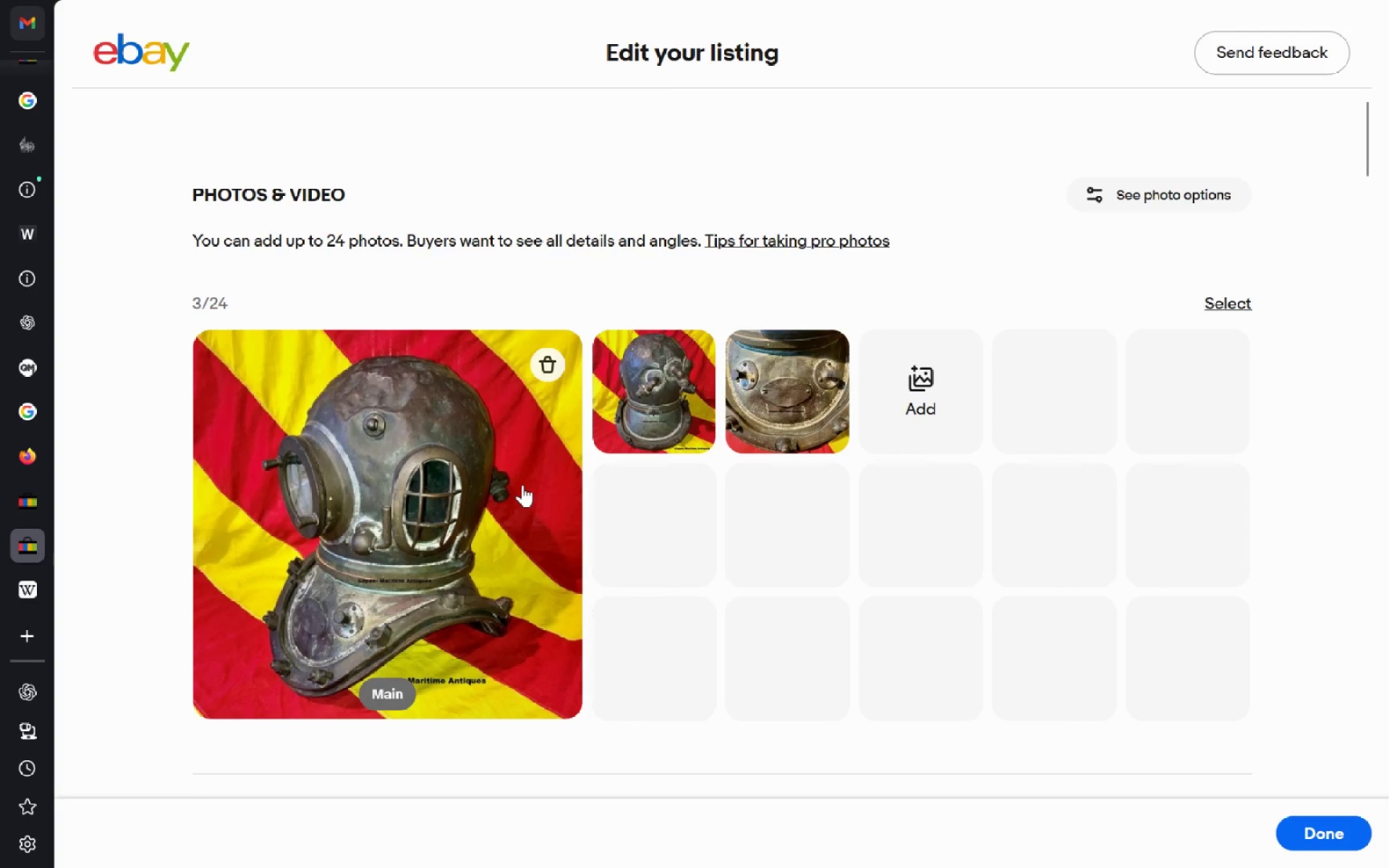 
left_click([285, 258])
 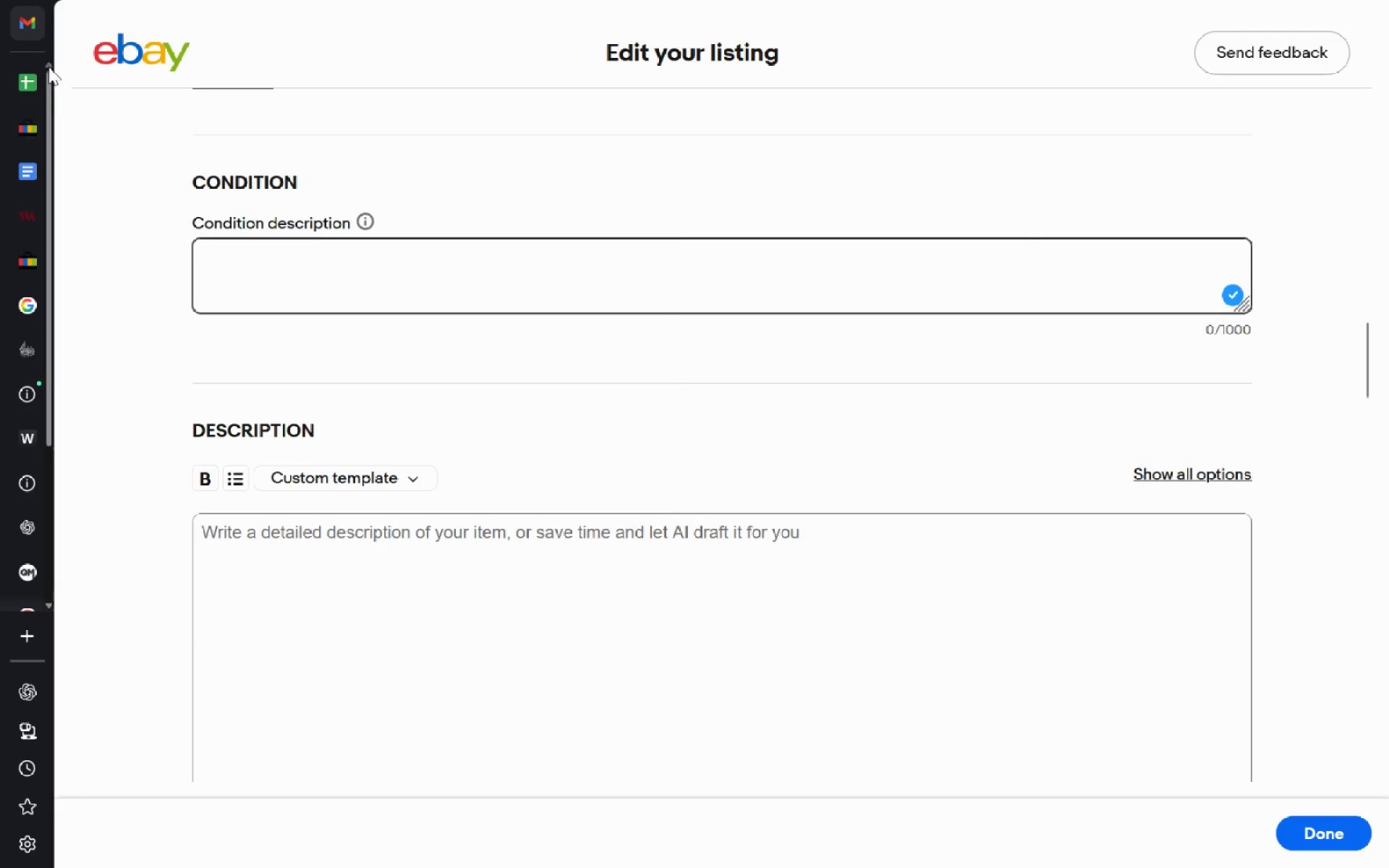 
left_click([33, 94])
 